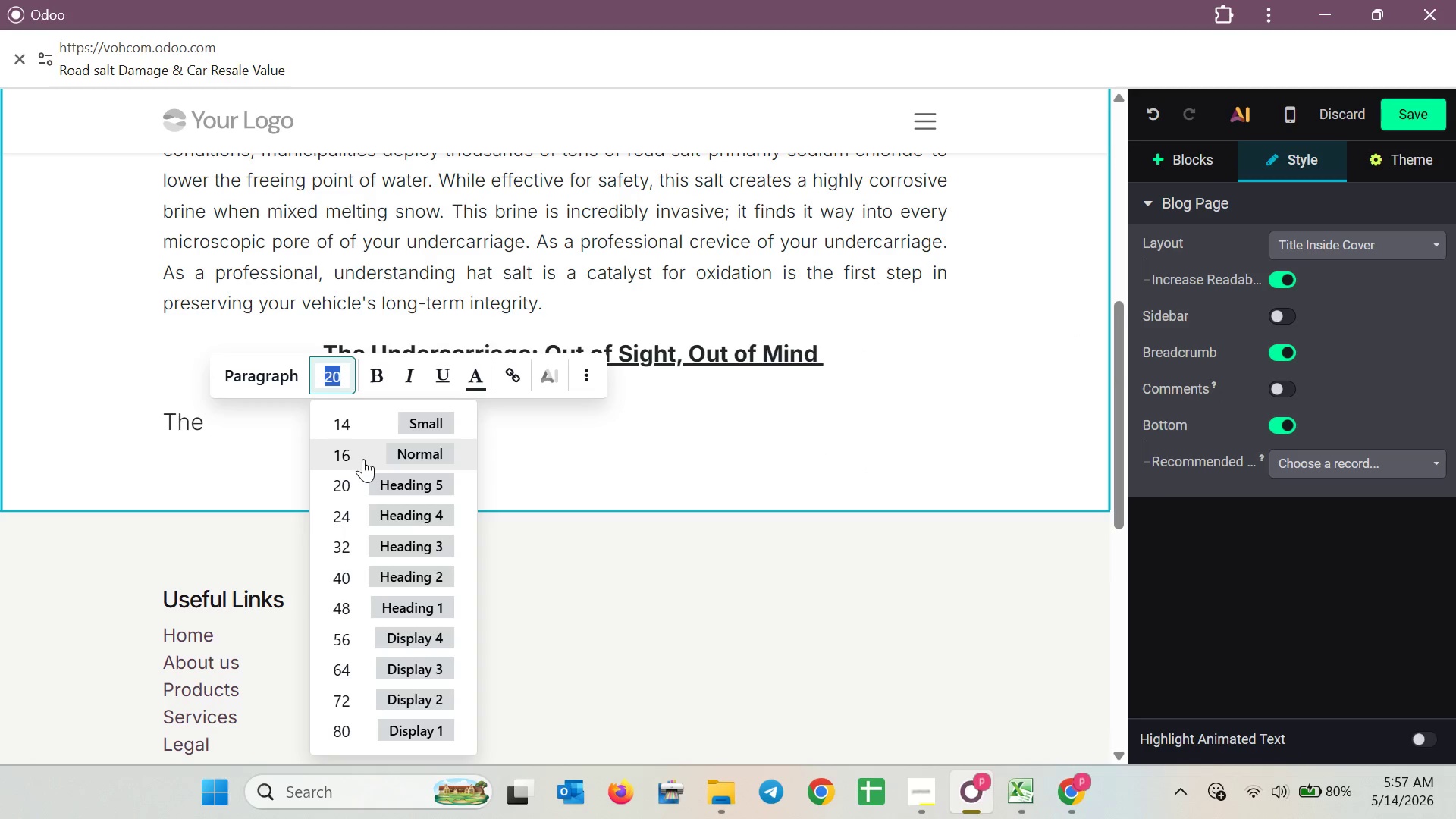 
left_click([363, 459])
 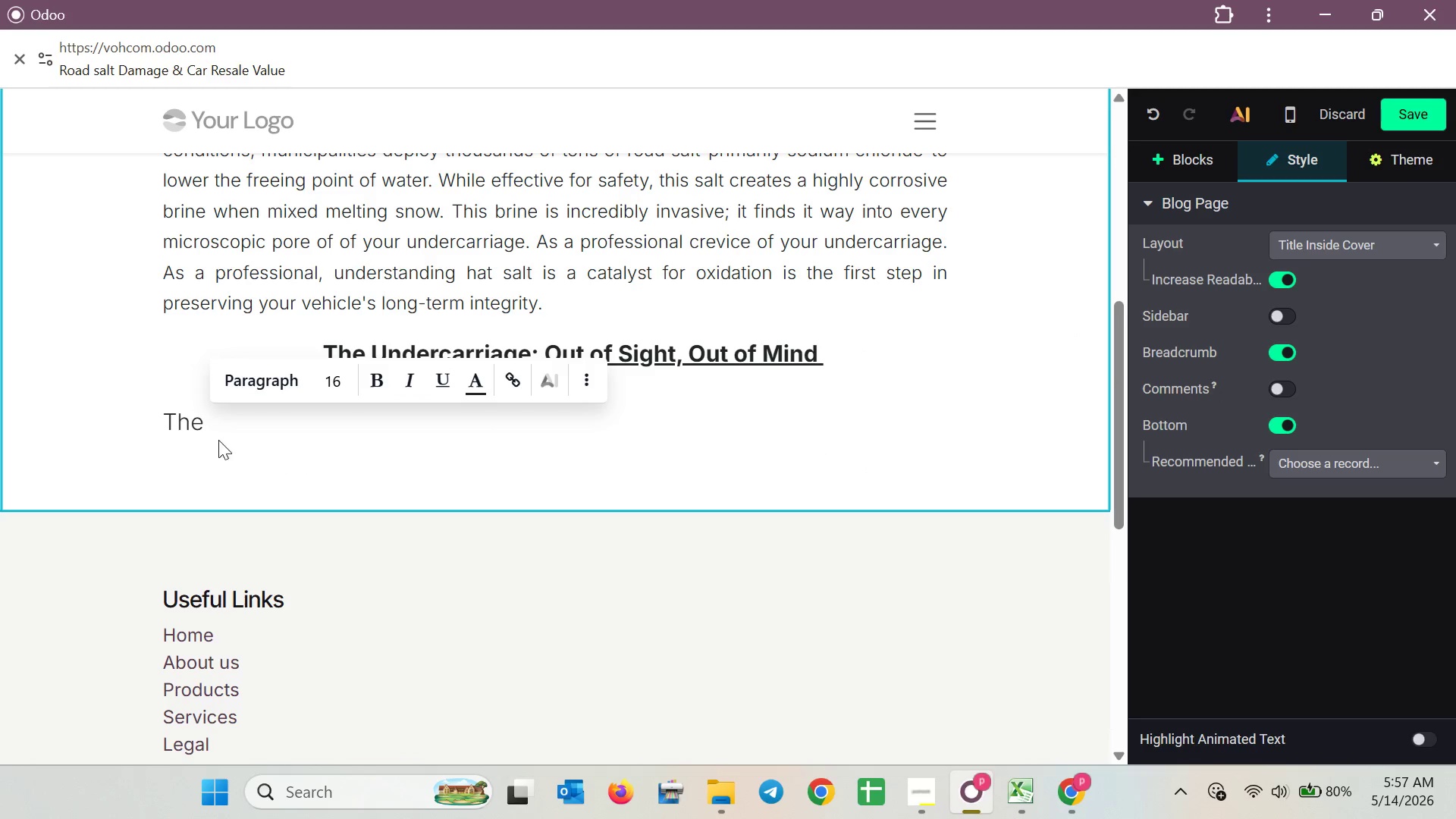 
left_click_drag(start_coordinate=[215, 438], to_coordinate=[150, 439])
 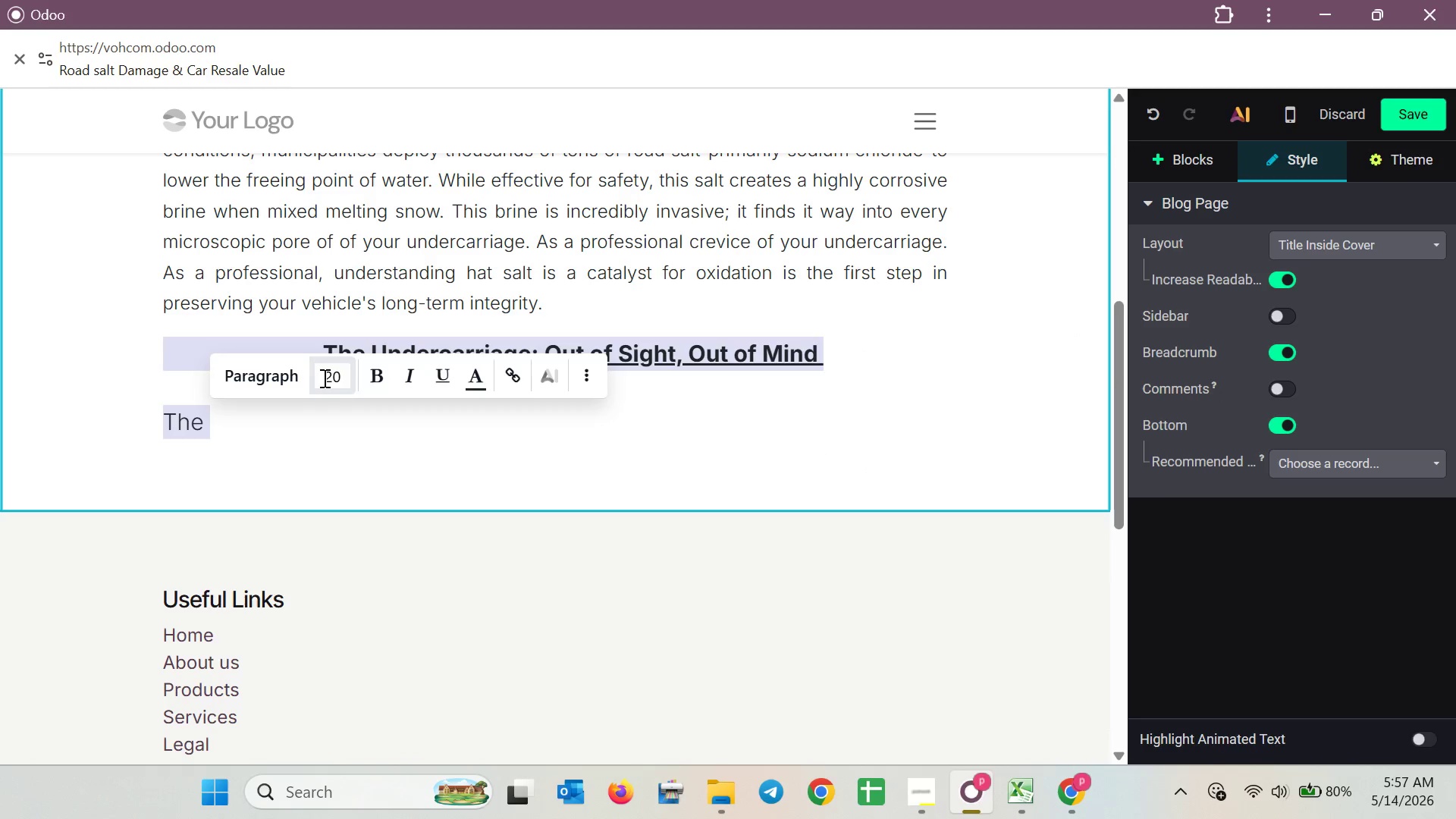 
left_click([323, 378])
 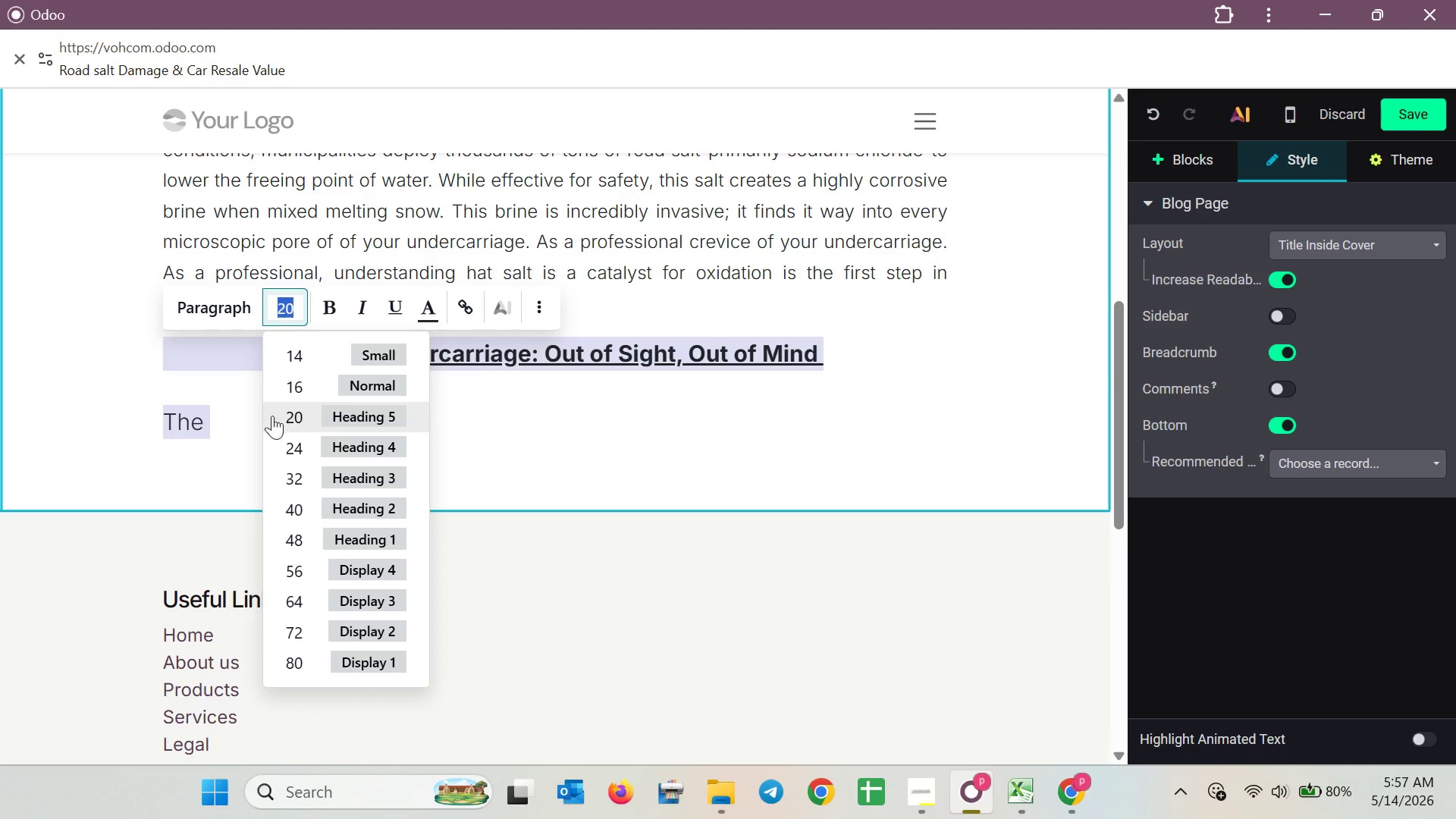 
left_click([230, 416])
 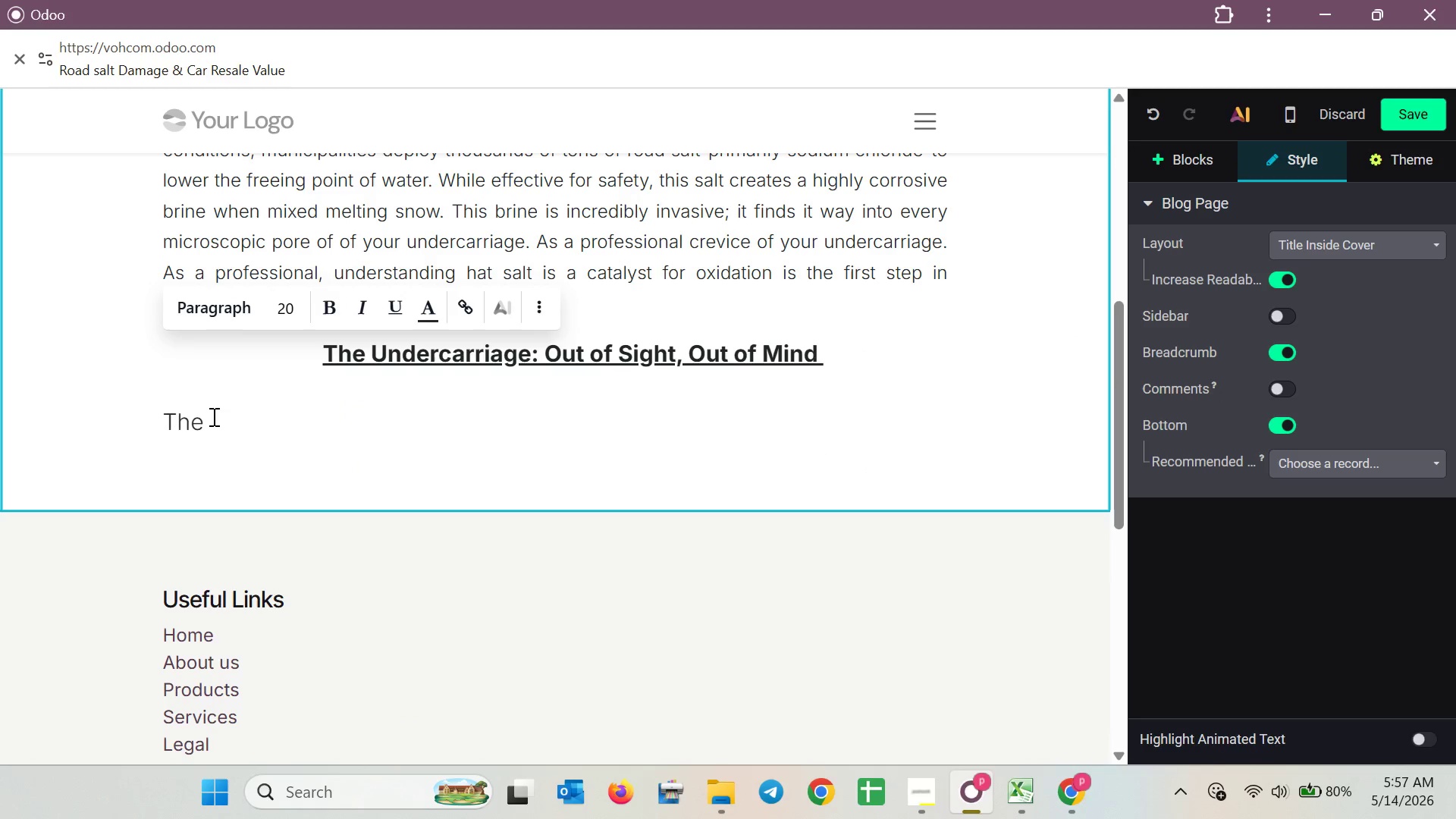 
left_click_drag(start_coordinate=[212, 416], to_coordinate=[163, 425])
 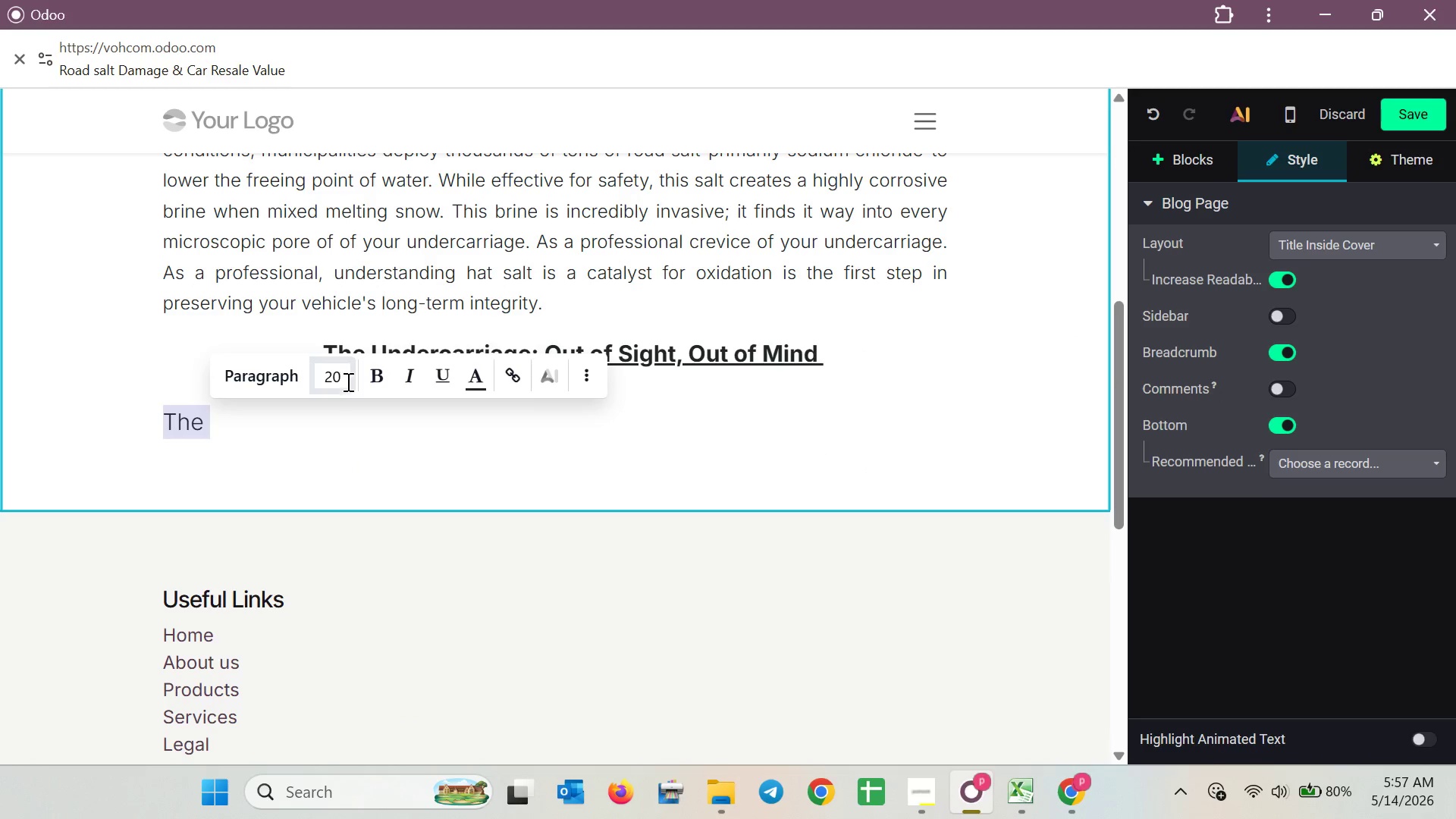 
left_click([331, 374])
 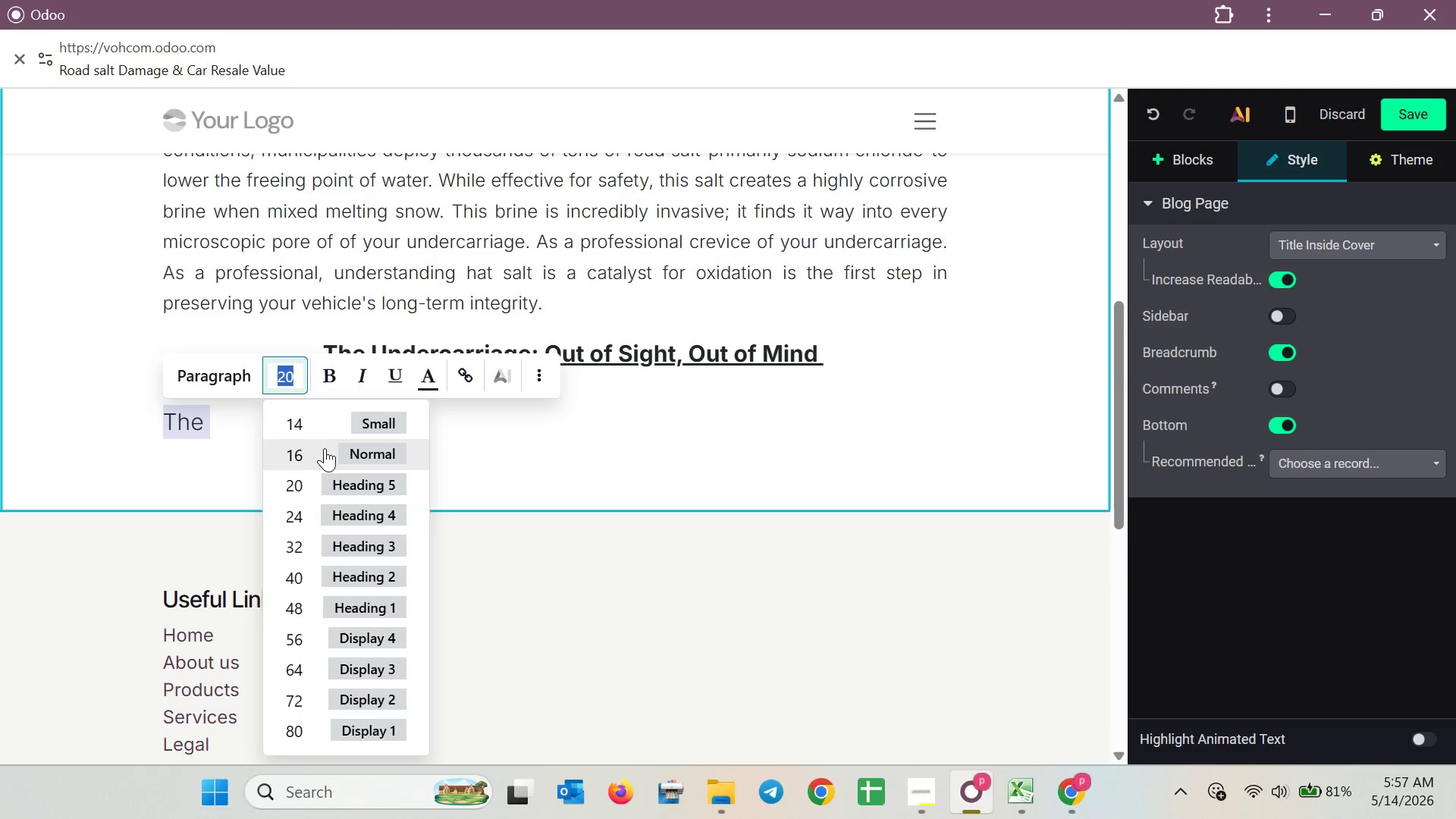 
left_click([321, 451])
 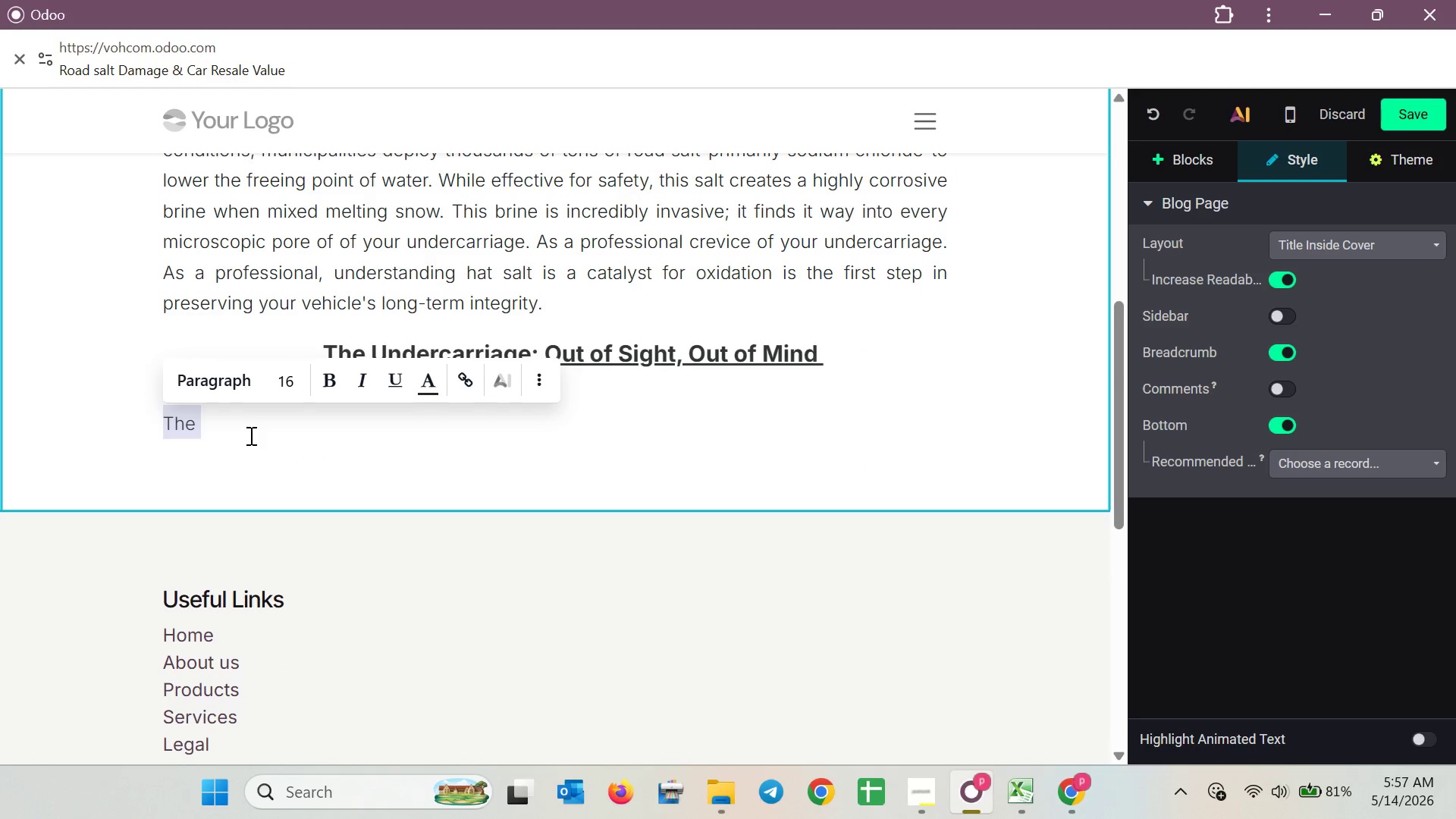 
left_click([247, 427])
 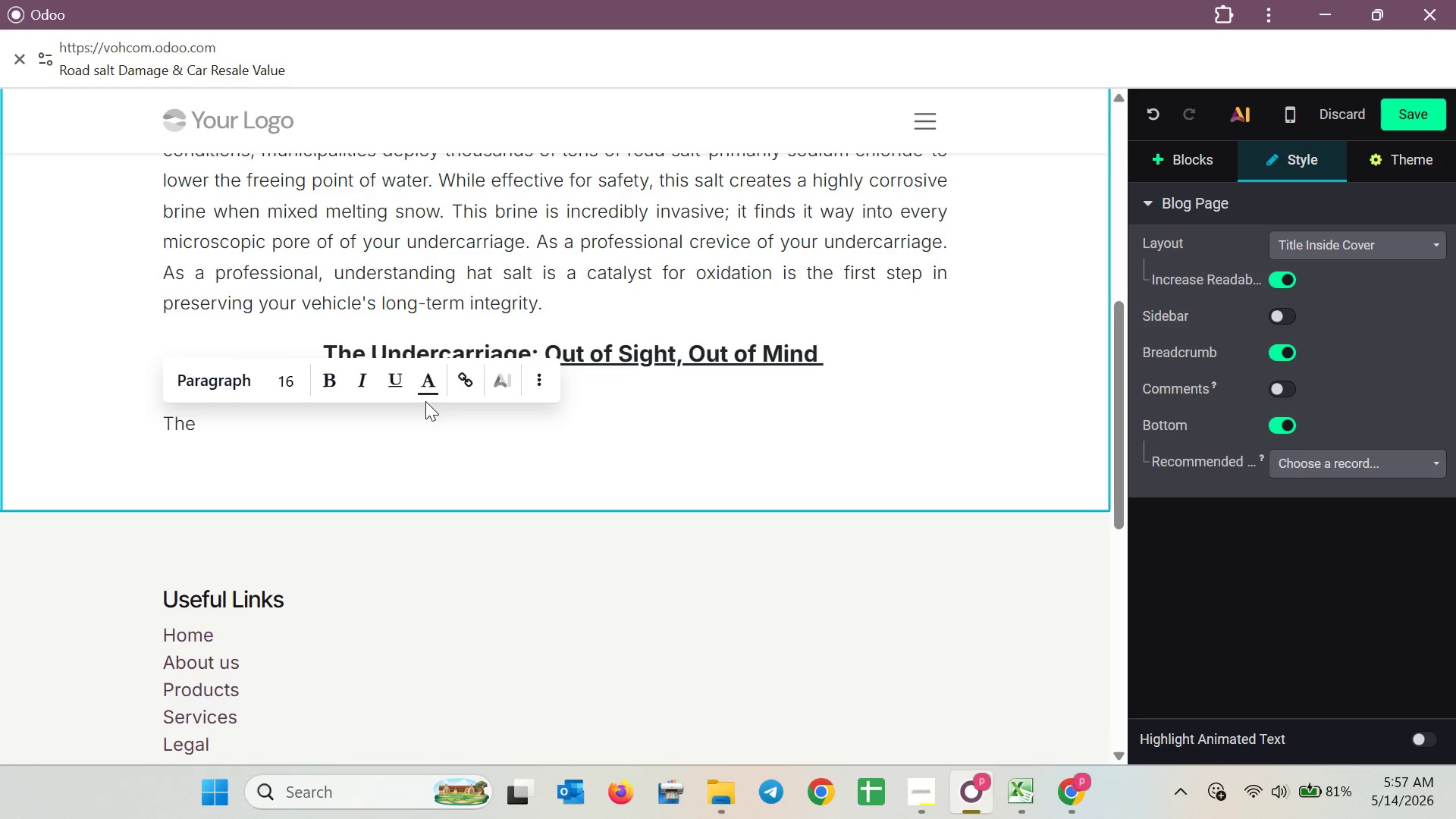 
left_click([410, 432])
 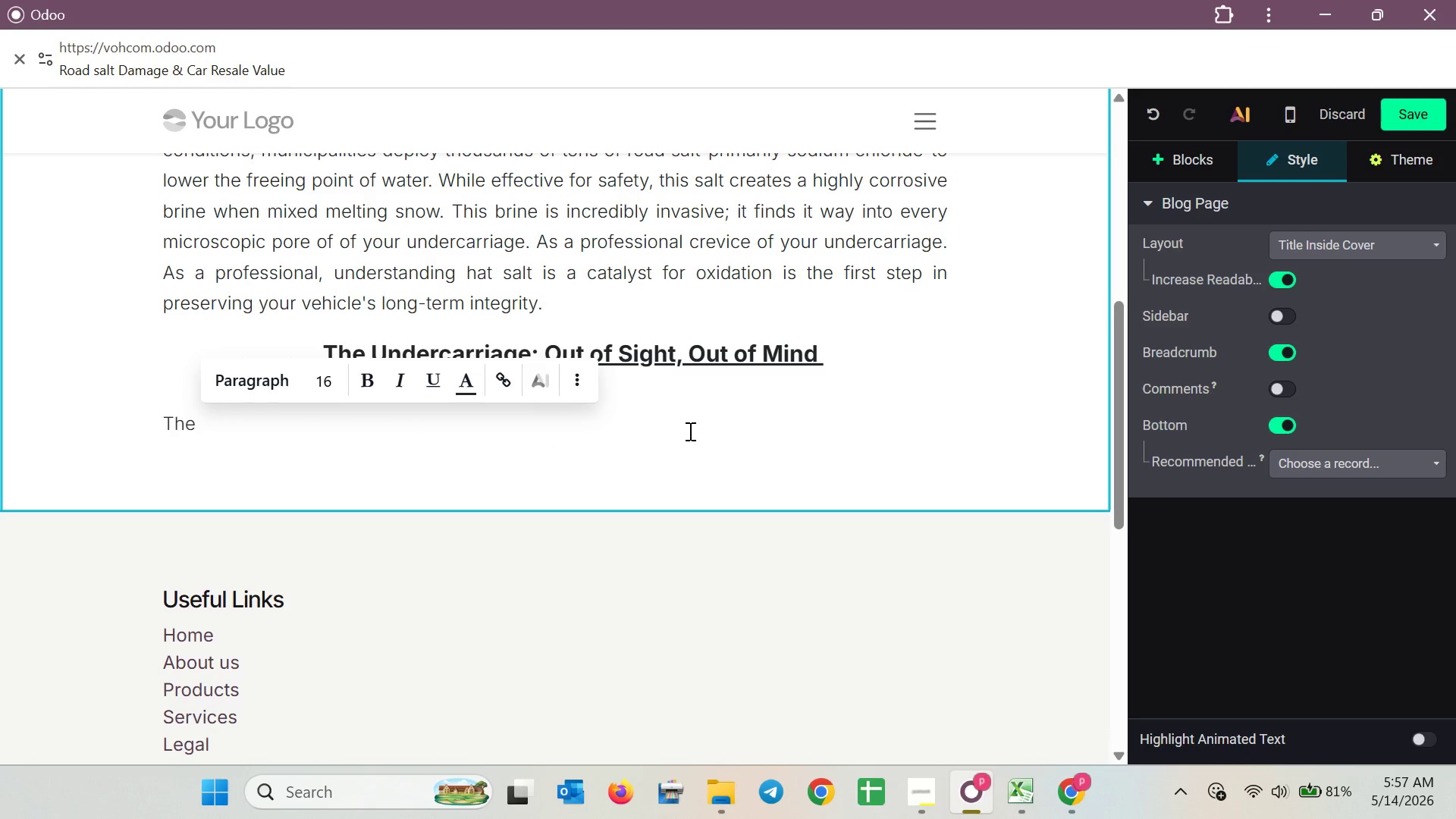 
left_click([684, 420])
 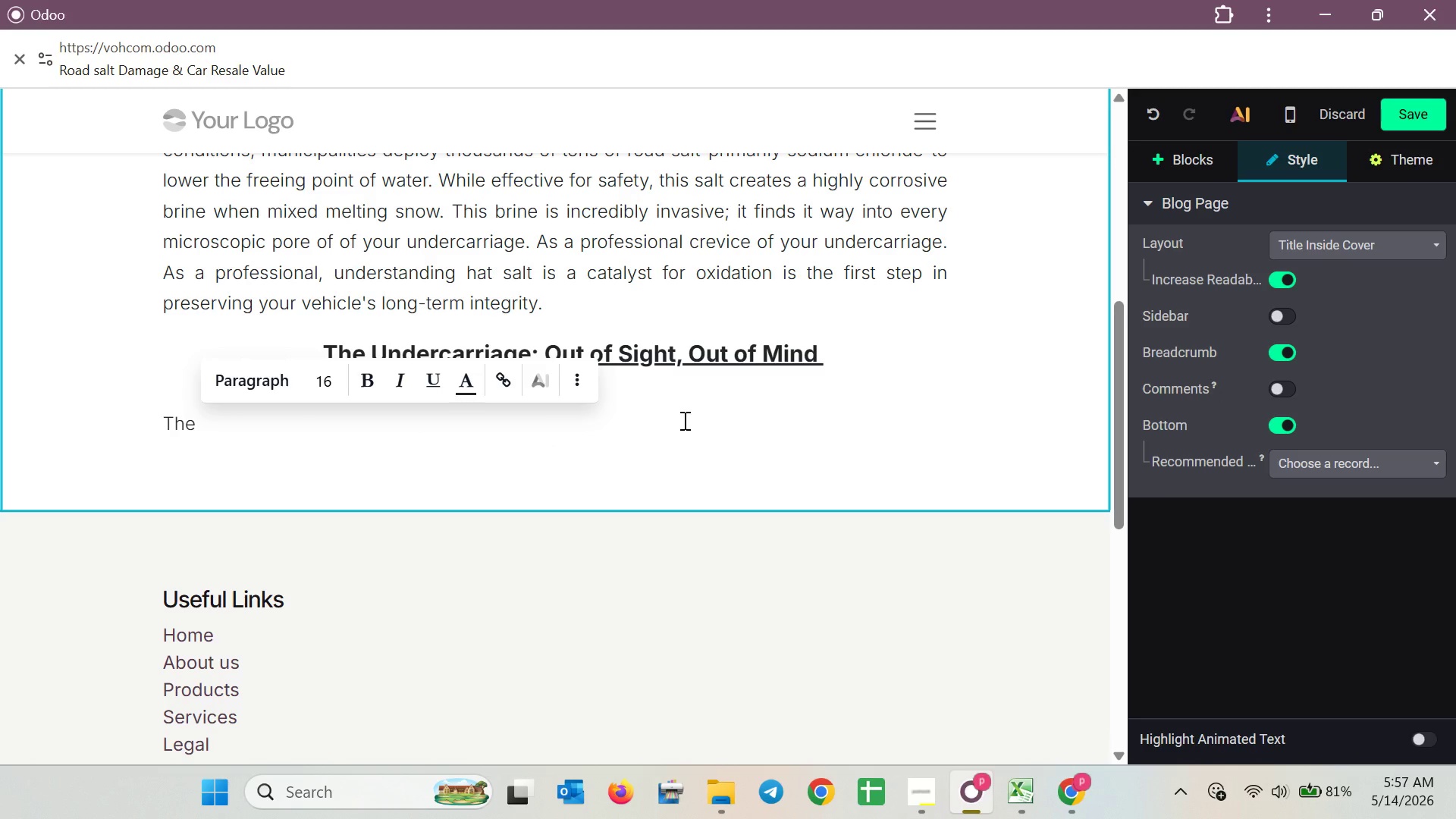 
wait(10.88)
 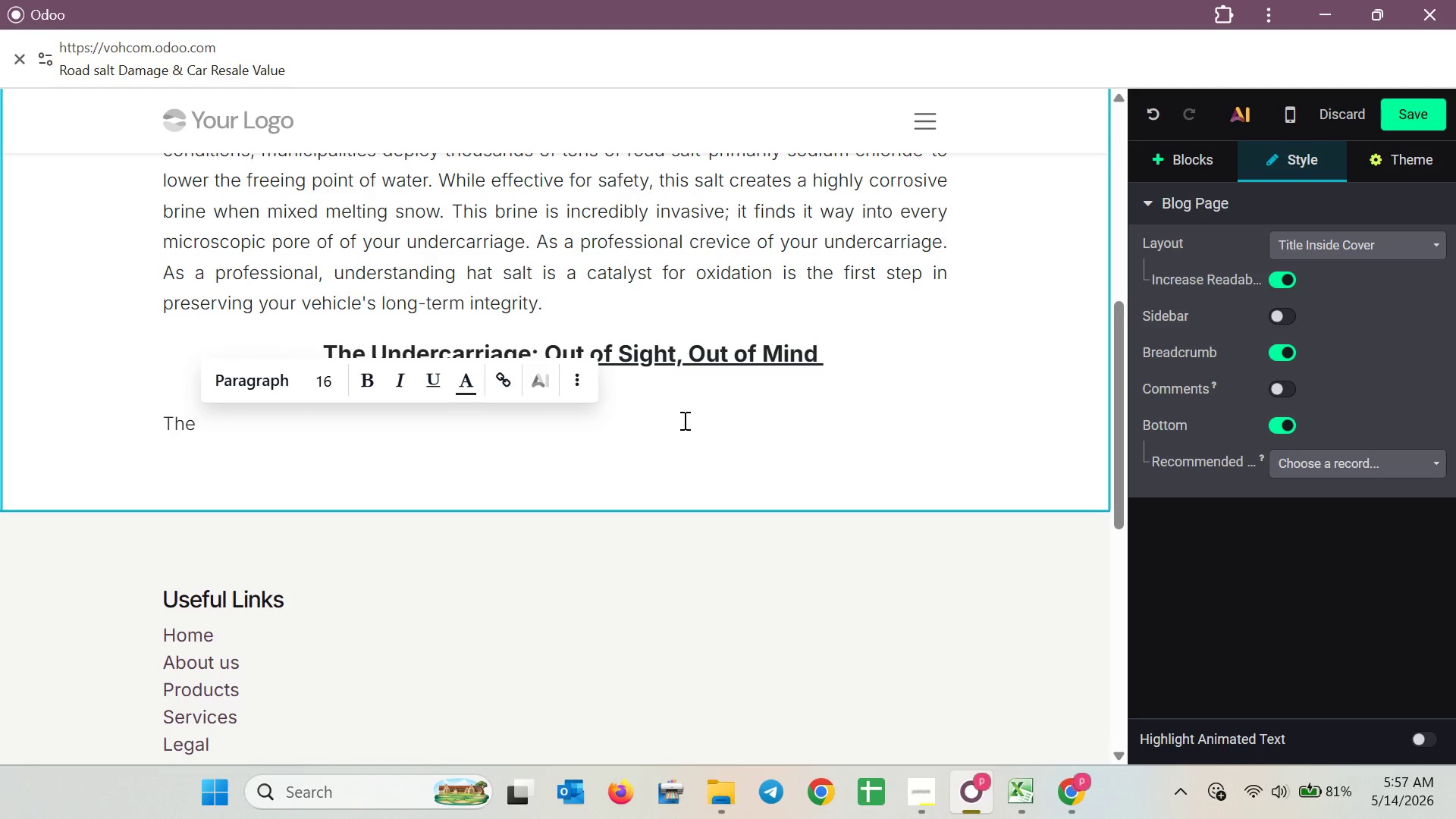 
type(most )
 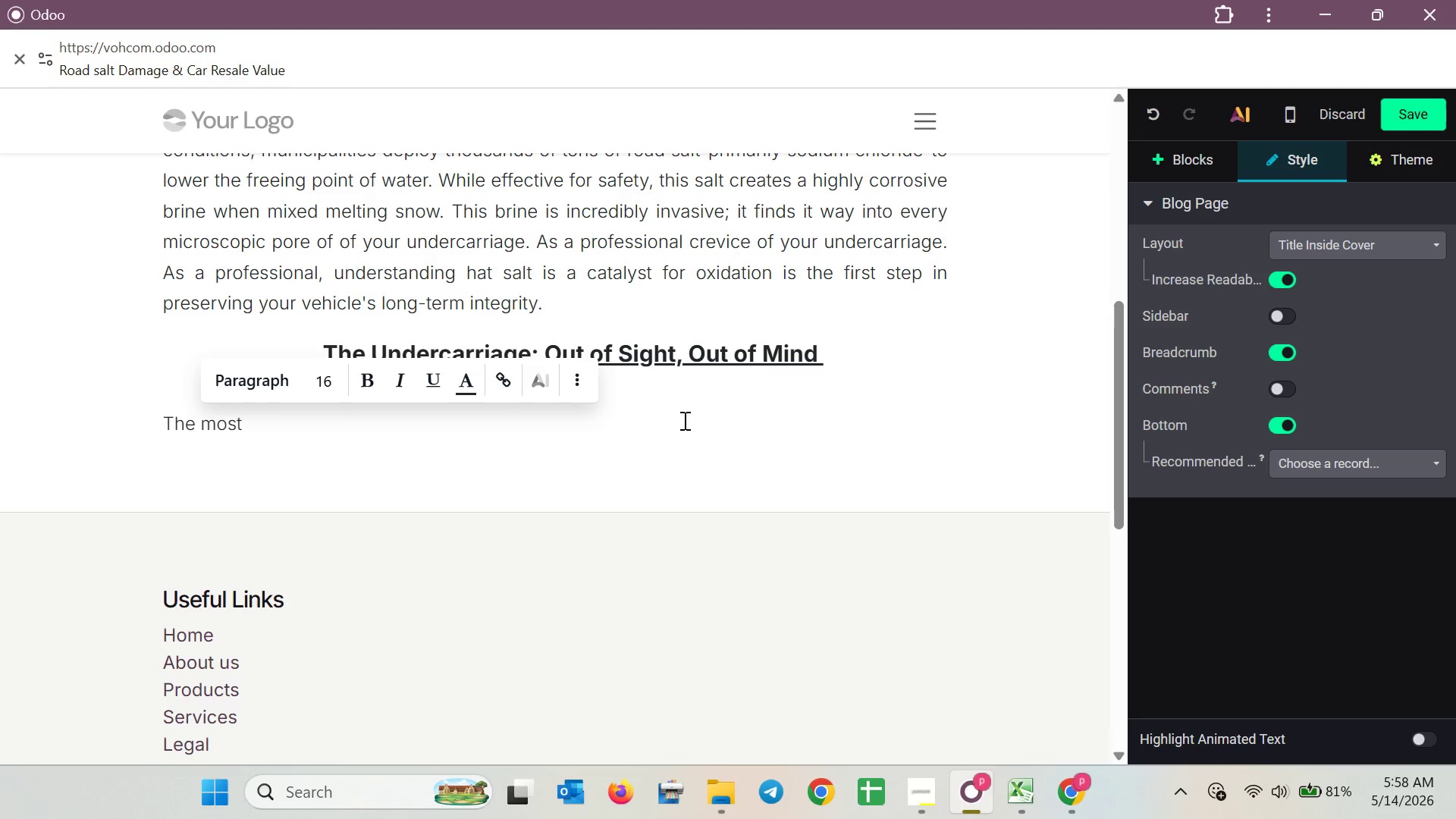 
wait(22.56)
 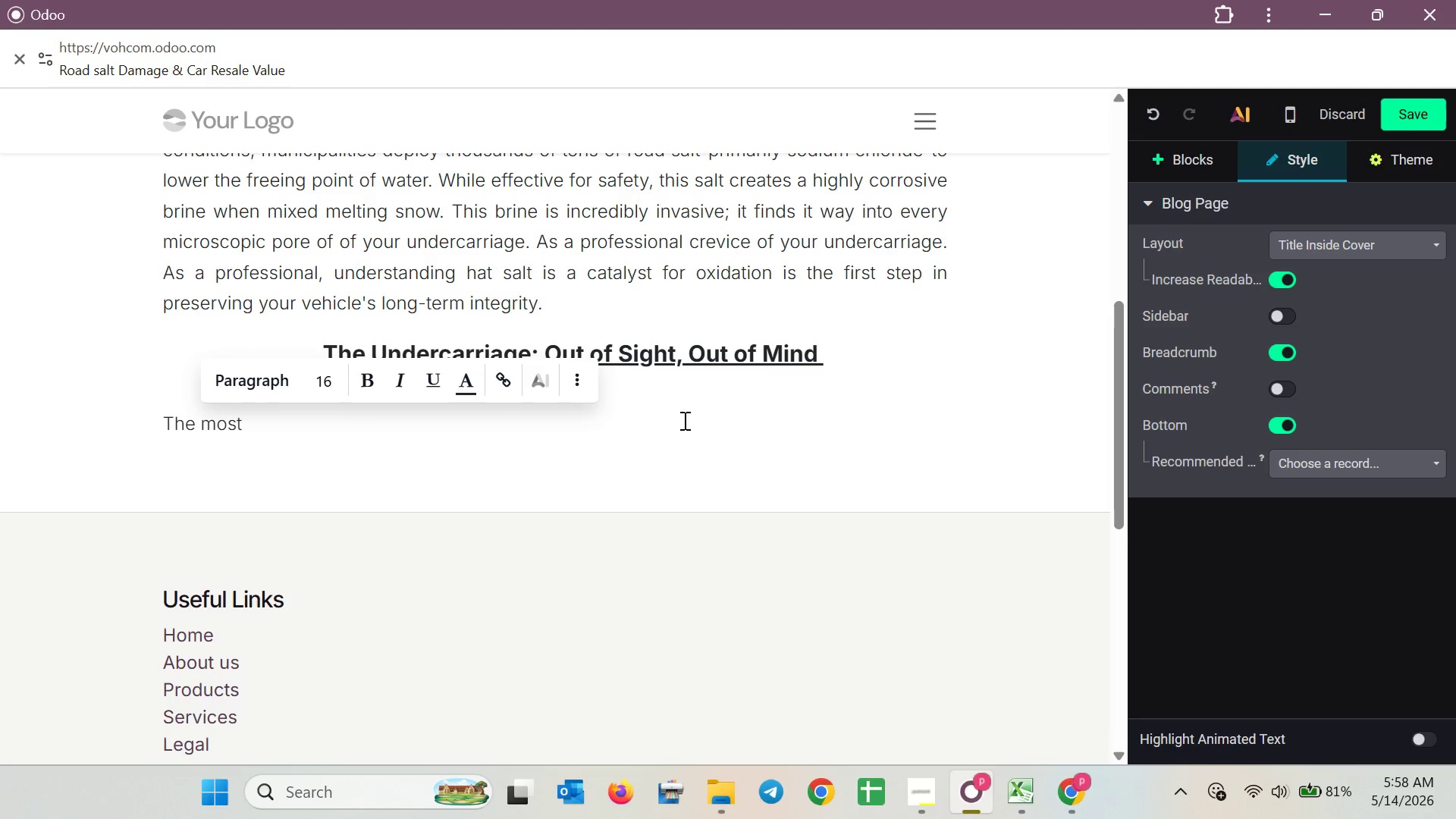 
type(devastating road )
 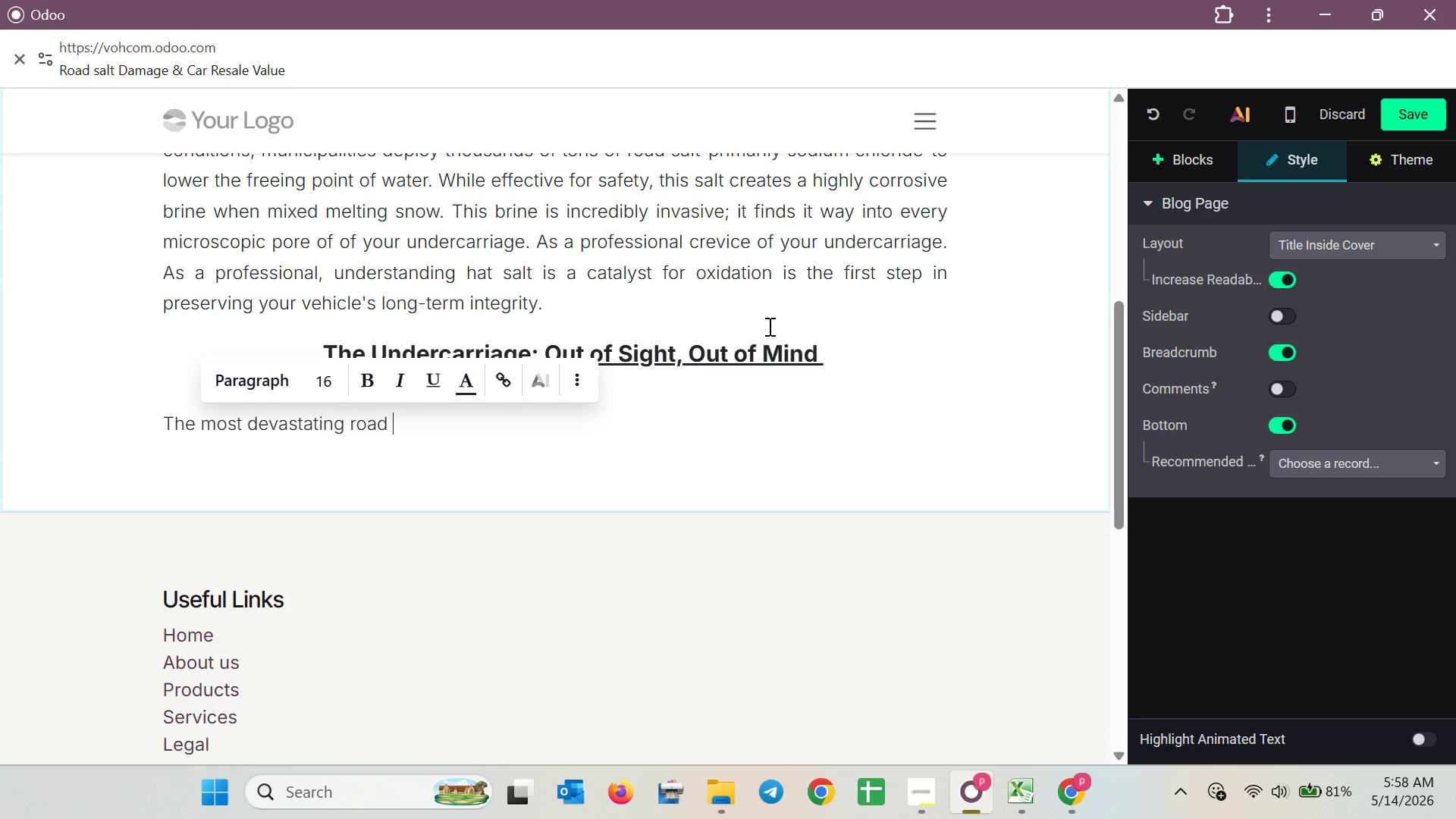 
wait(5.8)
 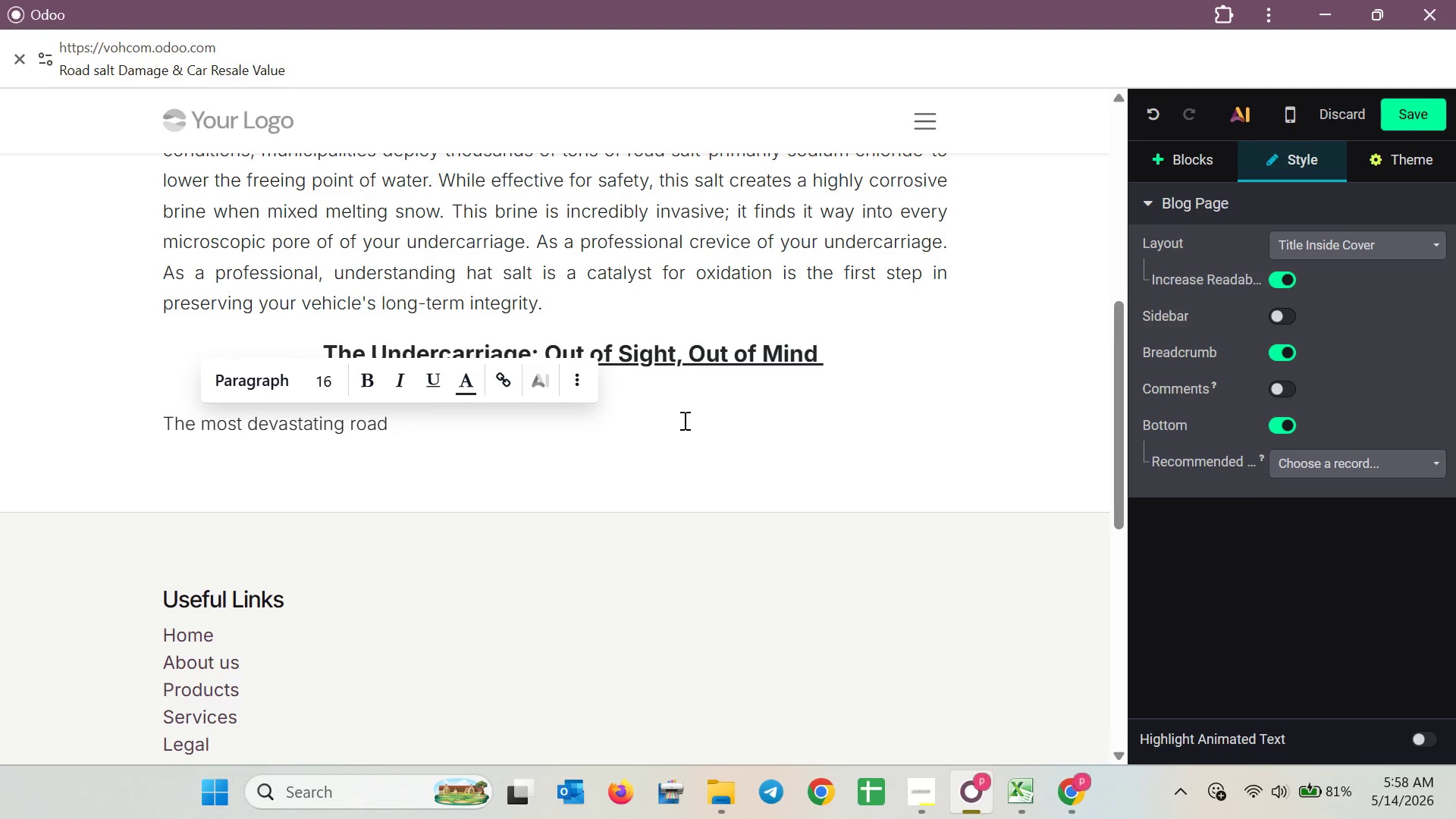 
left_click([1284, 115])
 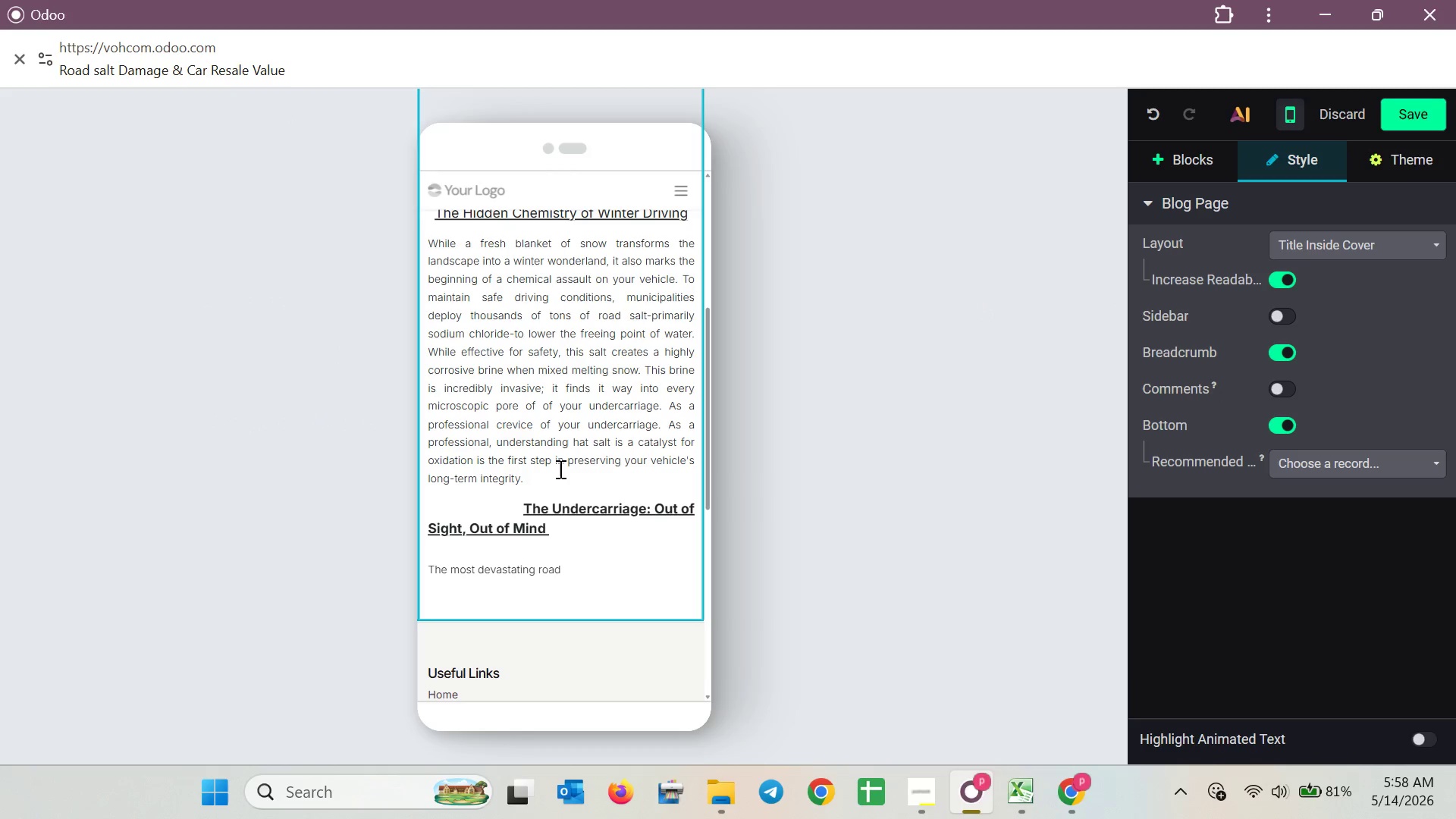 
scroll: coordinate [554, 470], scroll_direction: down, amount: 2.0
 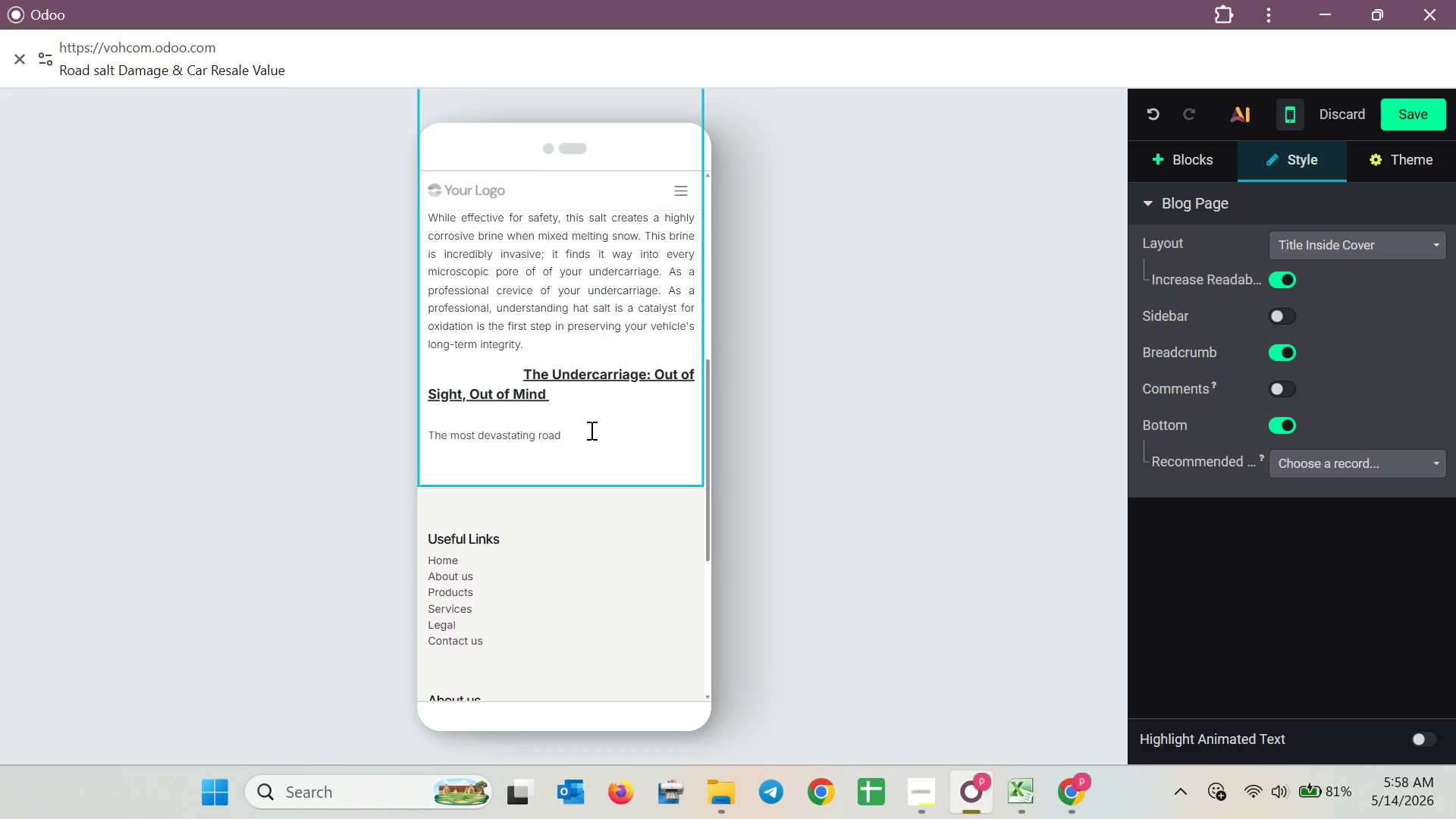 
scroll: coordinate [590, 428], scroll_direction: up, amount: 4.0
 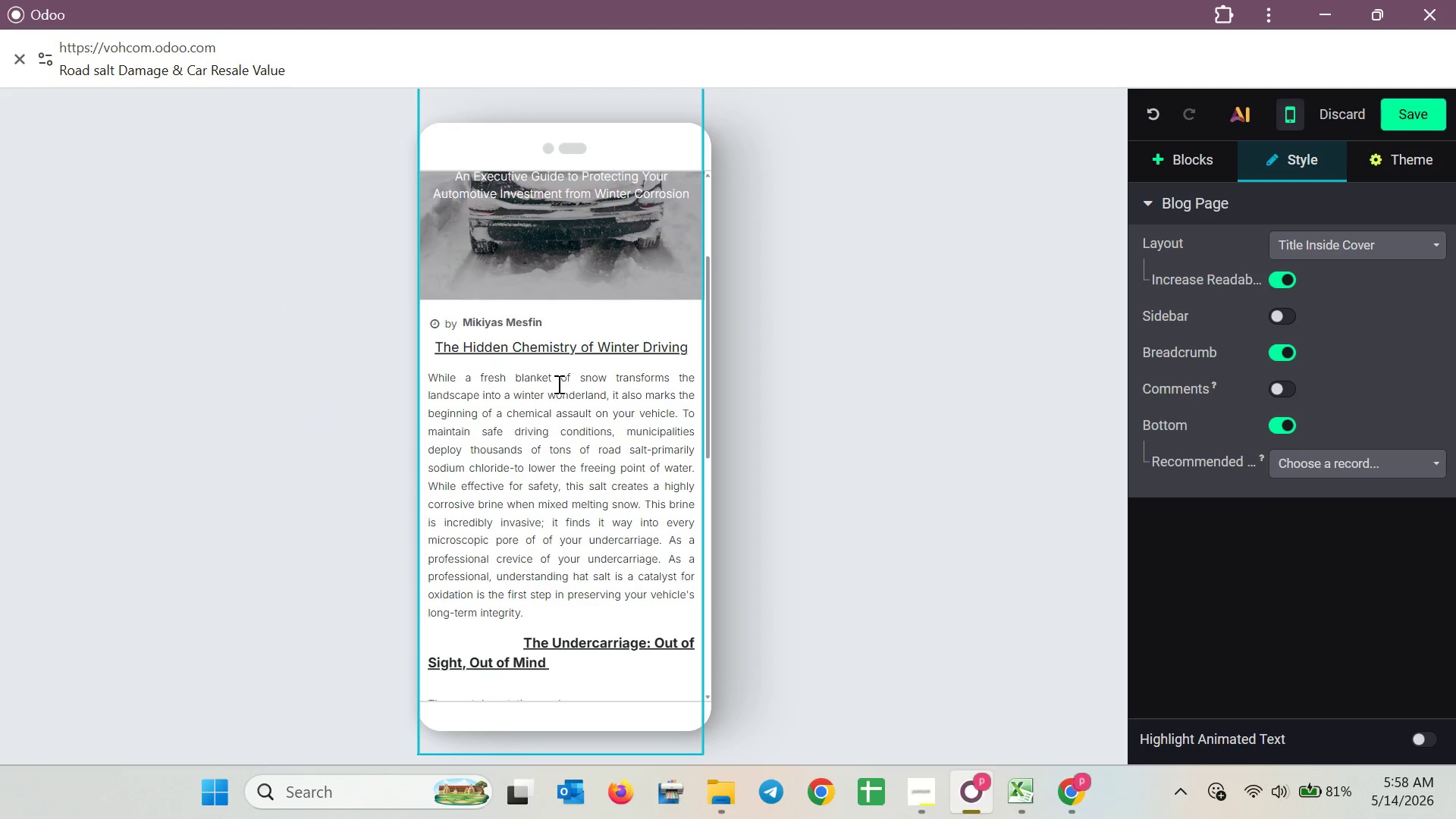 
scroll: coordinate [557, 385], scroll_direction: down, amount: 4.0
 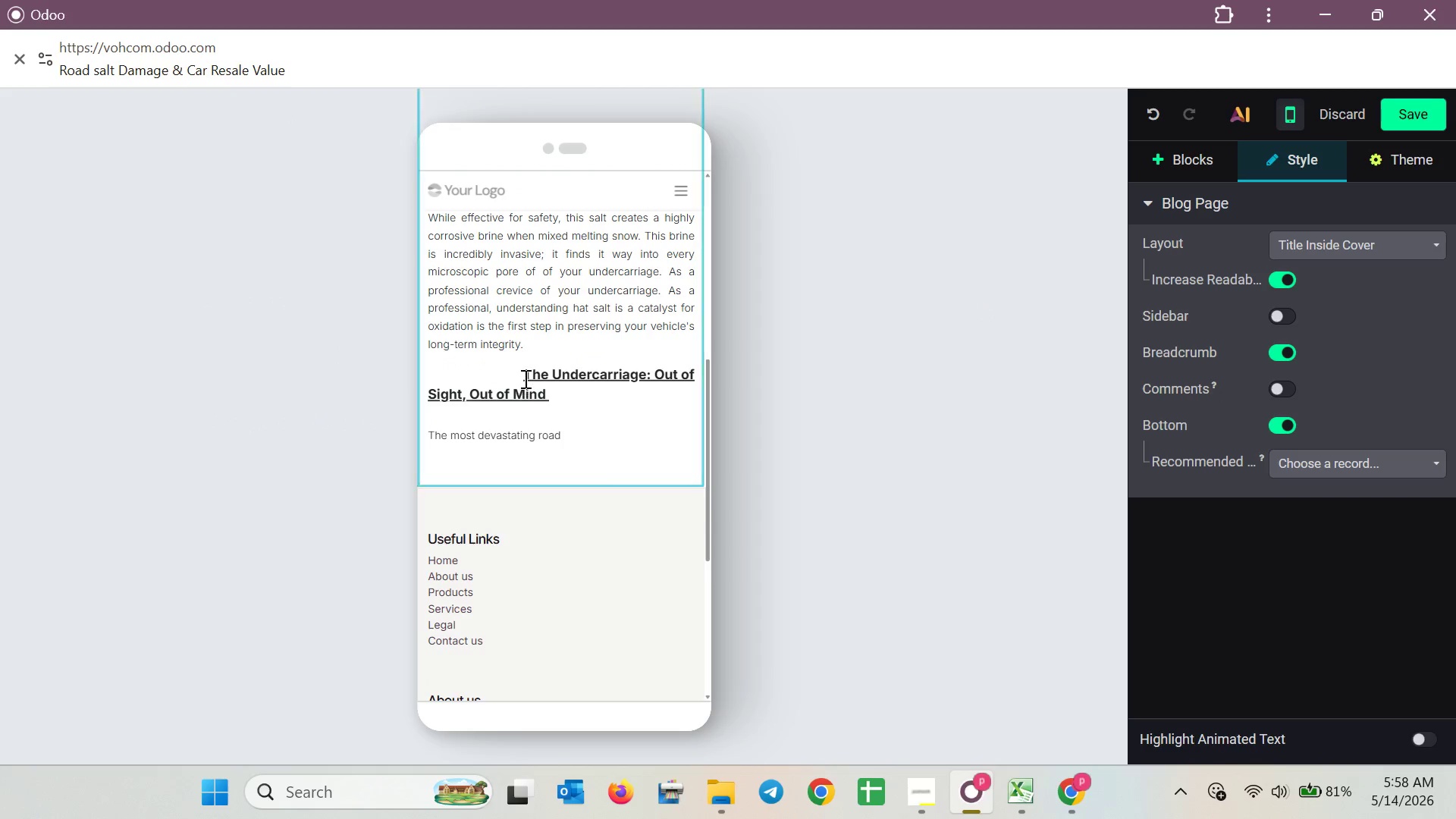 
left_click_drag(start_coordinate=[524, 375], to_coordinate=[583, 441])
 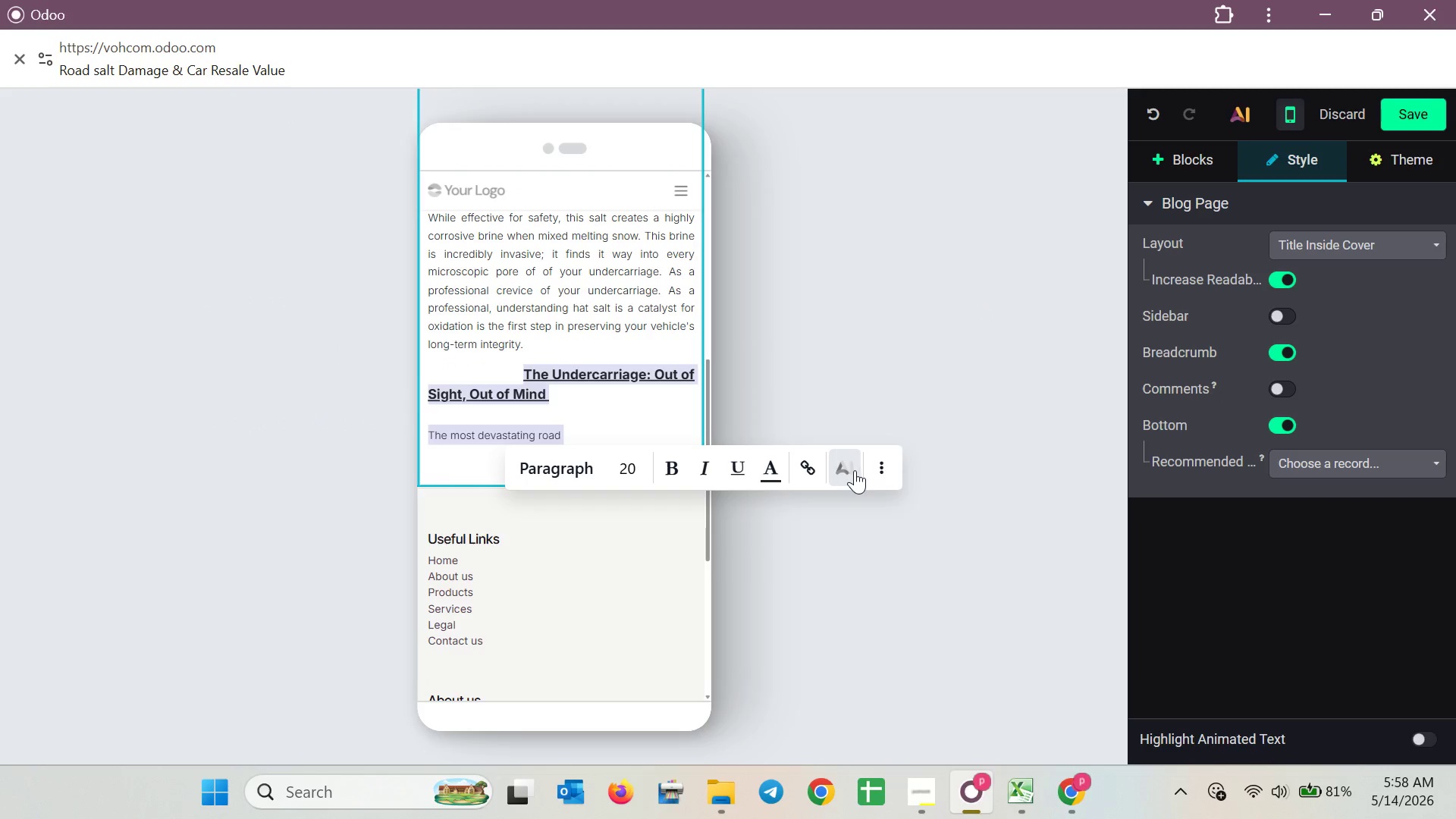 
left_click([877, 469])
 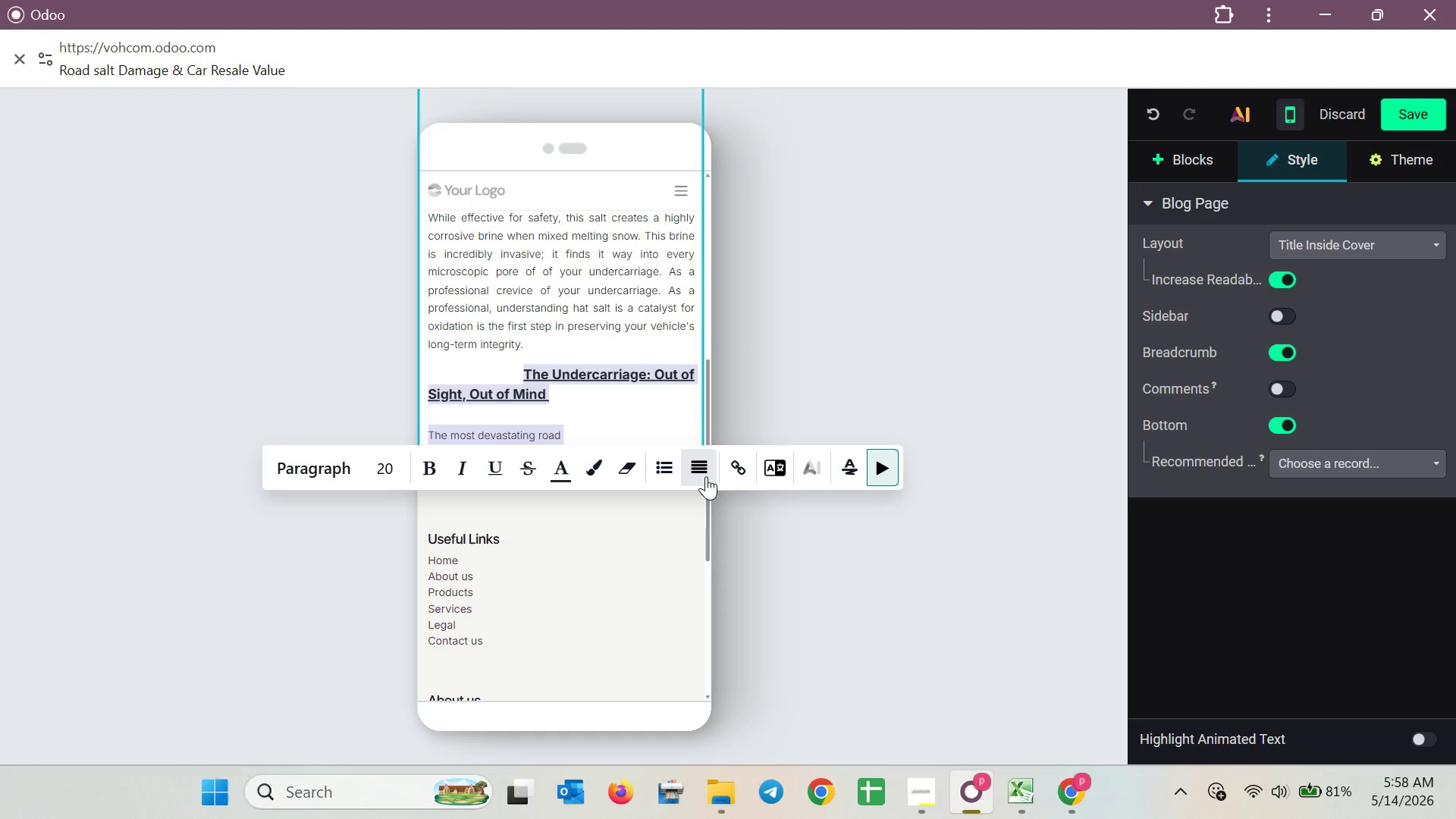 
left_click([585, 416])
 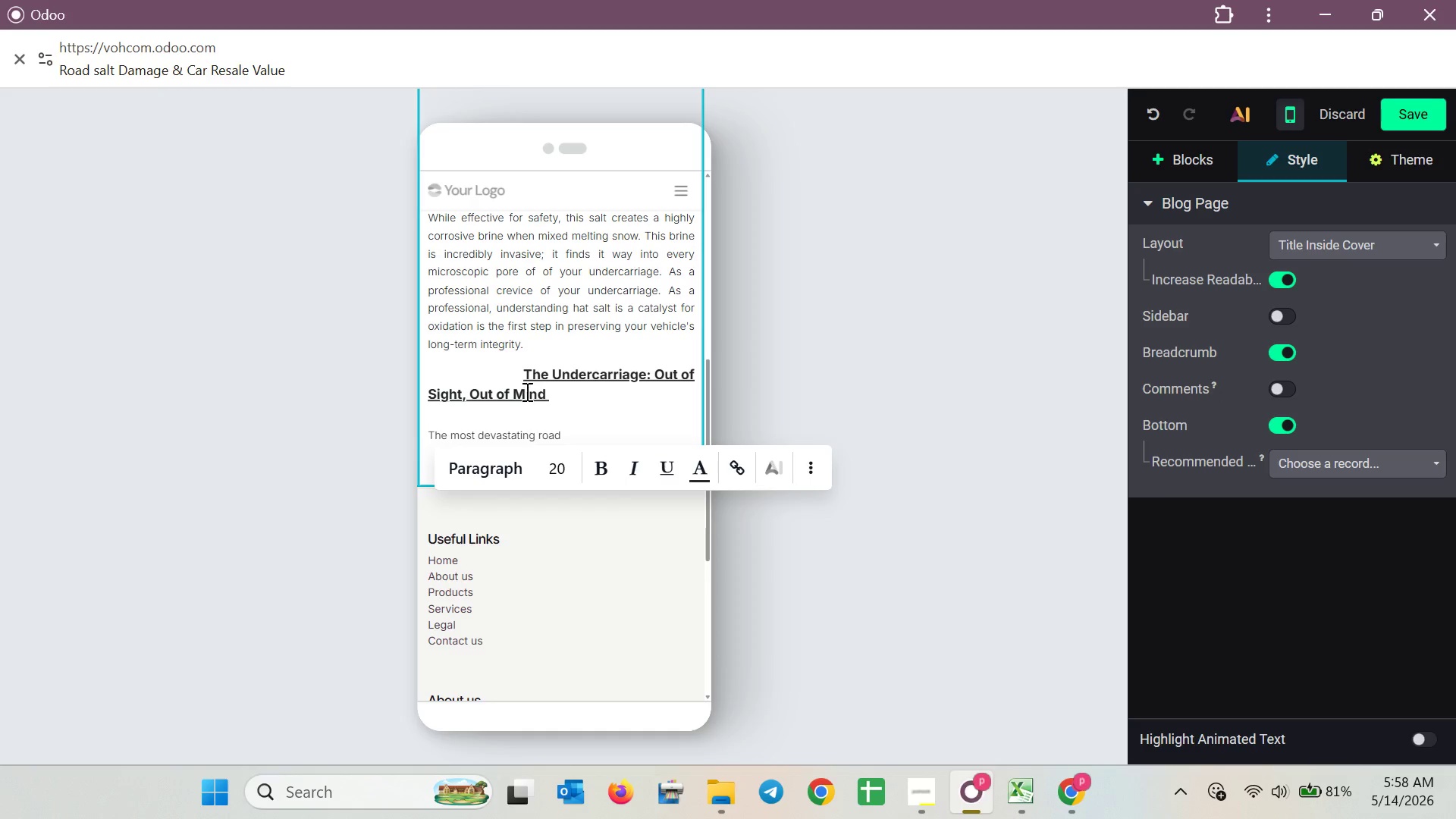 
left_click([526, 381])
 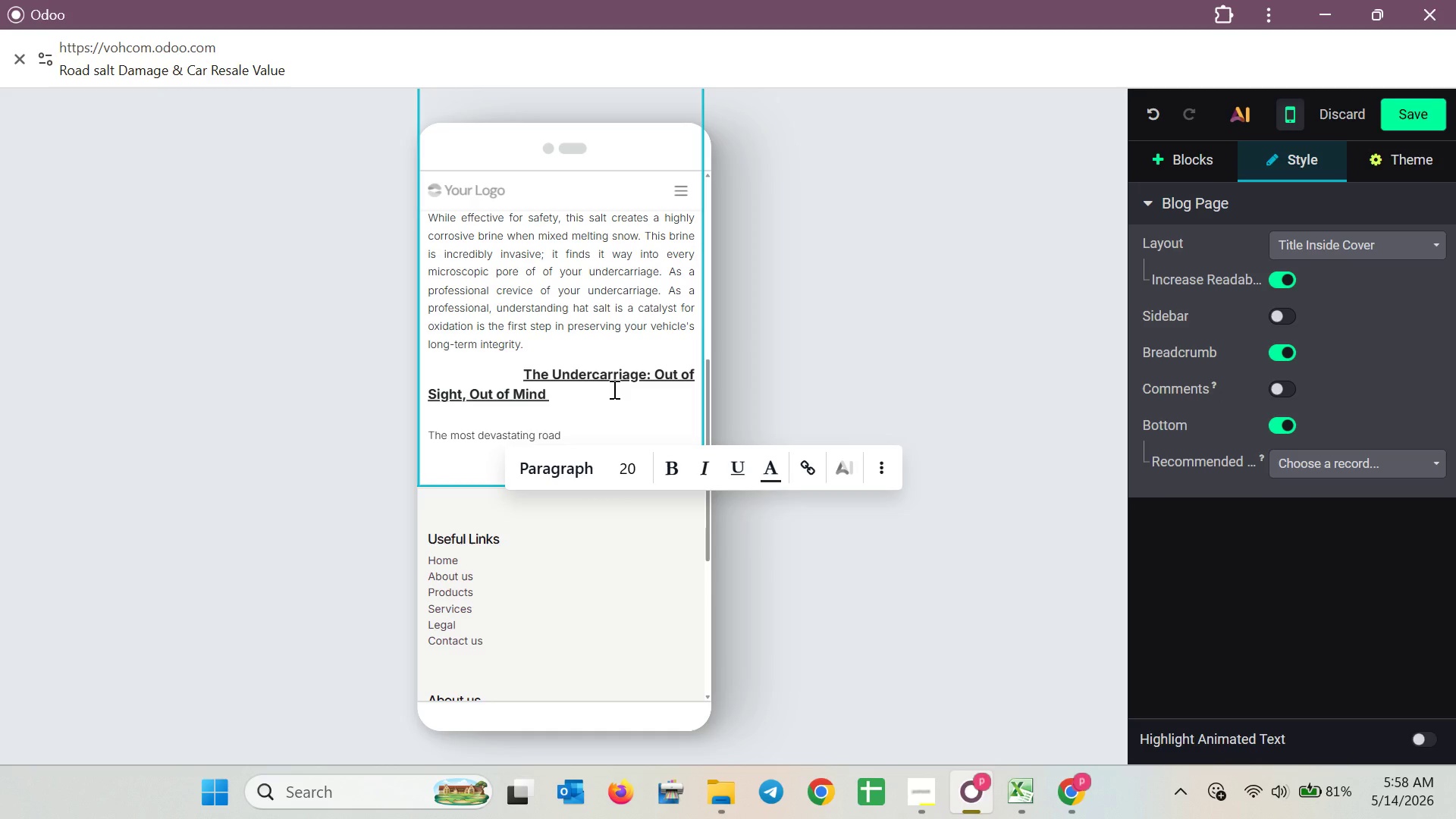 
hold_key(key=Backspace, duration=0.39)
 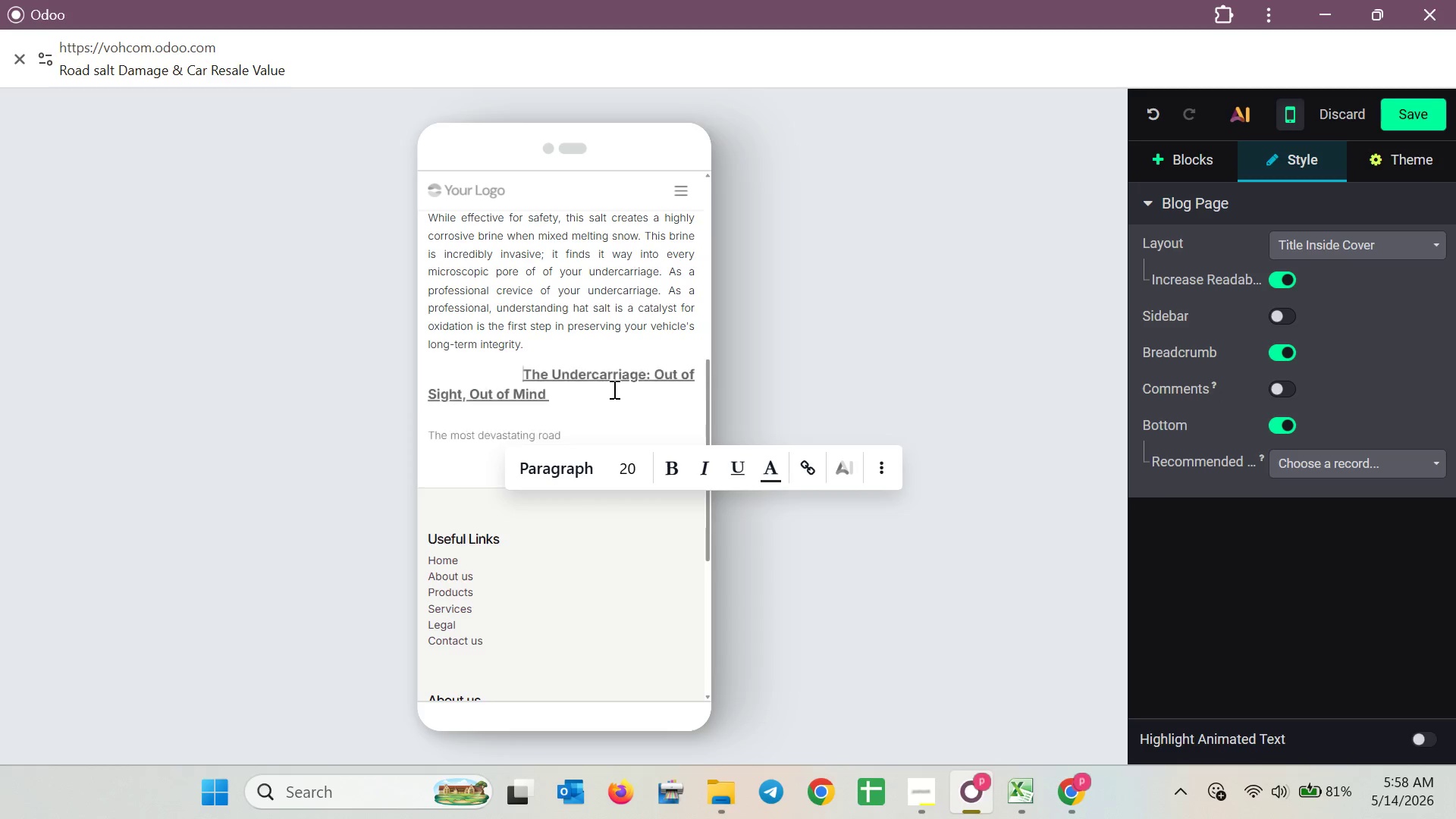 
key(Backspace)
 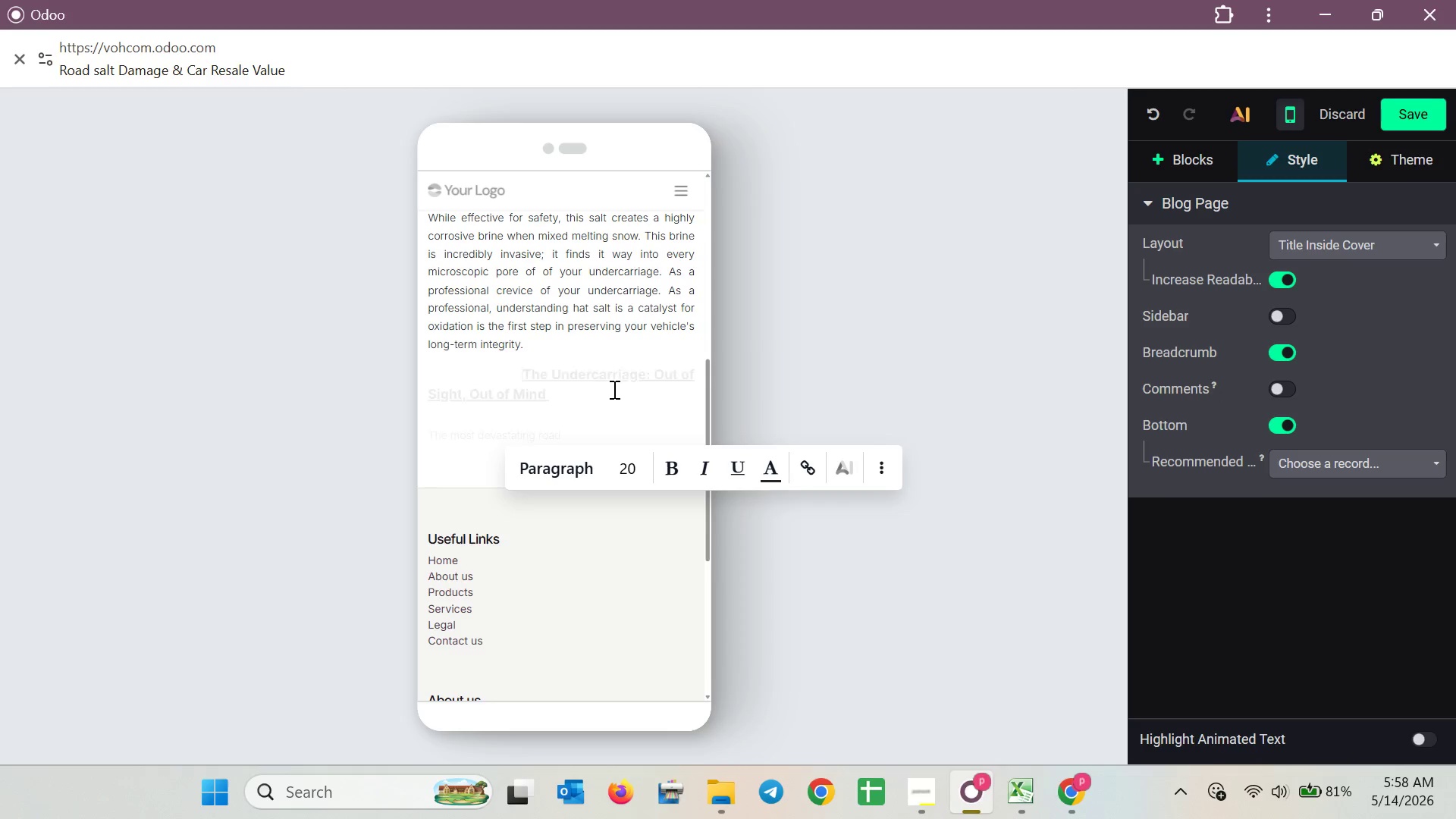 
key(Backspace)
 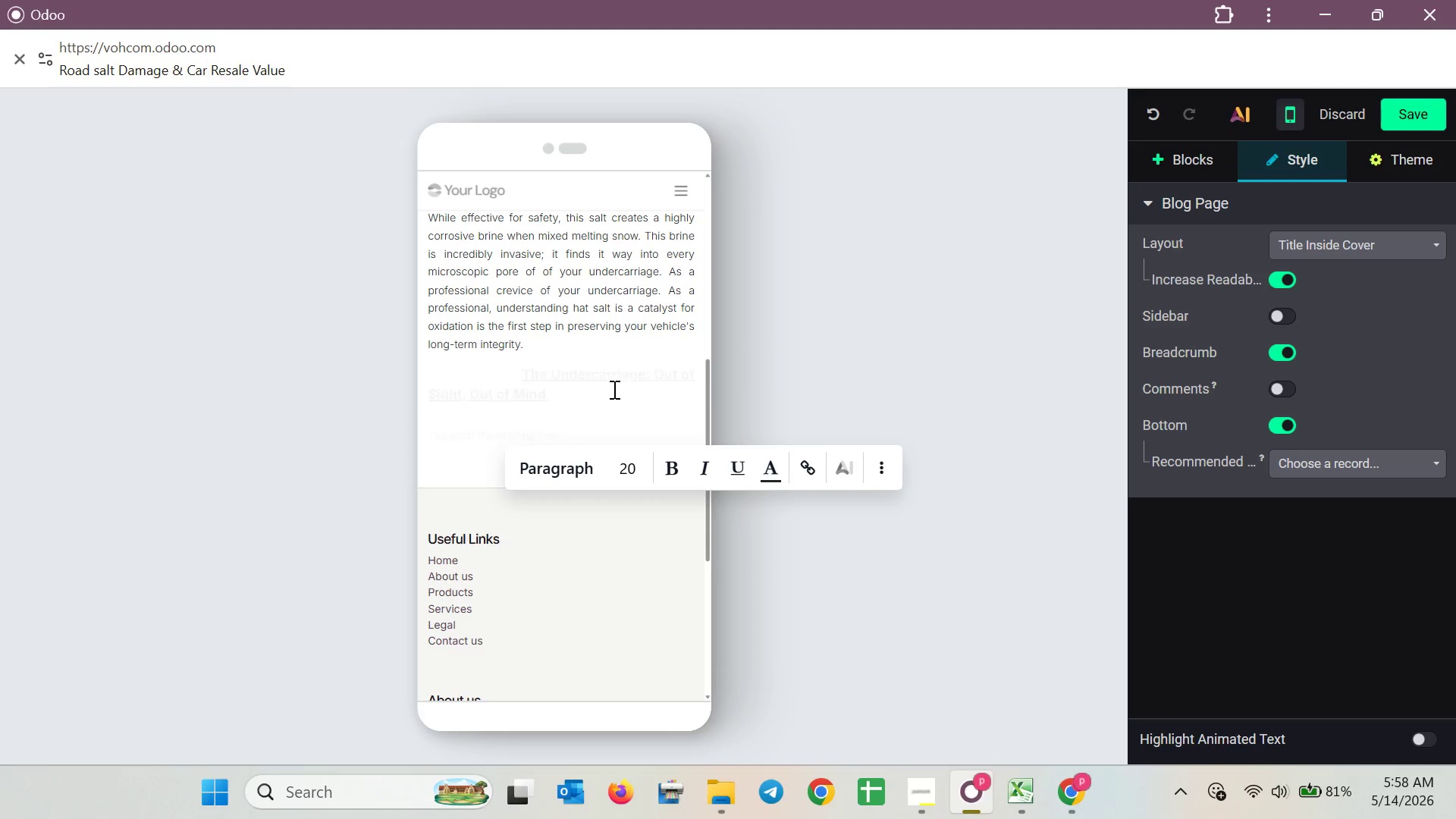 
key(Backspace)
 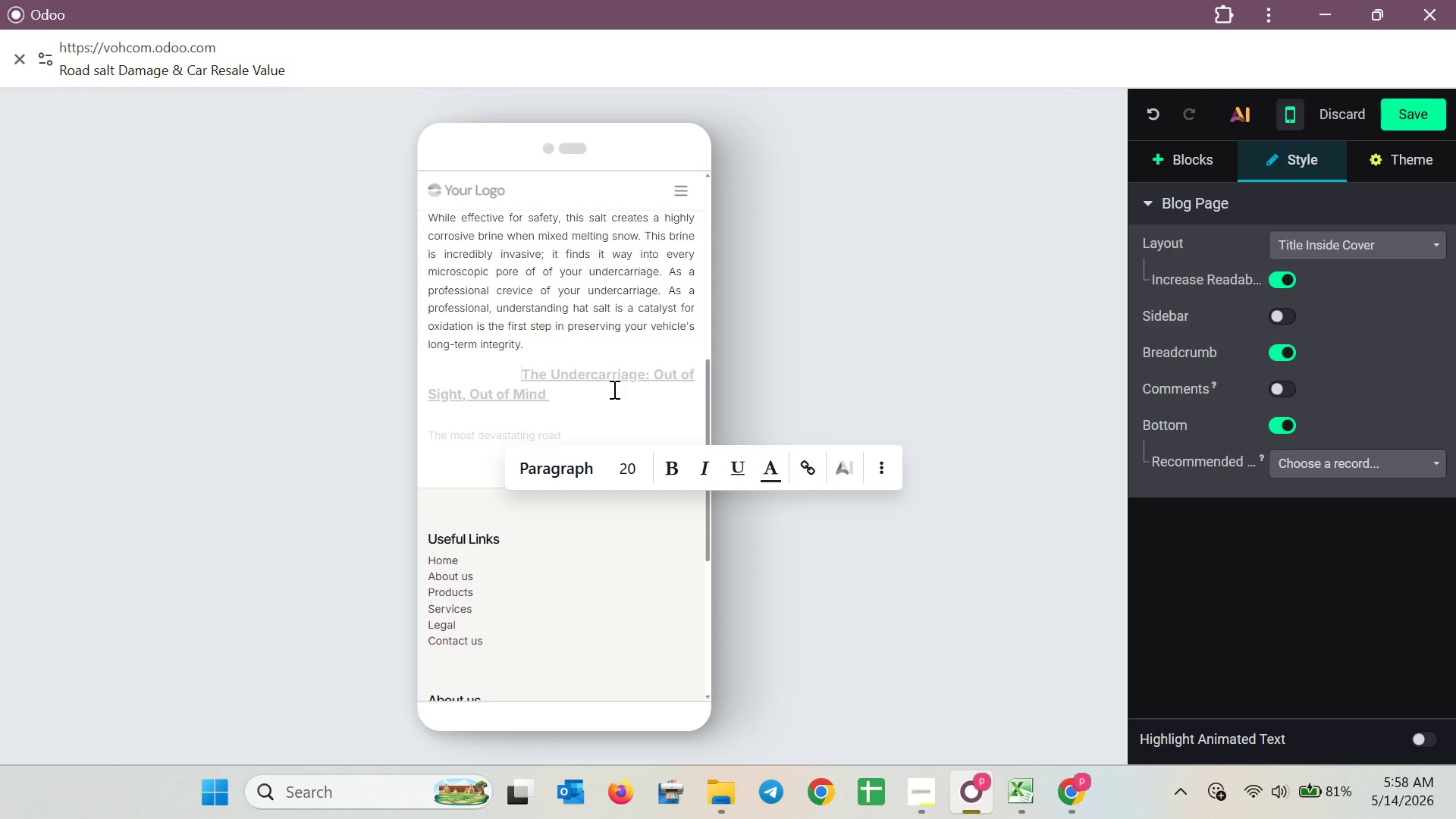 
key(Backspace)
 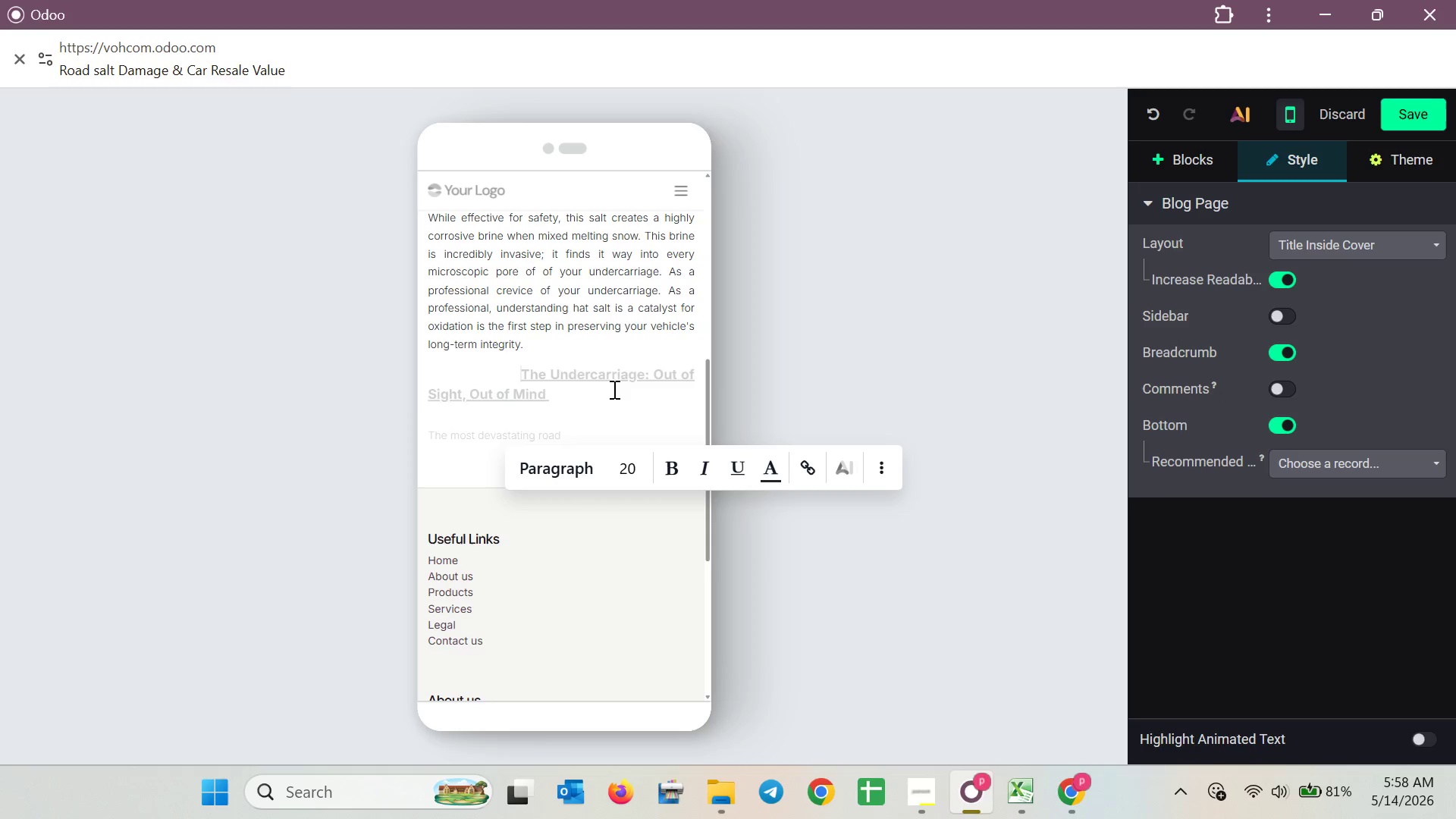 
key(Backspace)
 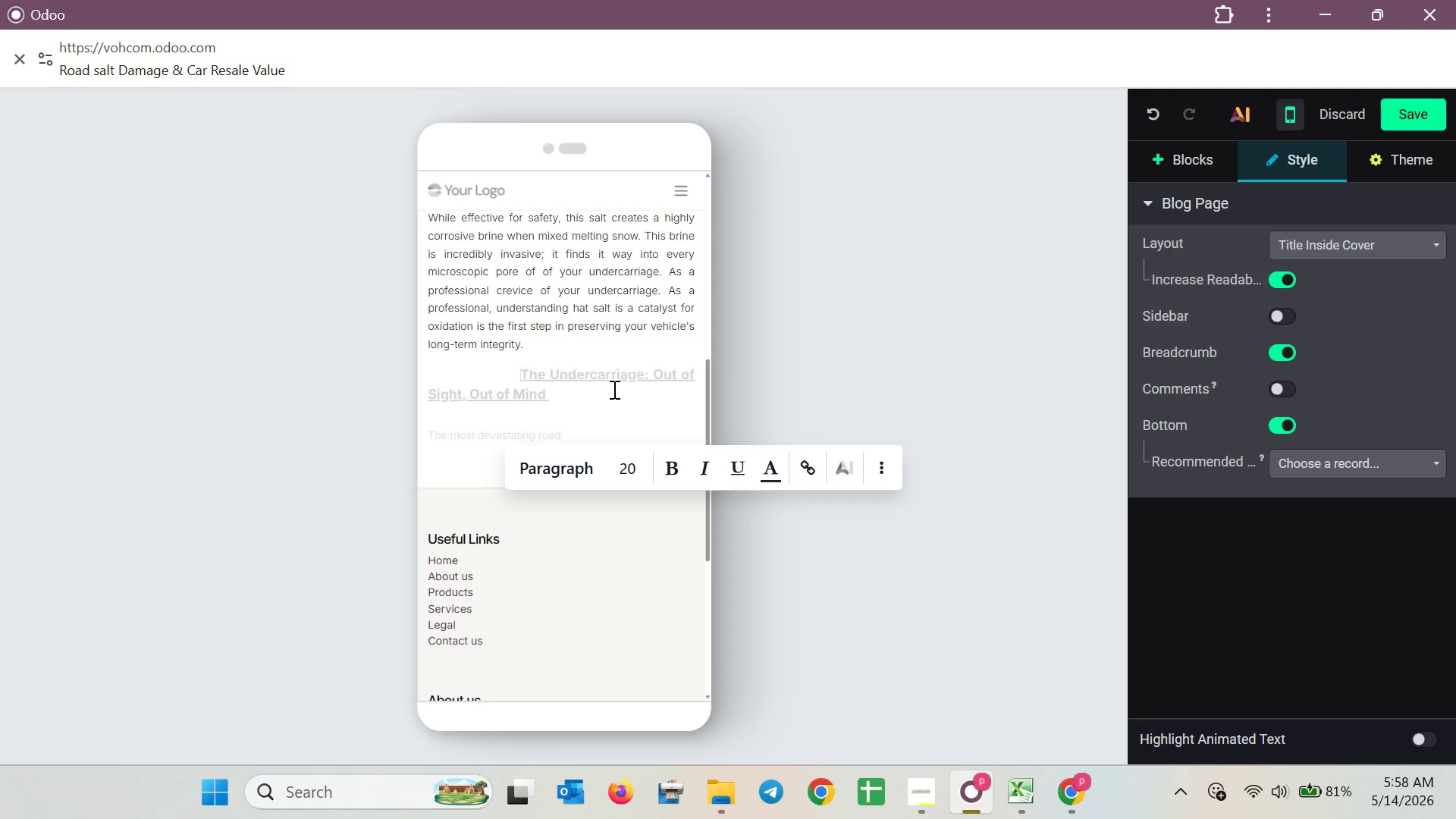 
key(Backspace)
 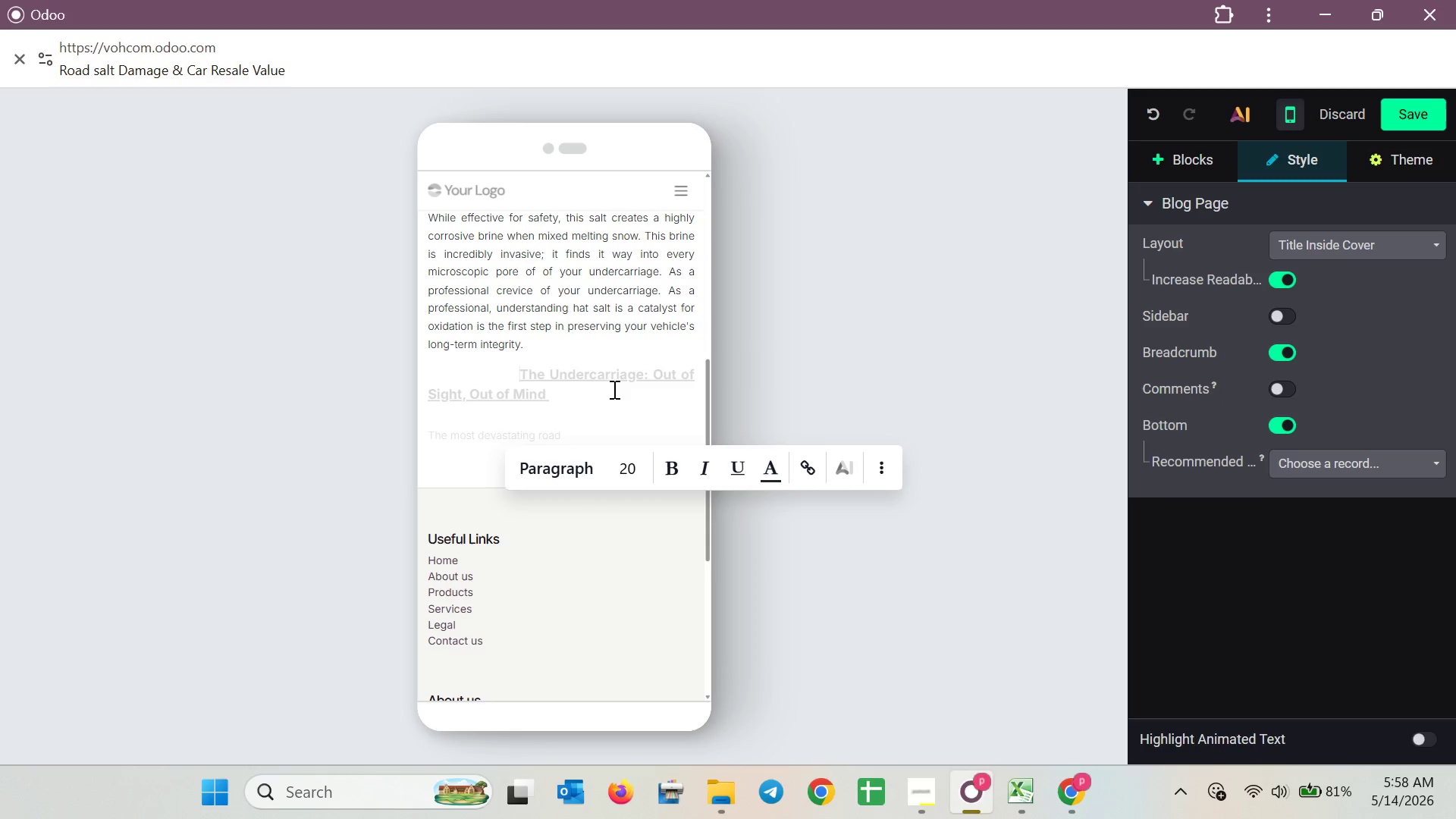 
key(Backspace)
 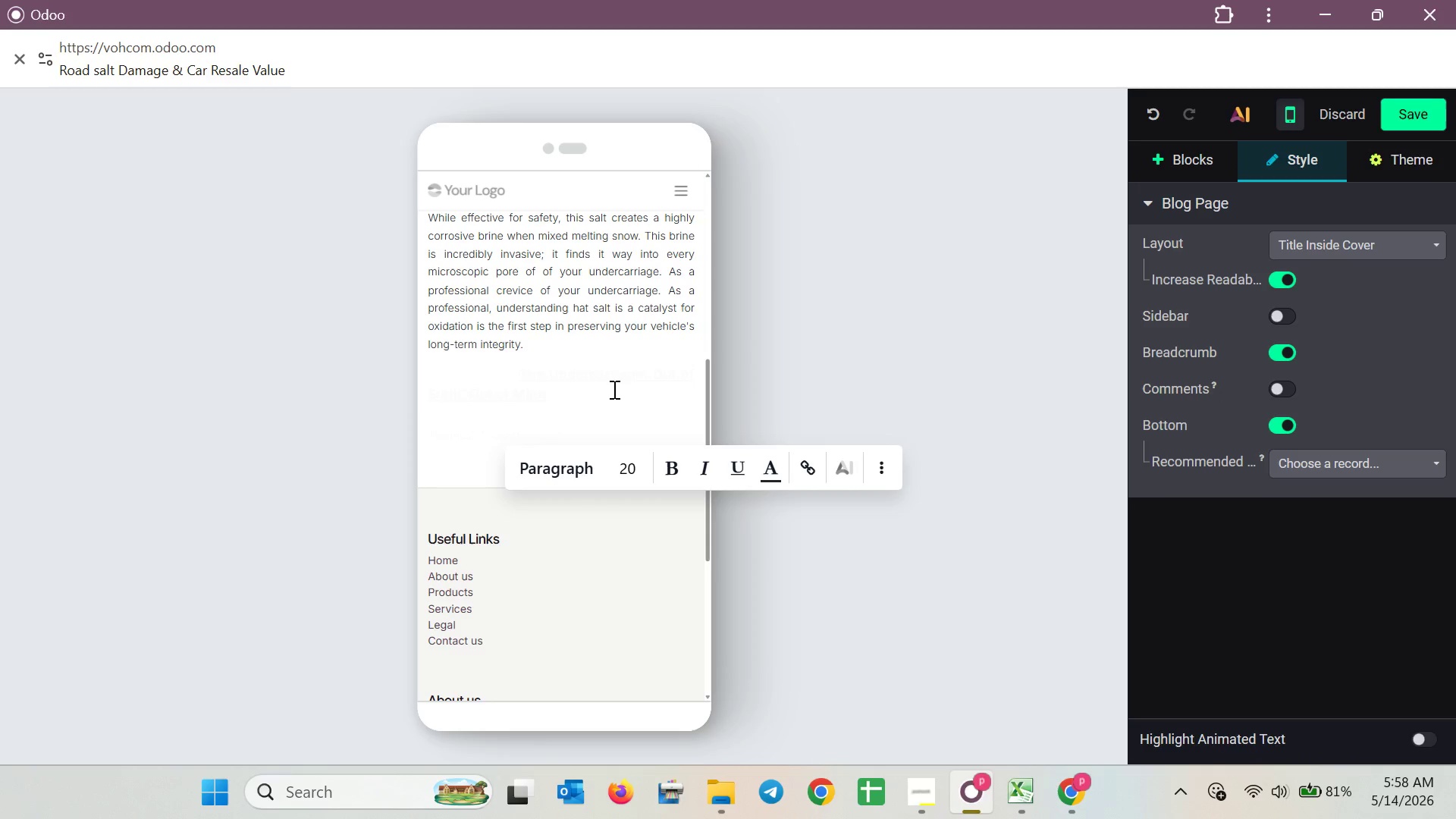 
key(Backspace)
 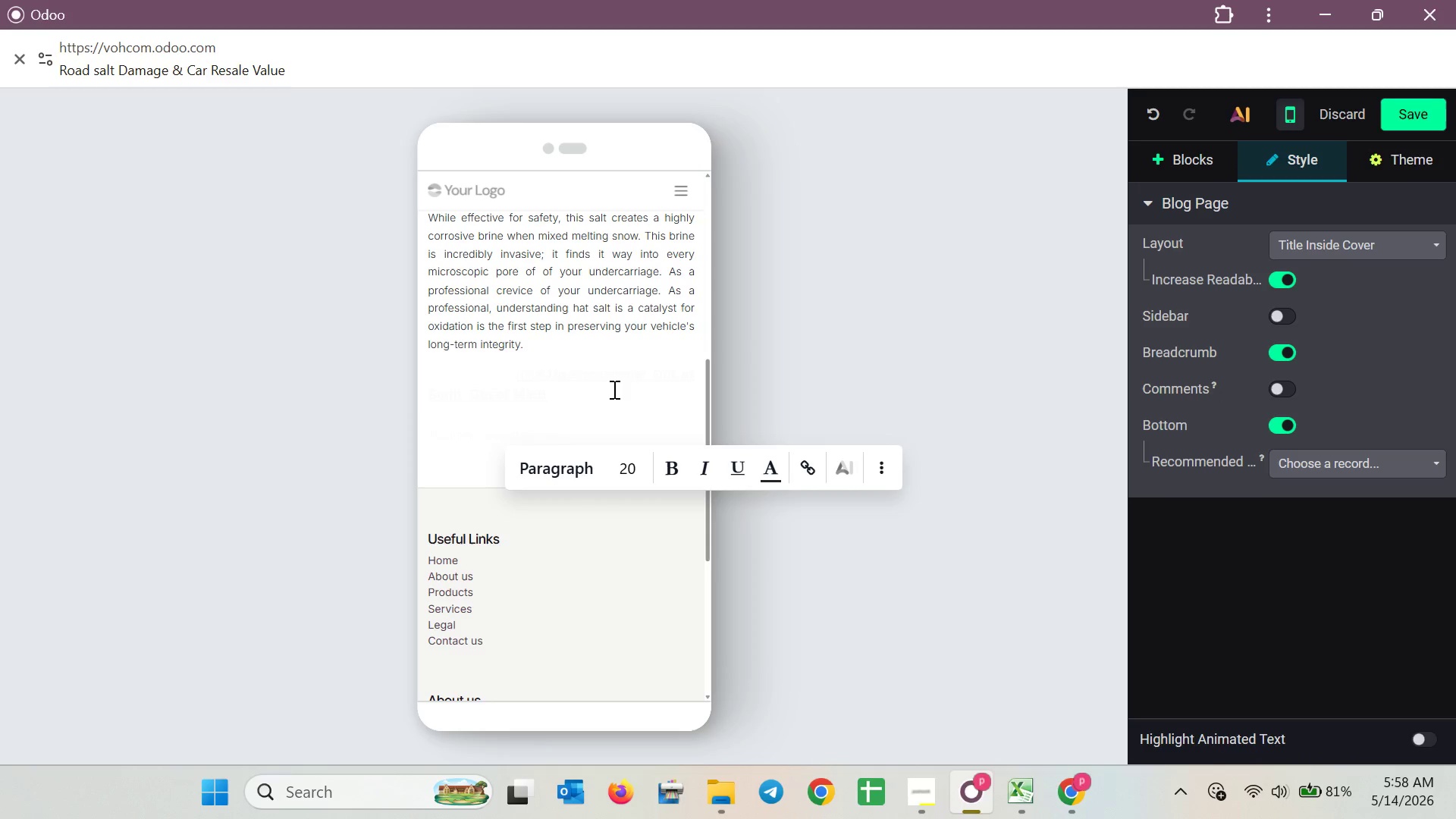 
key(Backspace)
 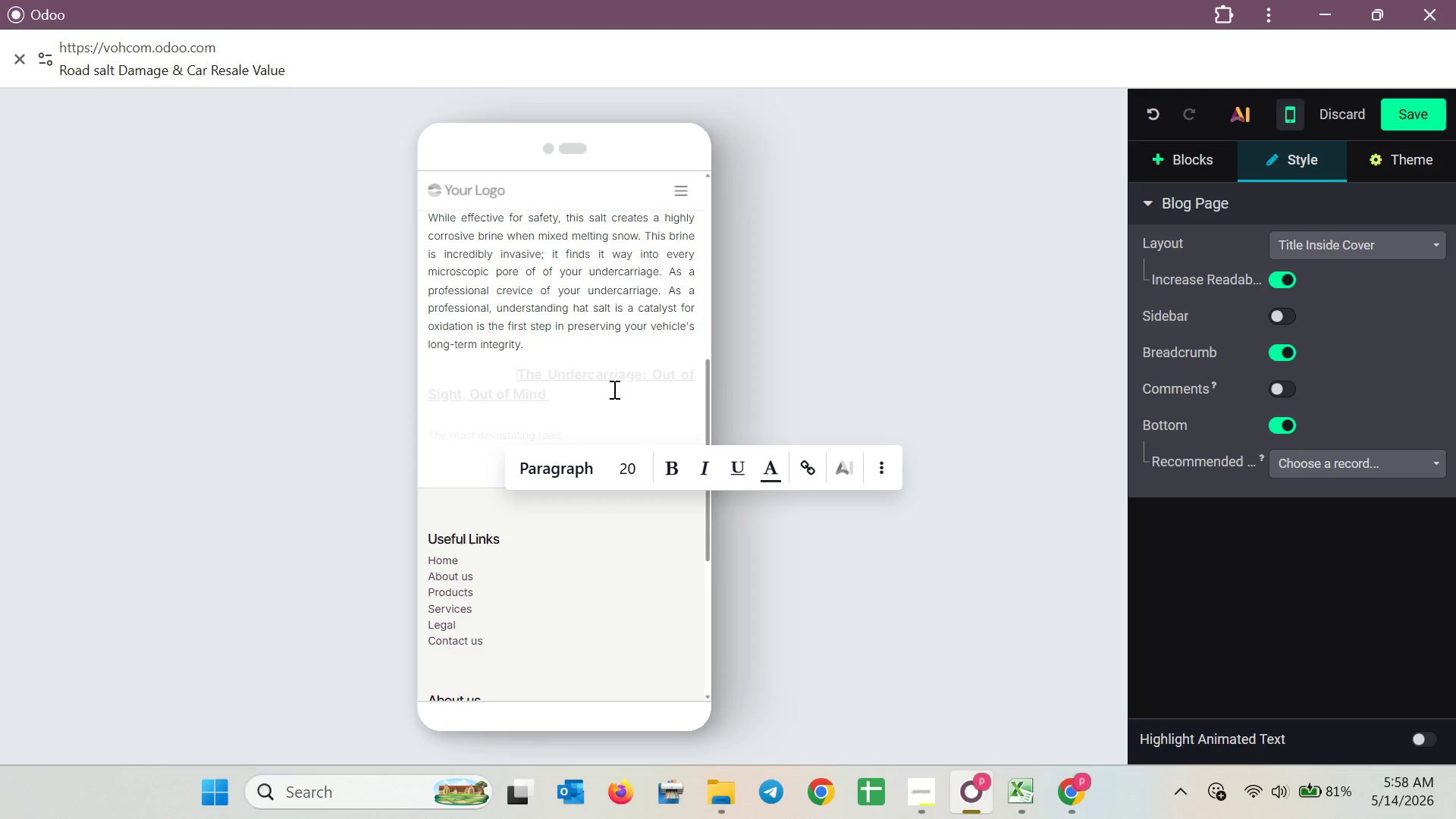 
hold_key(key=Backspace, duration=0.61)
 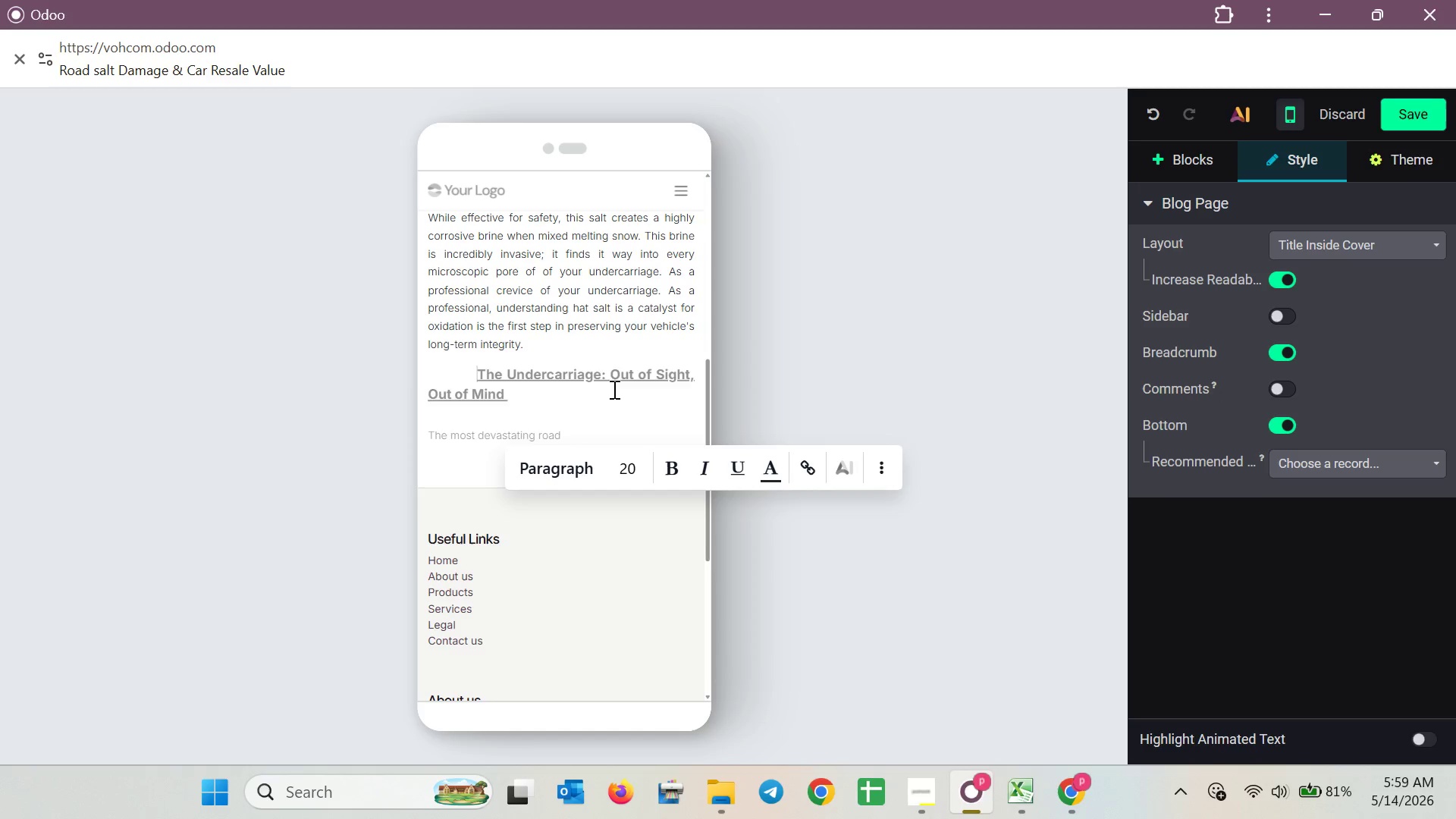 
hold_key(key=Backspace, duration=0.44)
 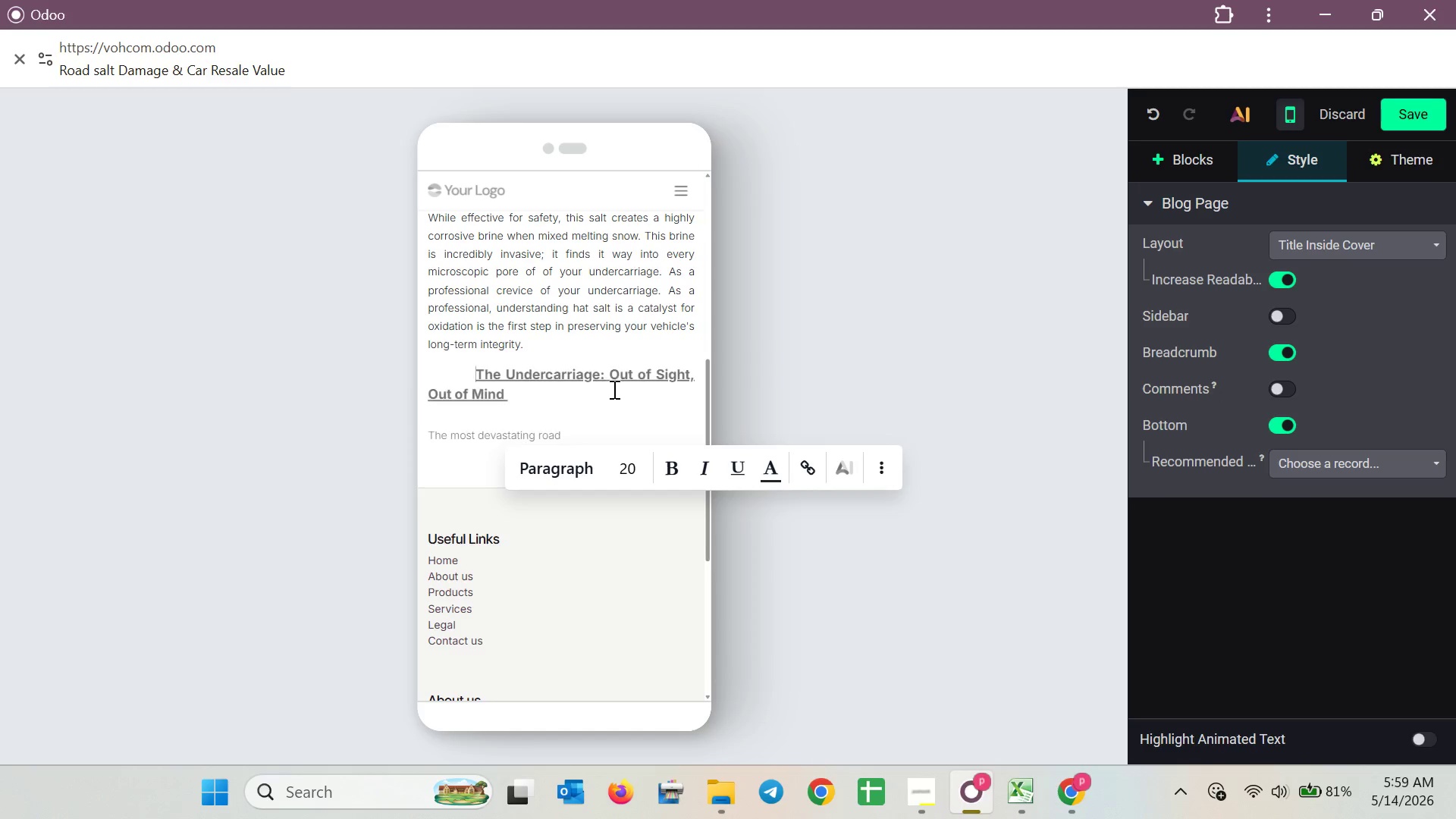 
key(Backspace)
 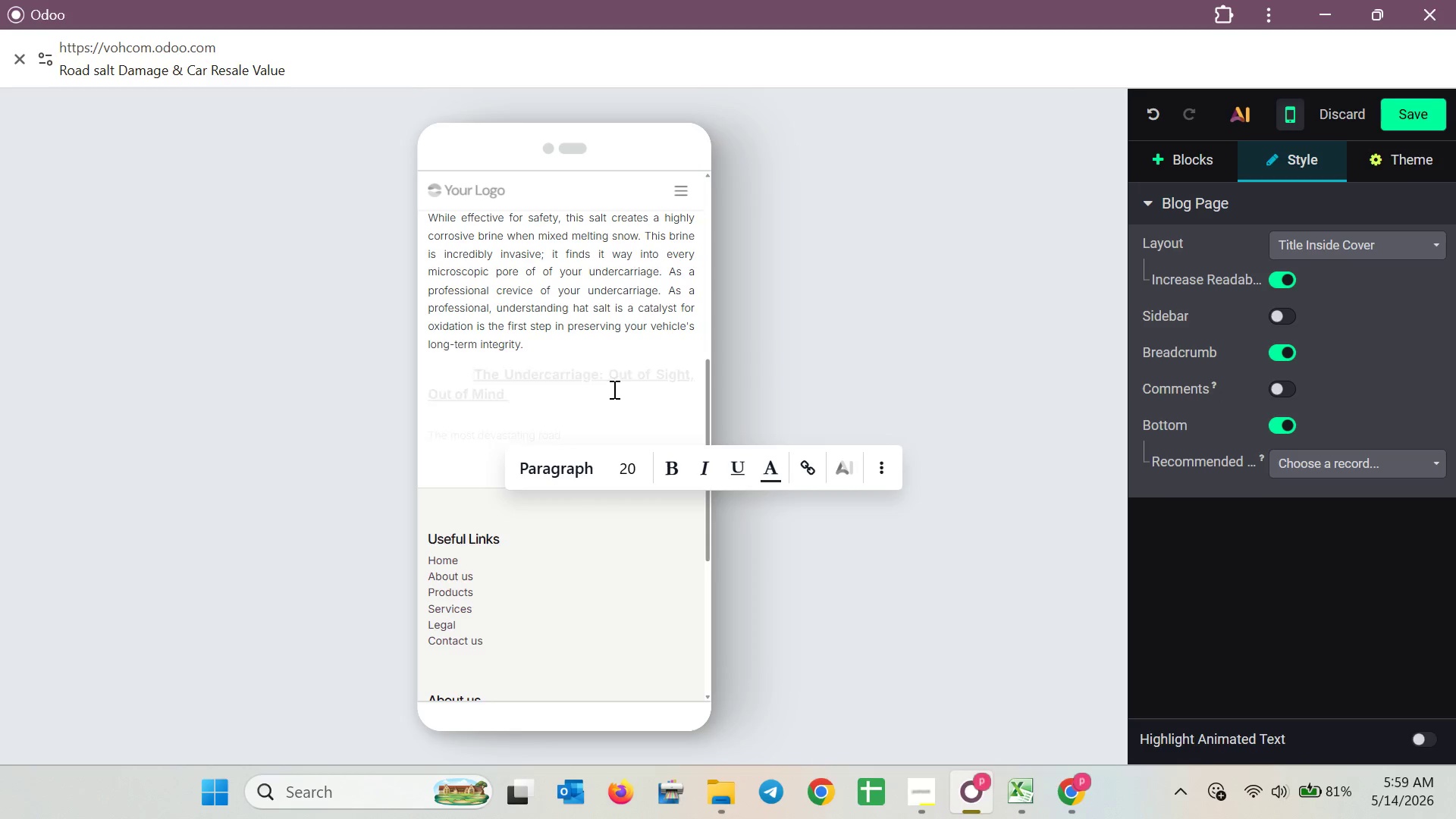 
key(Backspace)
 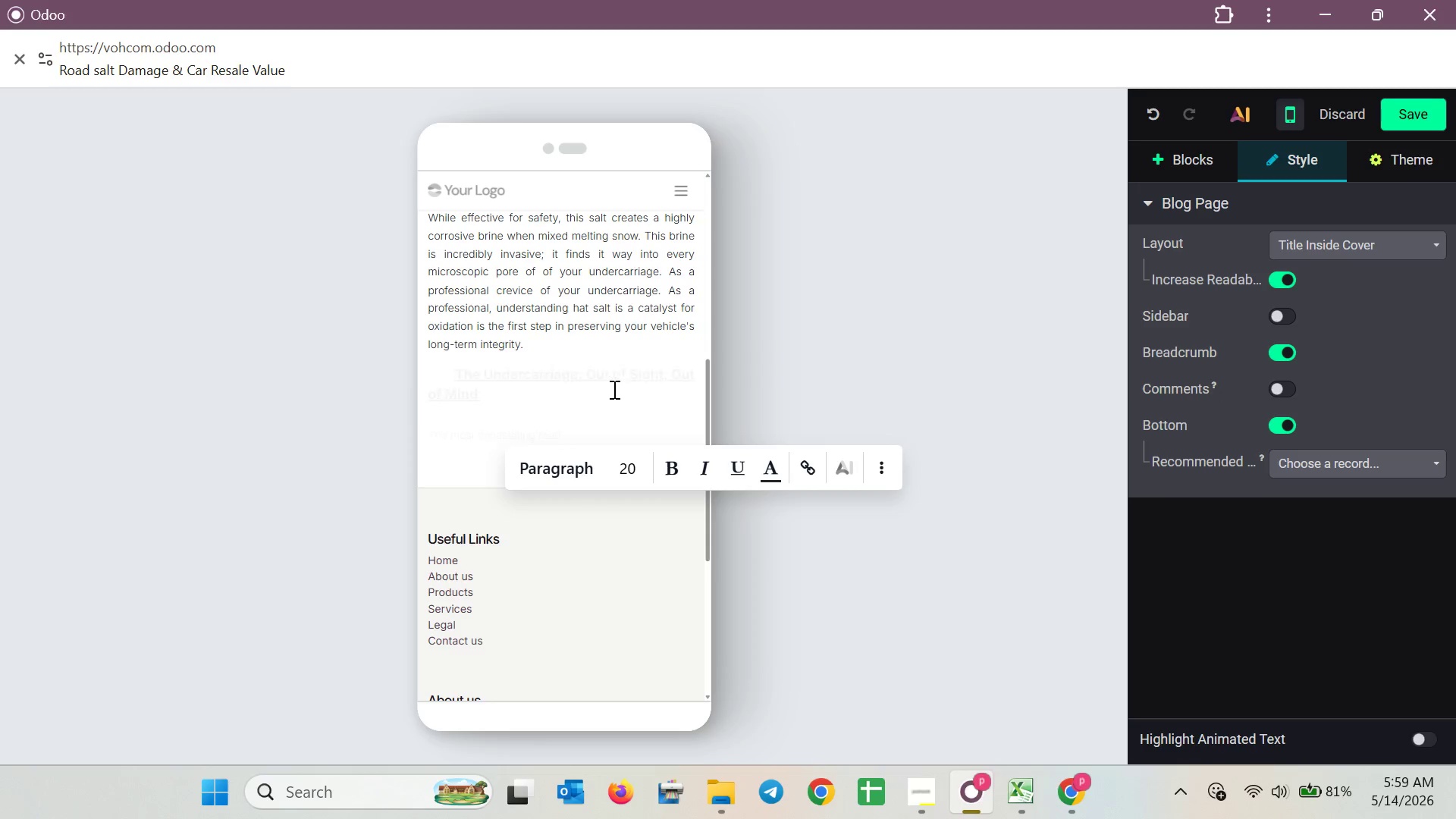 
key(Backspace)
 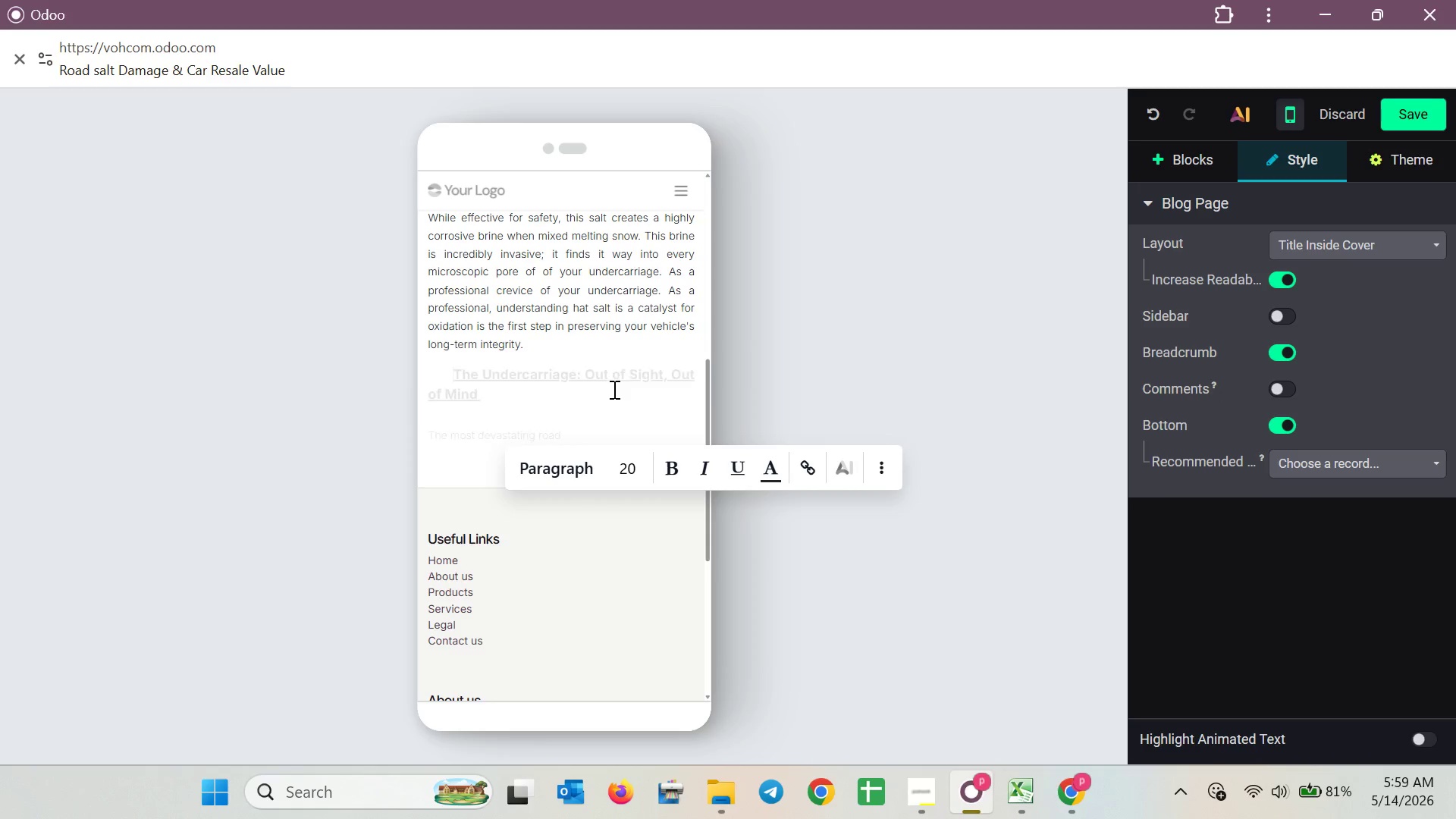 
key(Backspace)
 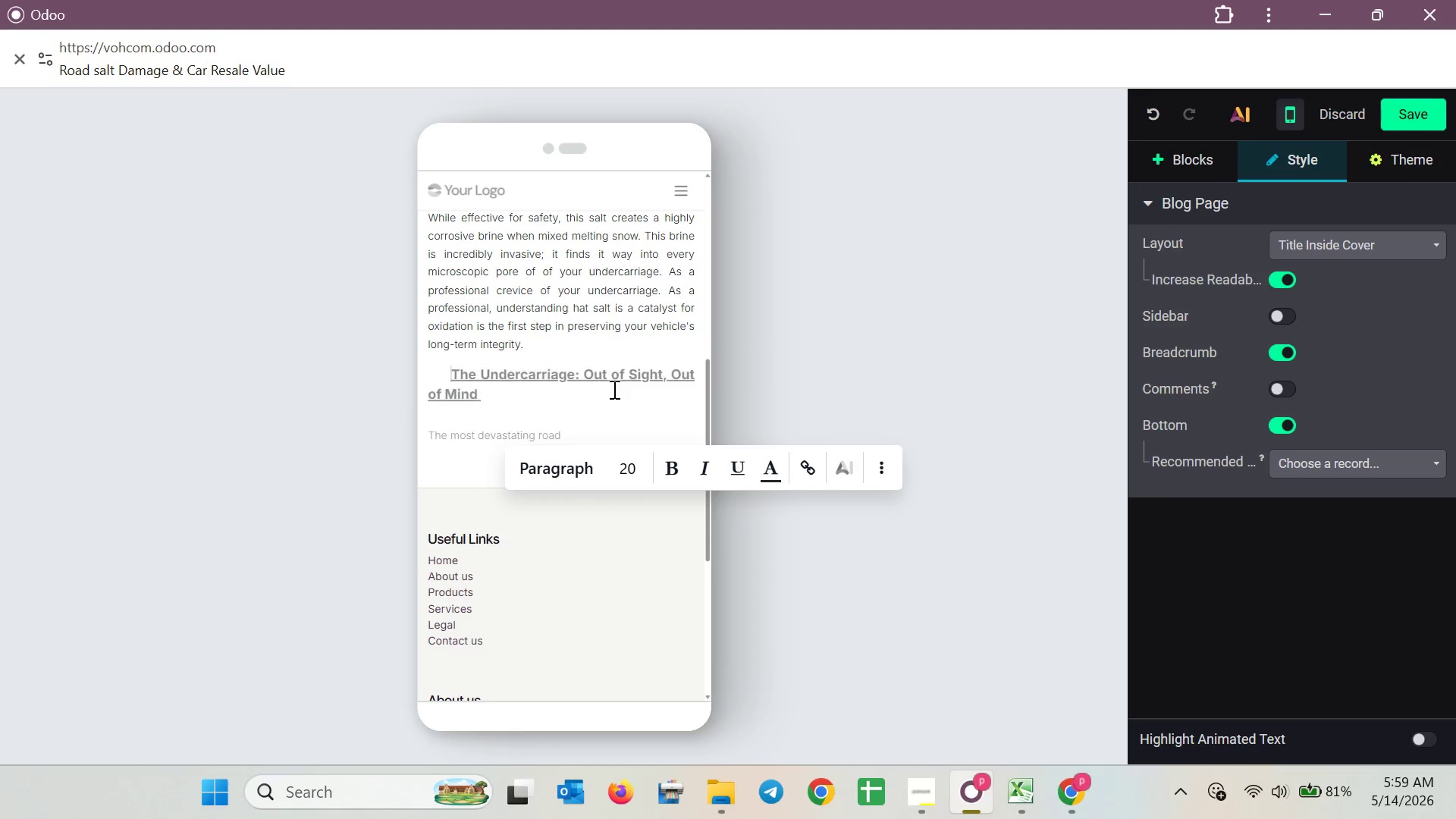 
key(Backspace)
 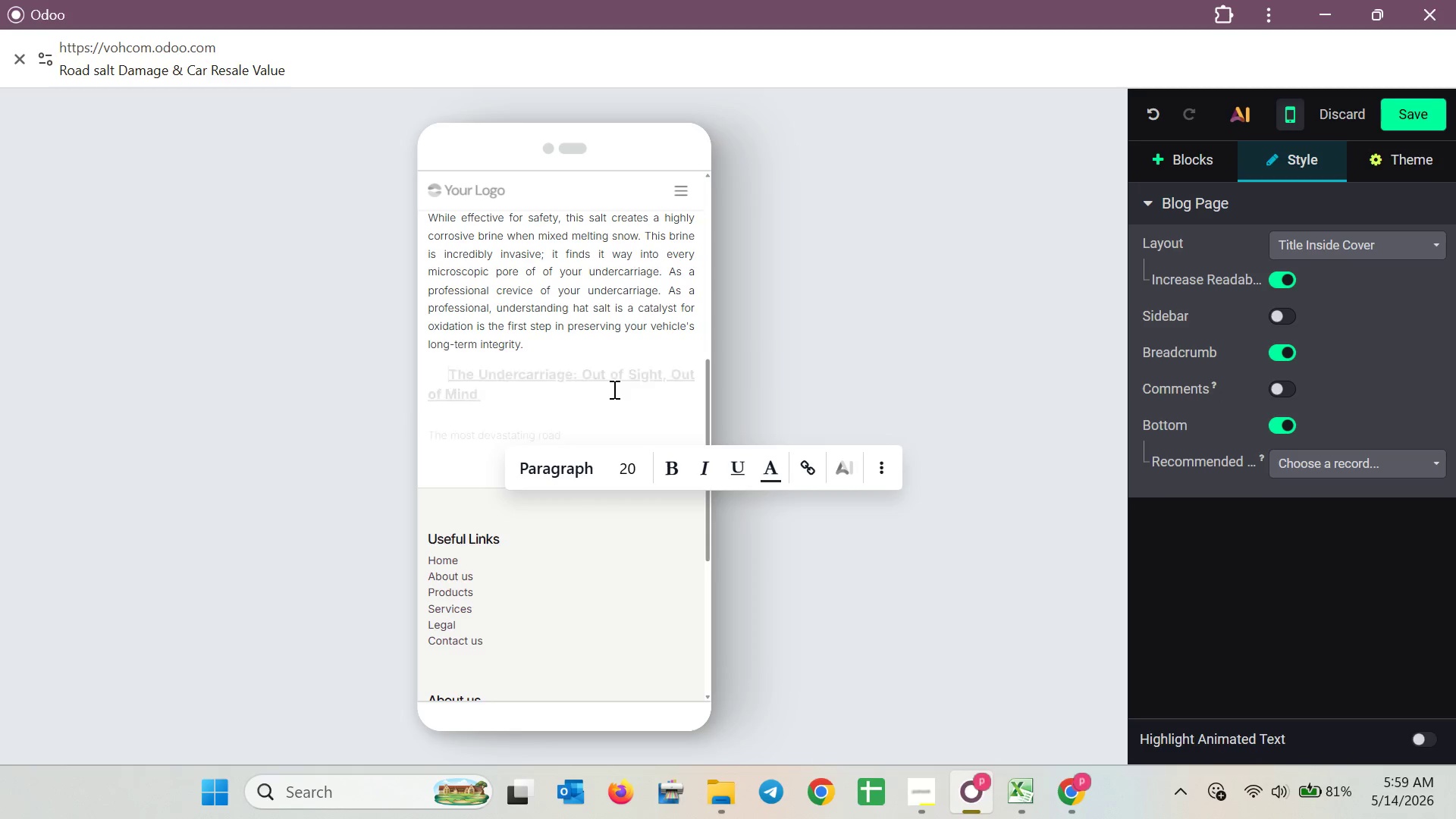 
key(Backspace)
 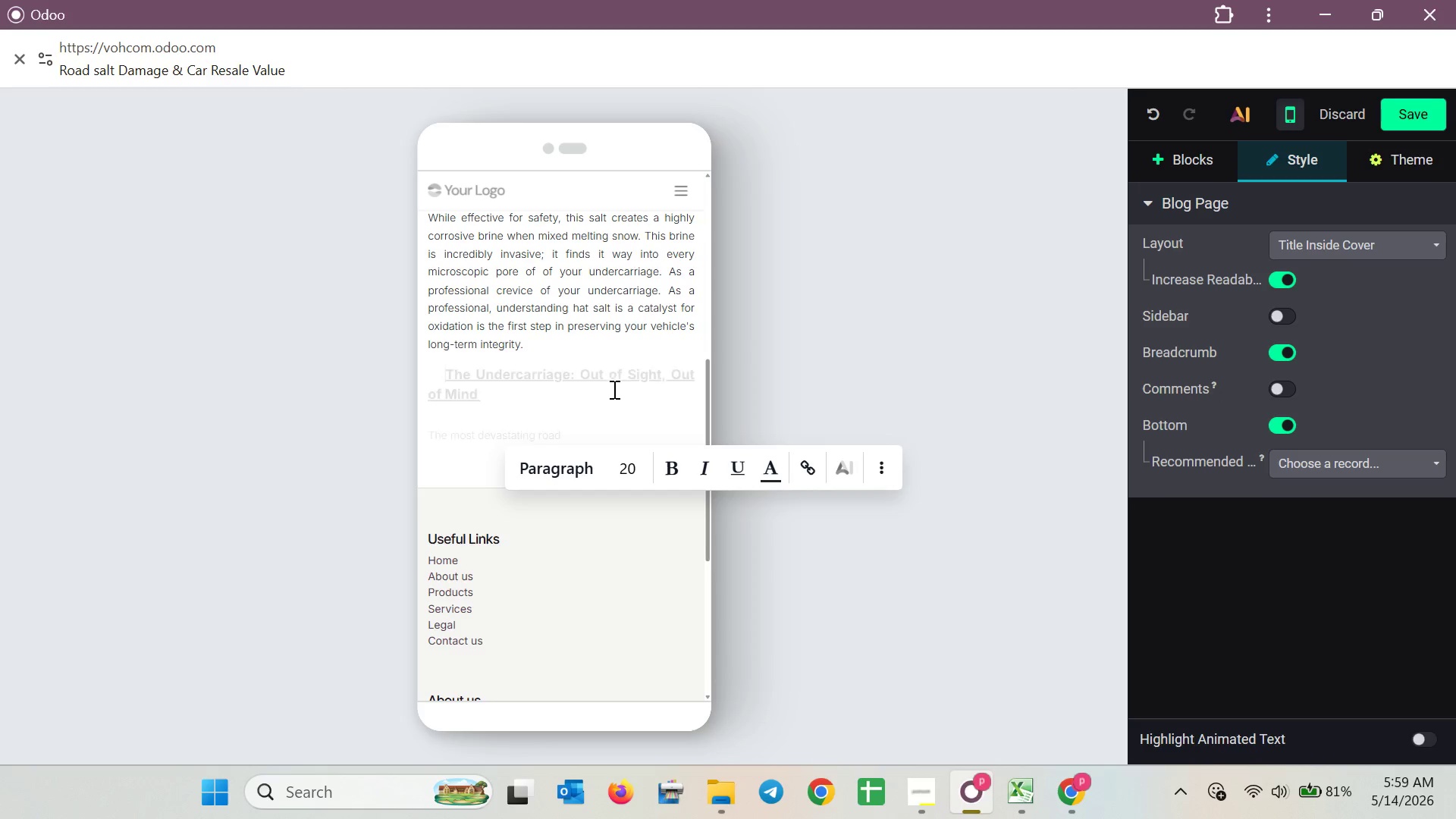 
key(Backspace)
 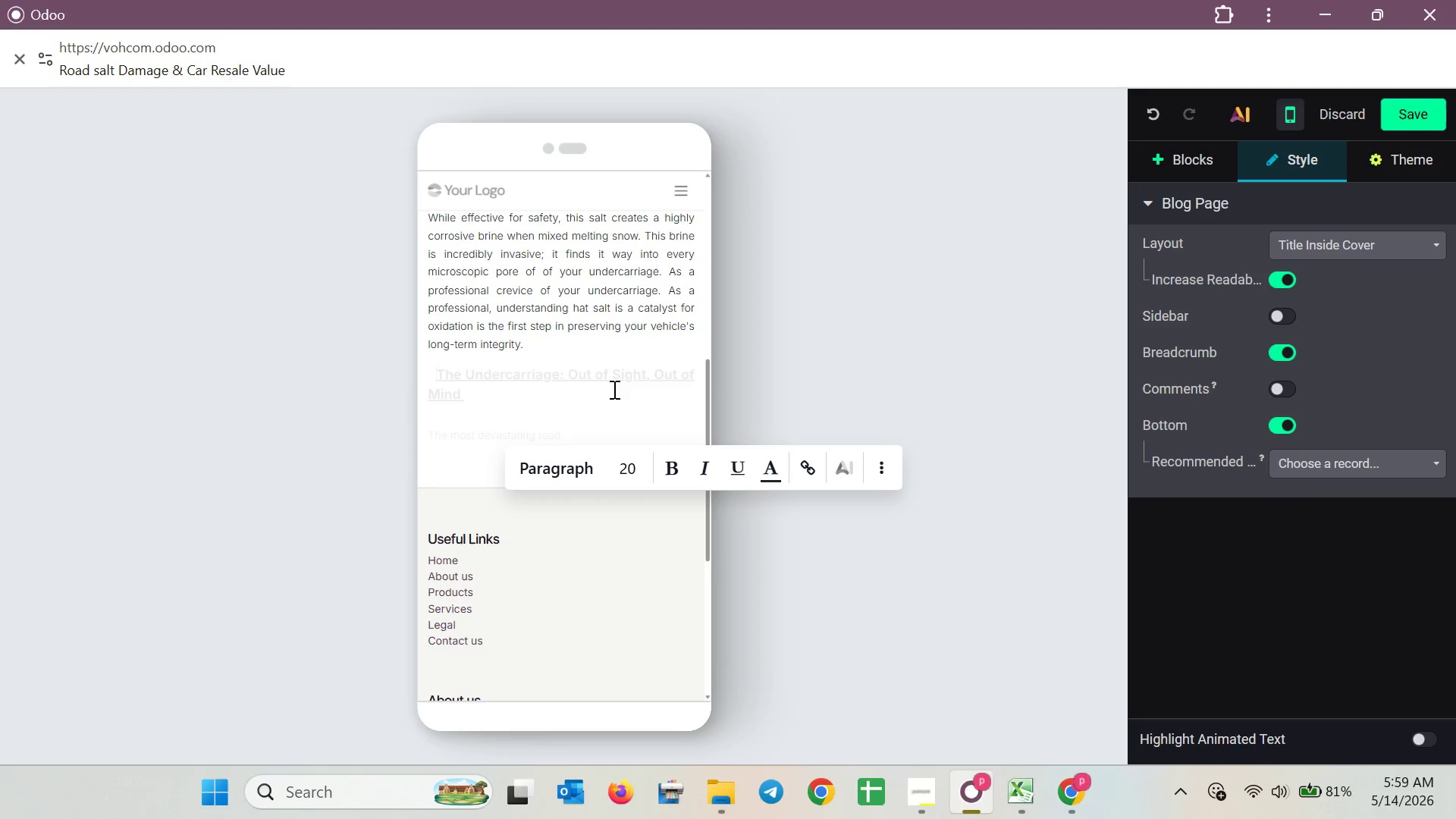 
key(Backspace)
 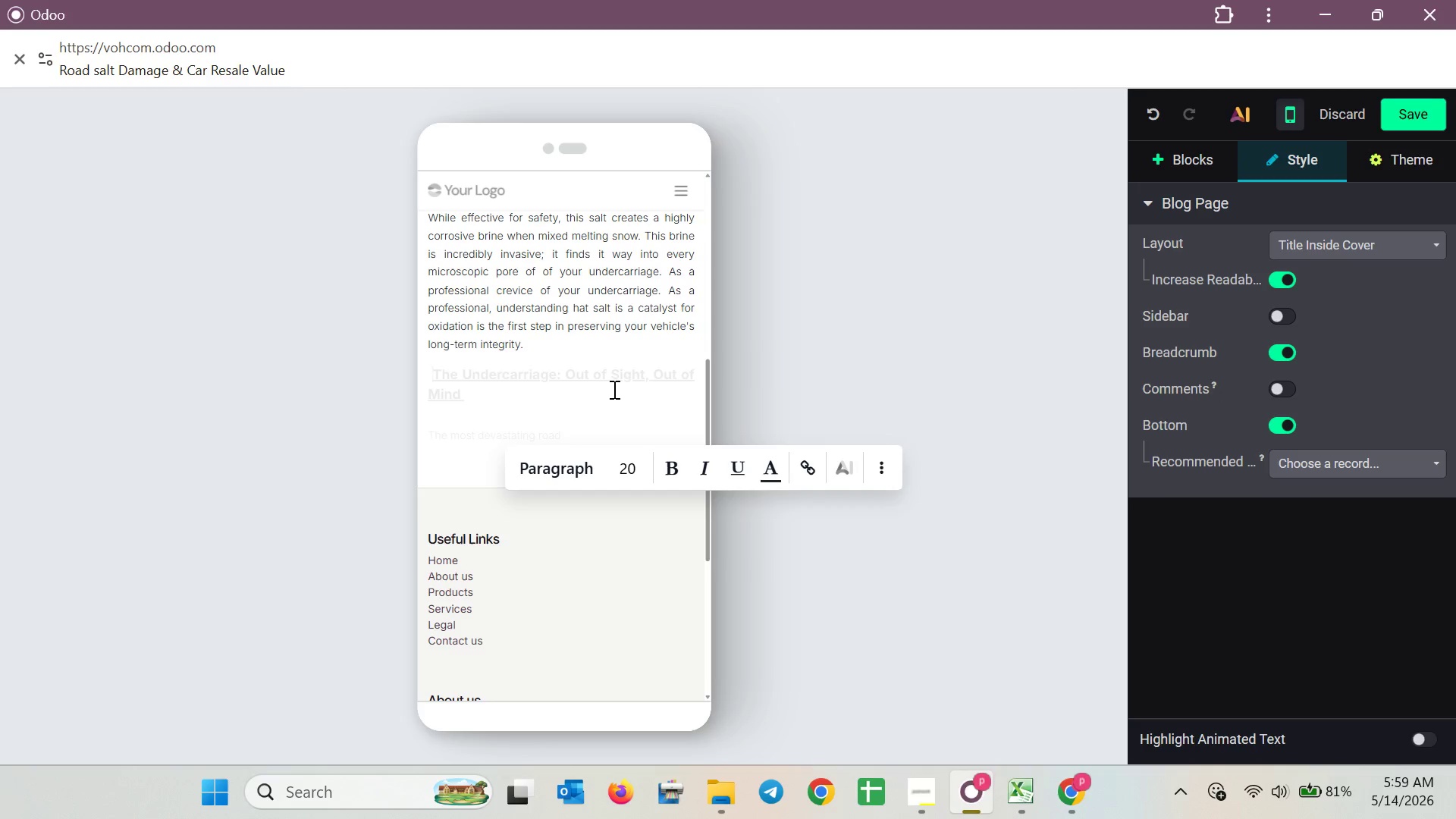 
key(Backspace)
 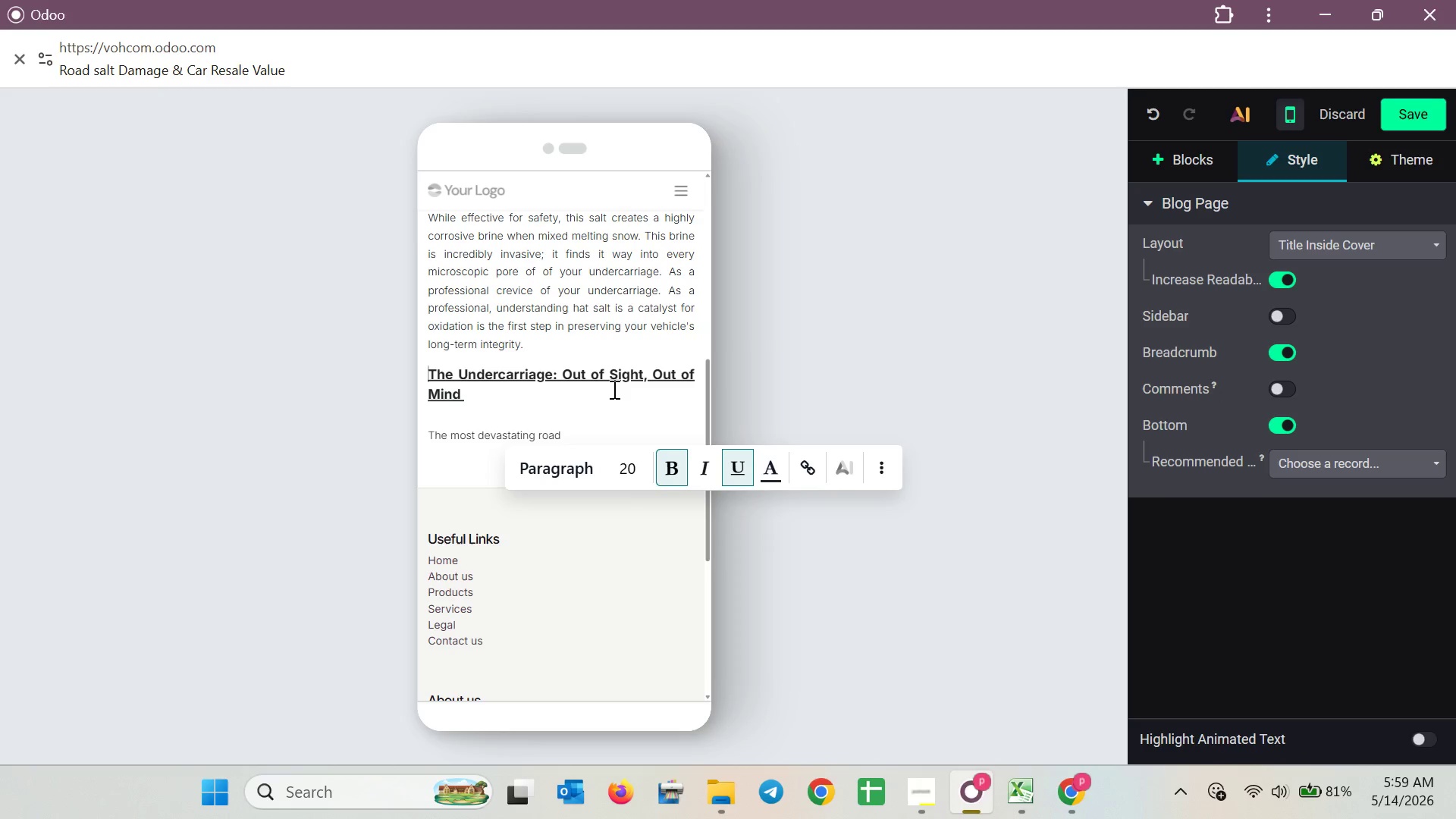 
key(Backspace)
 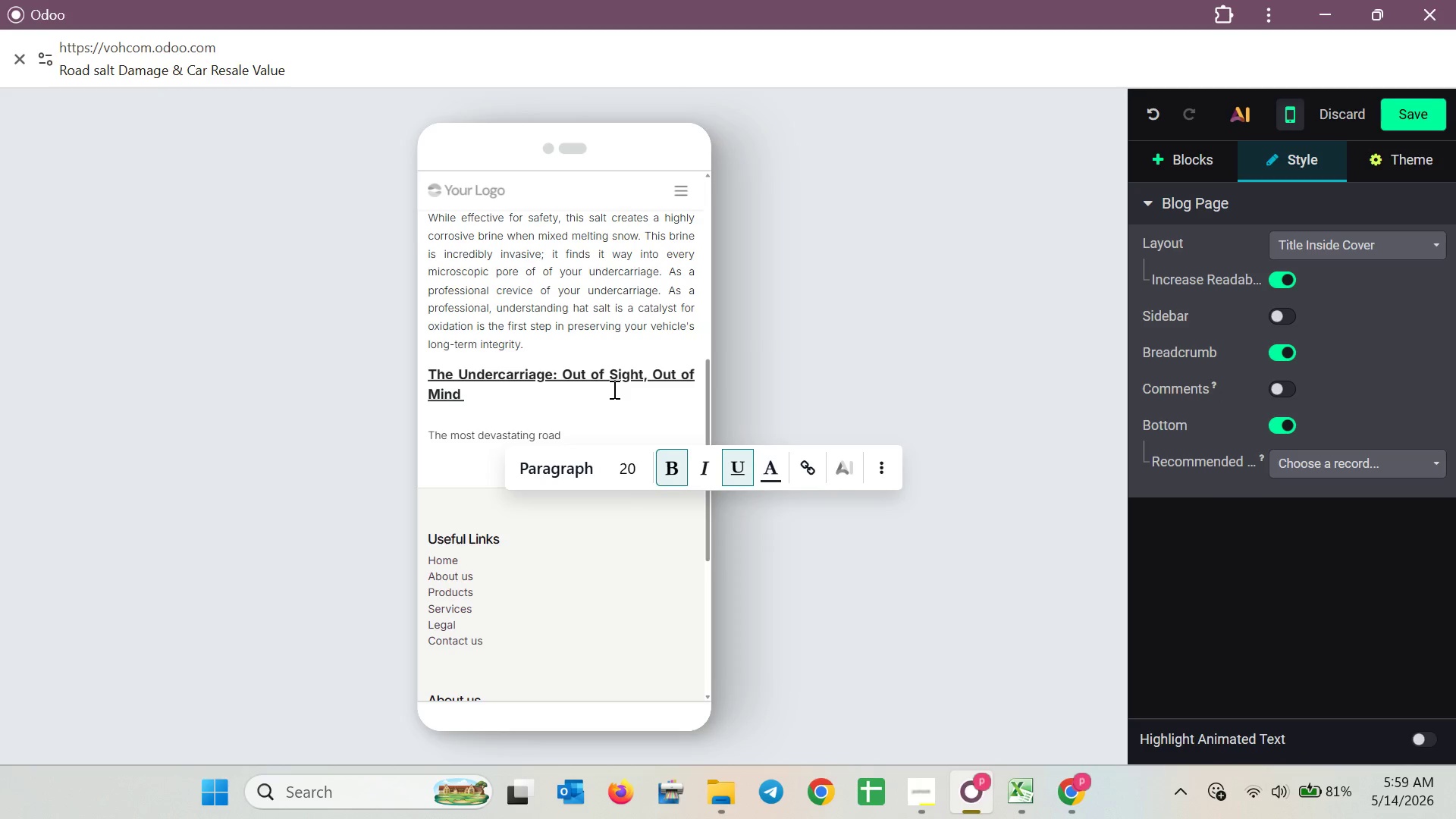 
key(Backspace)
 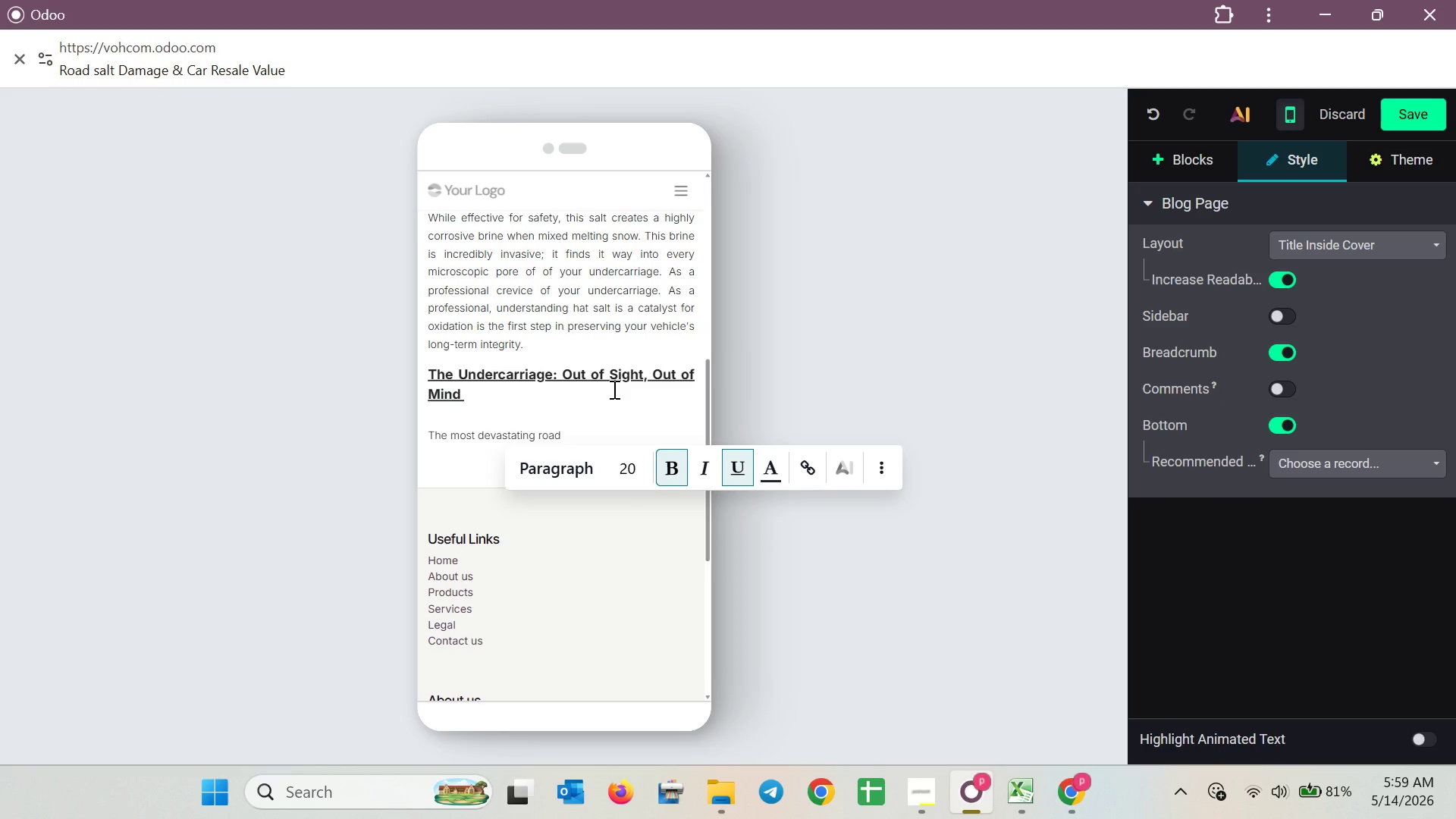 
key(Backspace)
 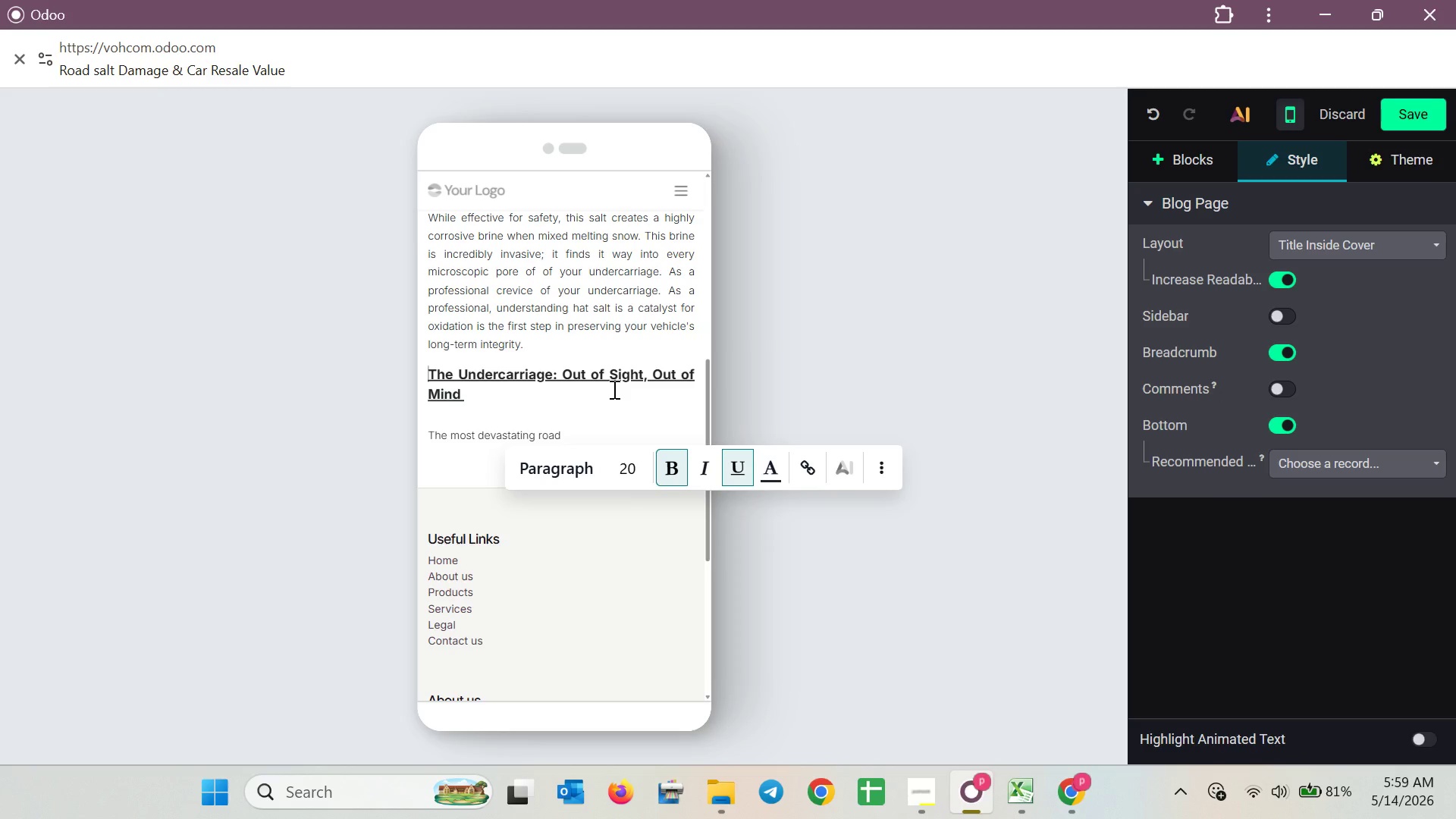 
key(Backspace)
 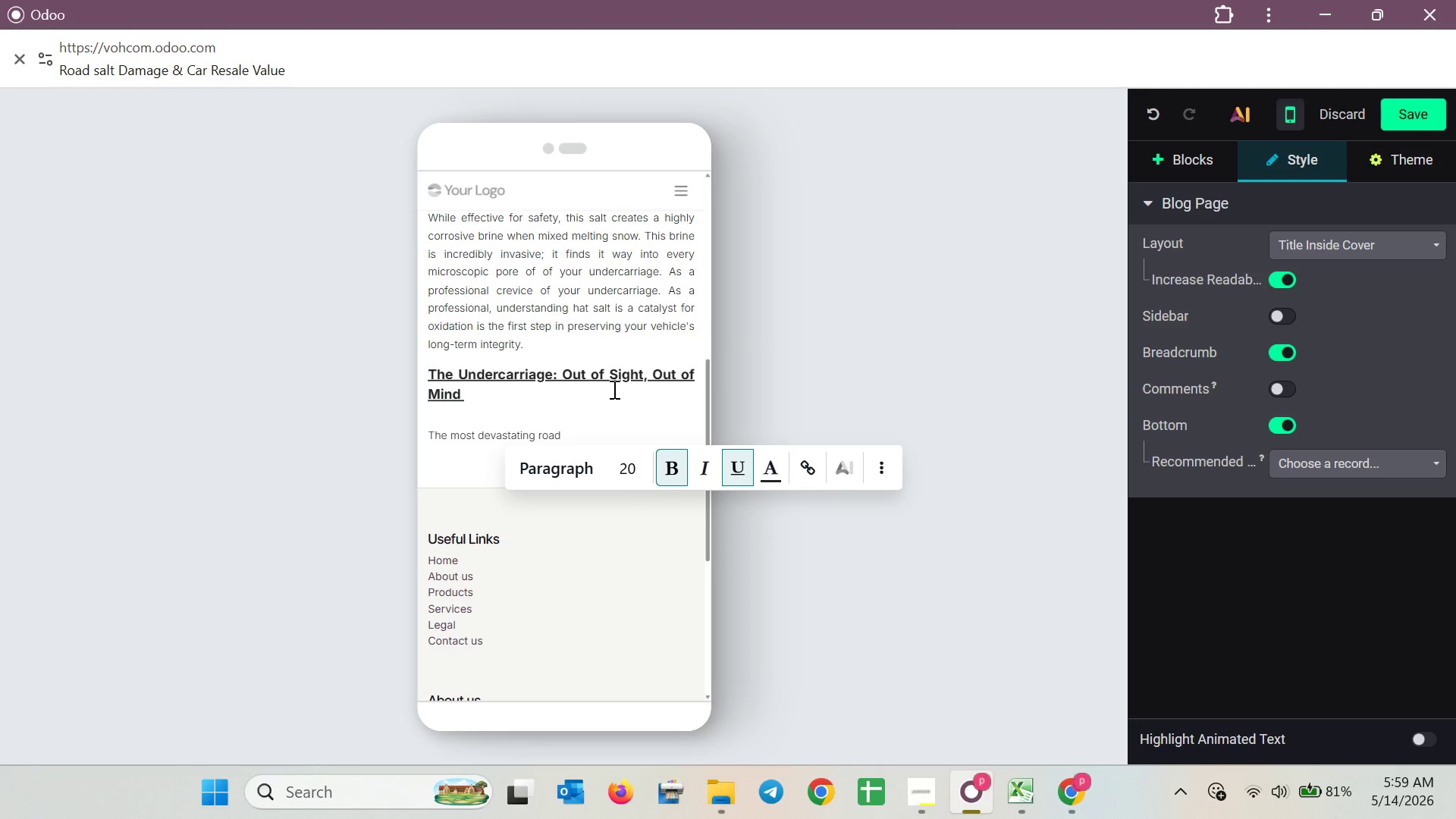 
key(Backspace)
 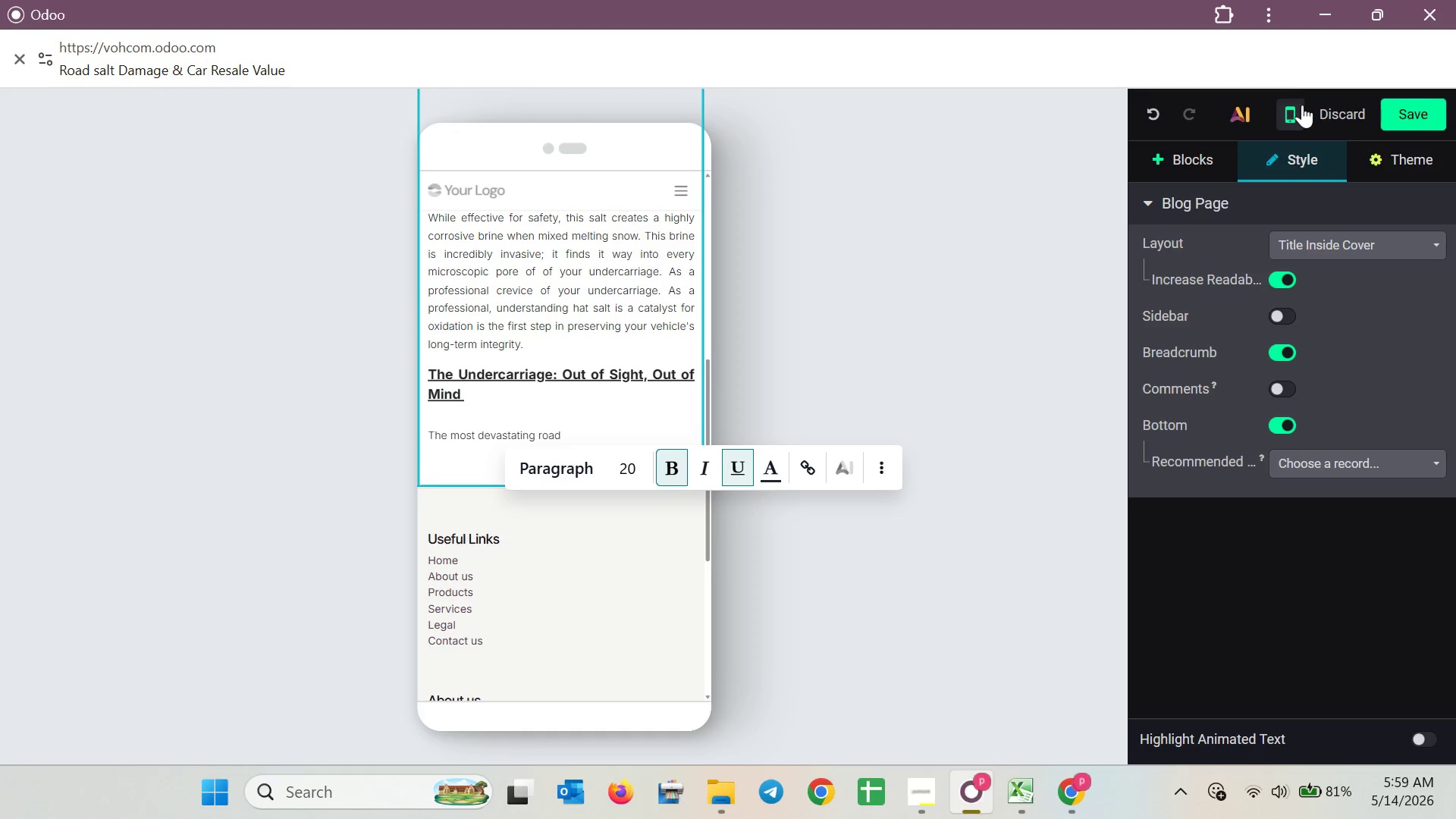 
scroll: coordinate [909, 329], scroll_direction: up, amount: 5.0
 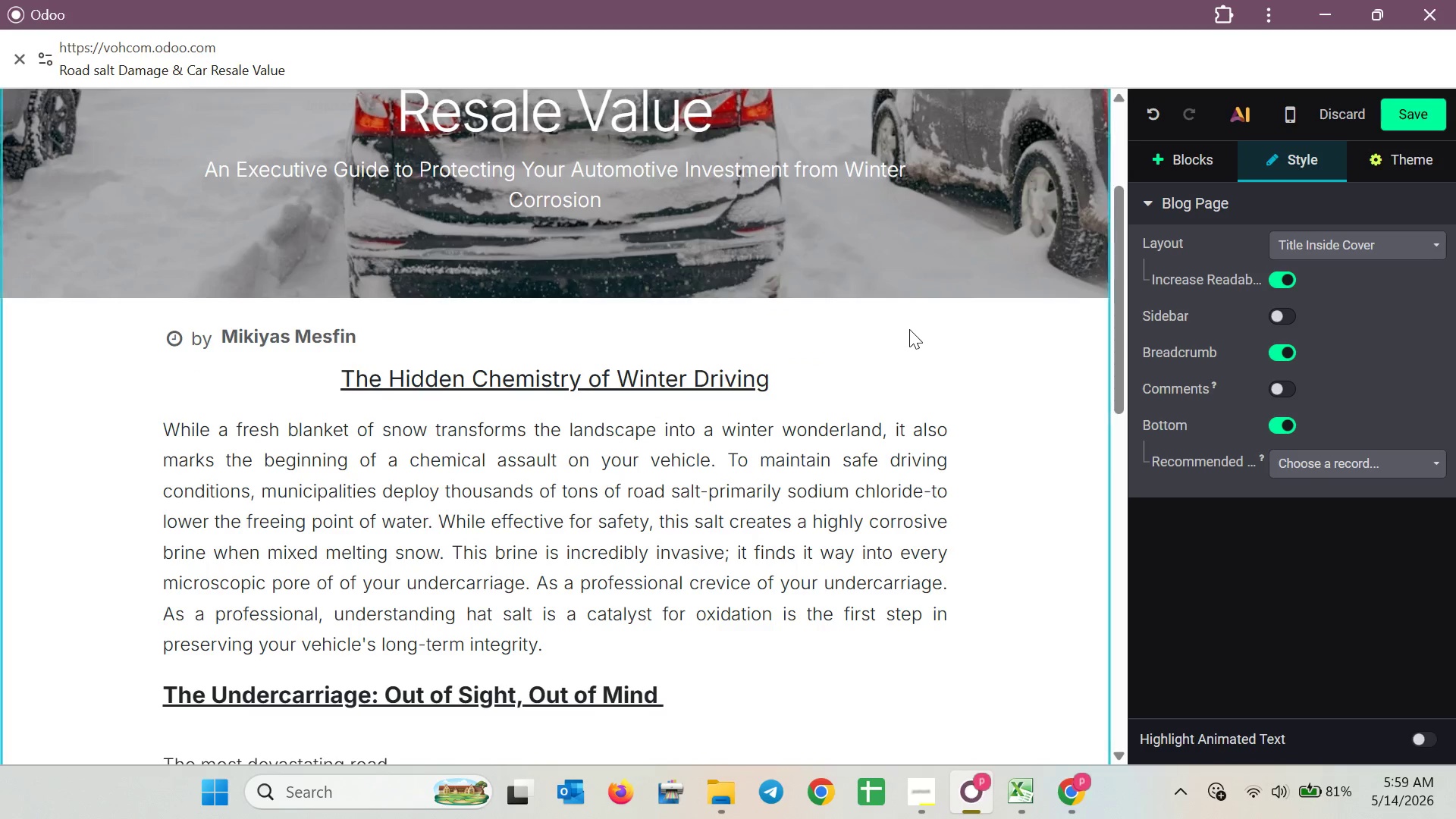 
scroll: coordinate [909, 330], scroll_direction: down, amount: 2.0
 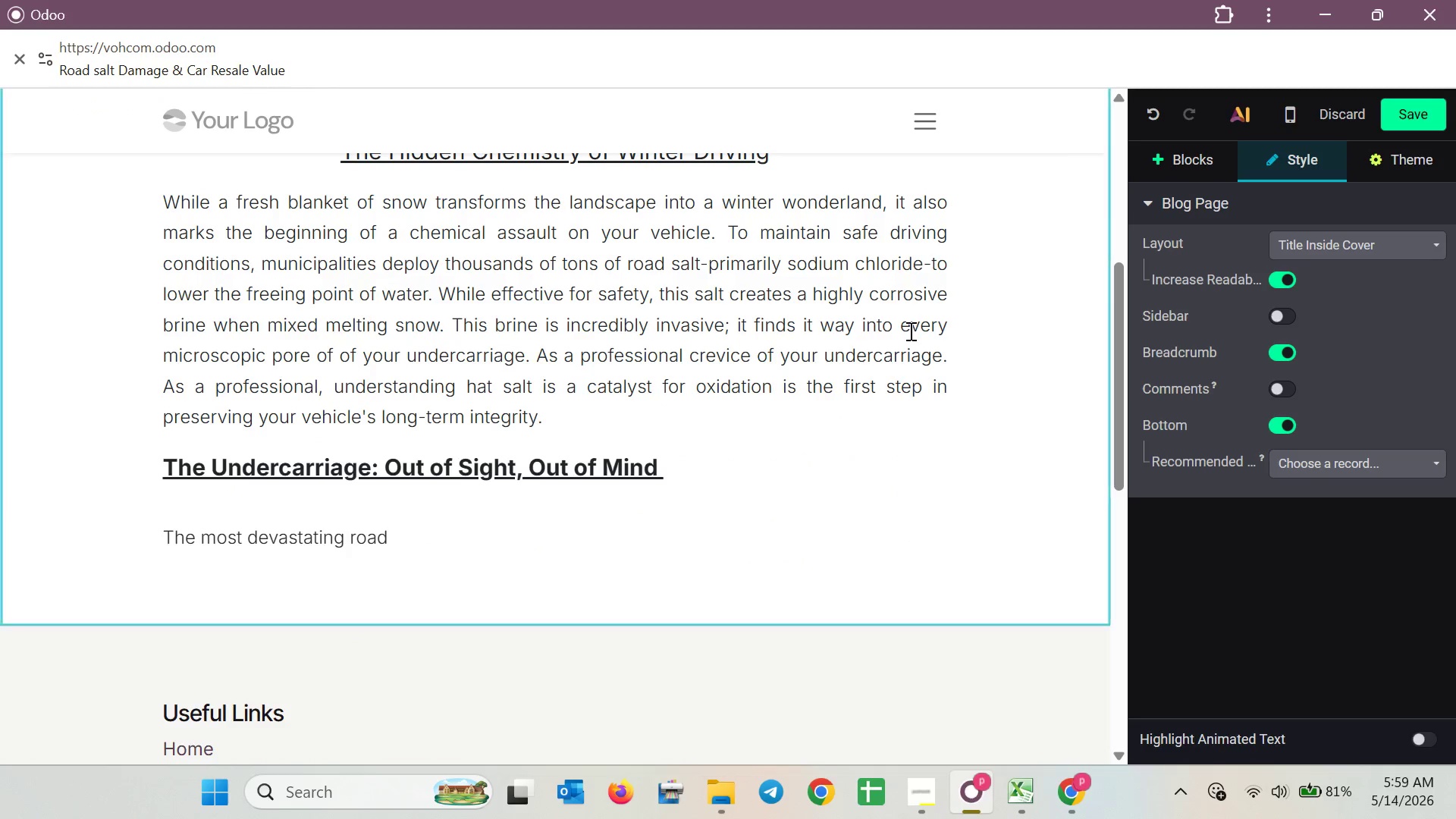 
scroll: coordinate [802, 544], scroll_direction: up, amount: 1.0
 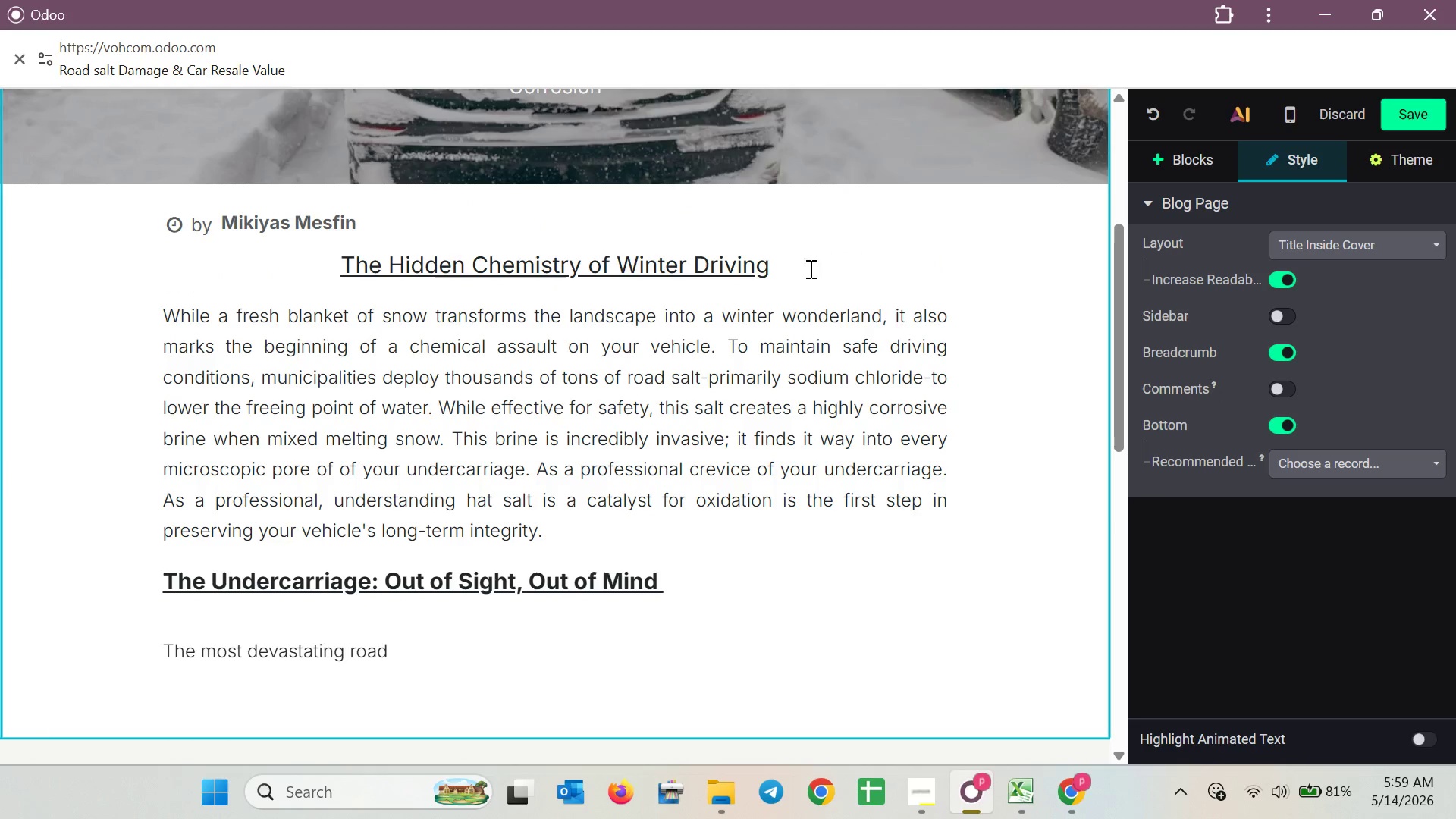 
left_click([760, 278])
 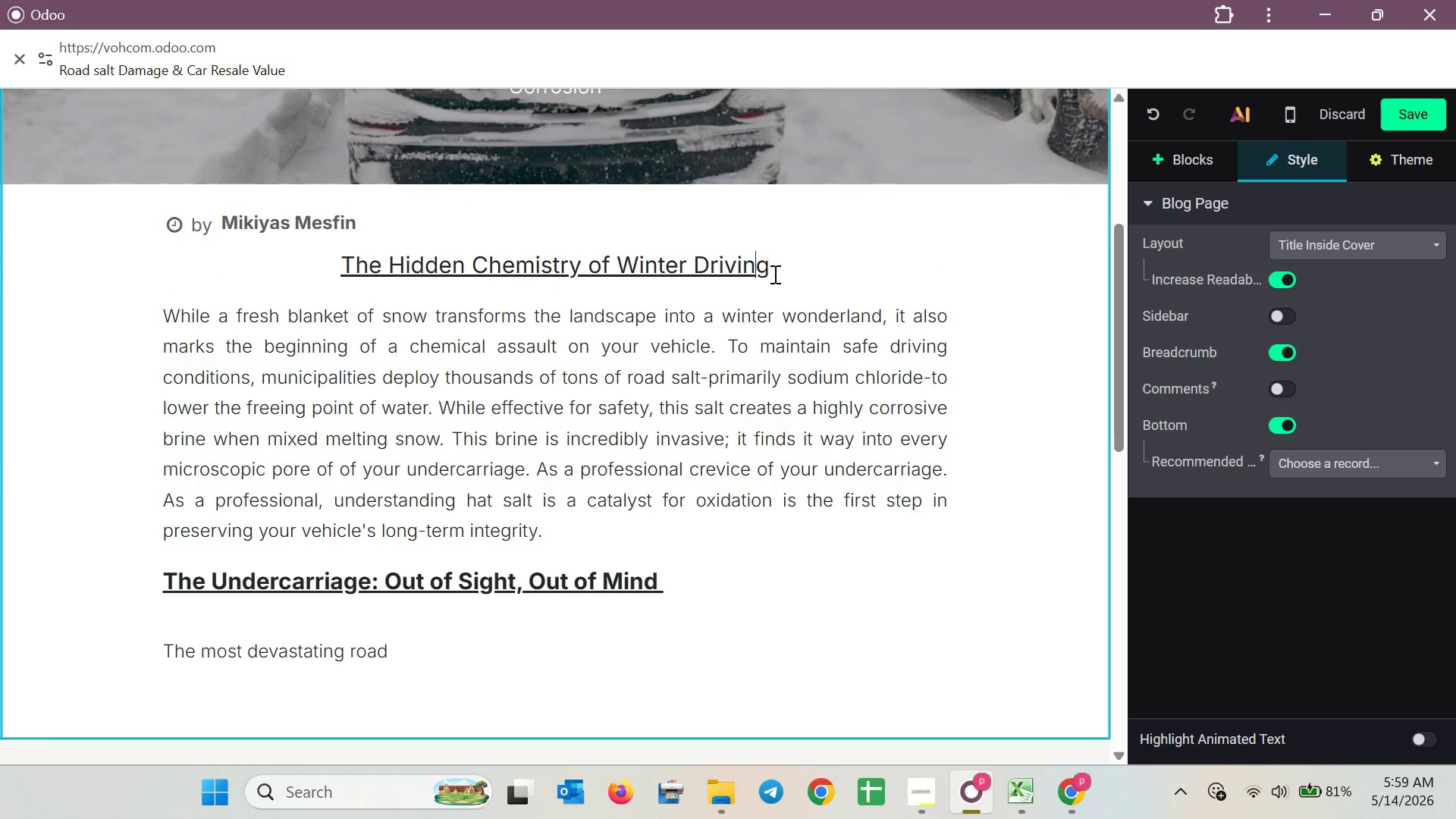 
left_click_drag(start_coordinate=[774, 273], to_coordinate=[340, 273])
 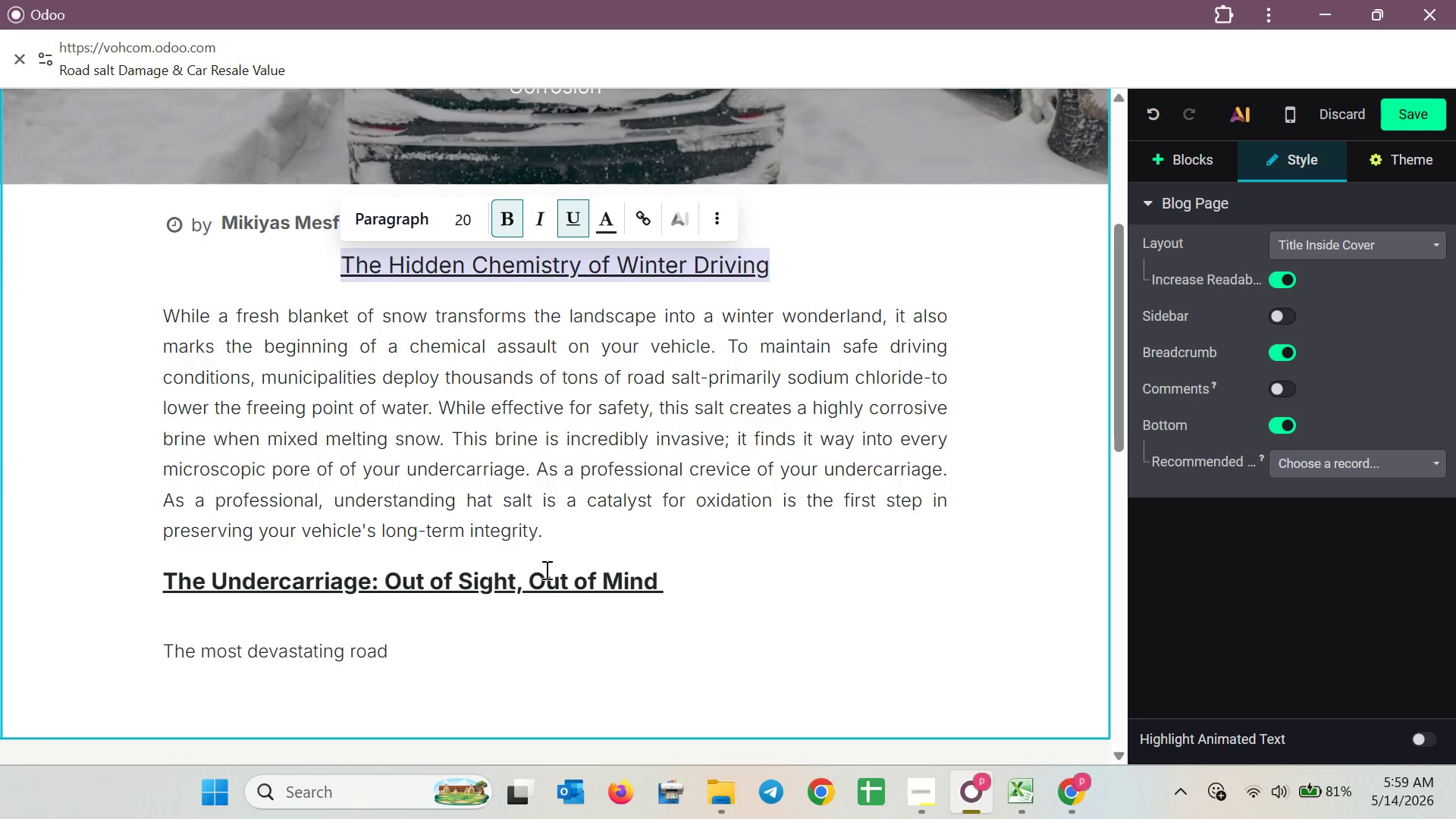 
left_click_drag(start_coordinate=[673, 573], to_coordinate=[157, 582])
 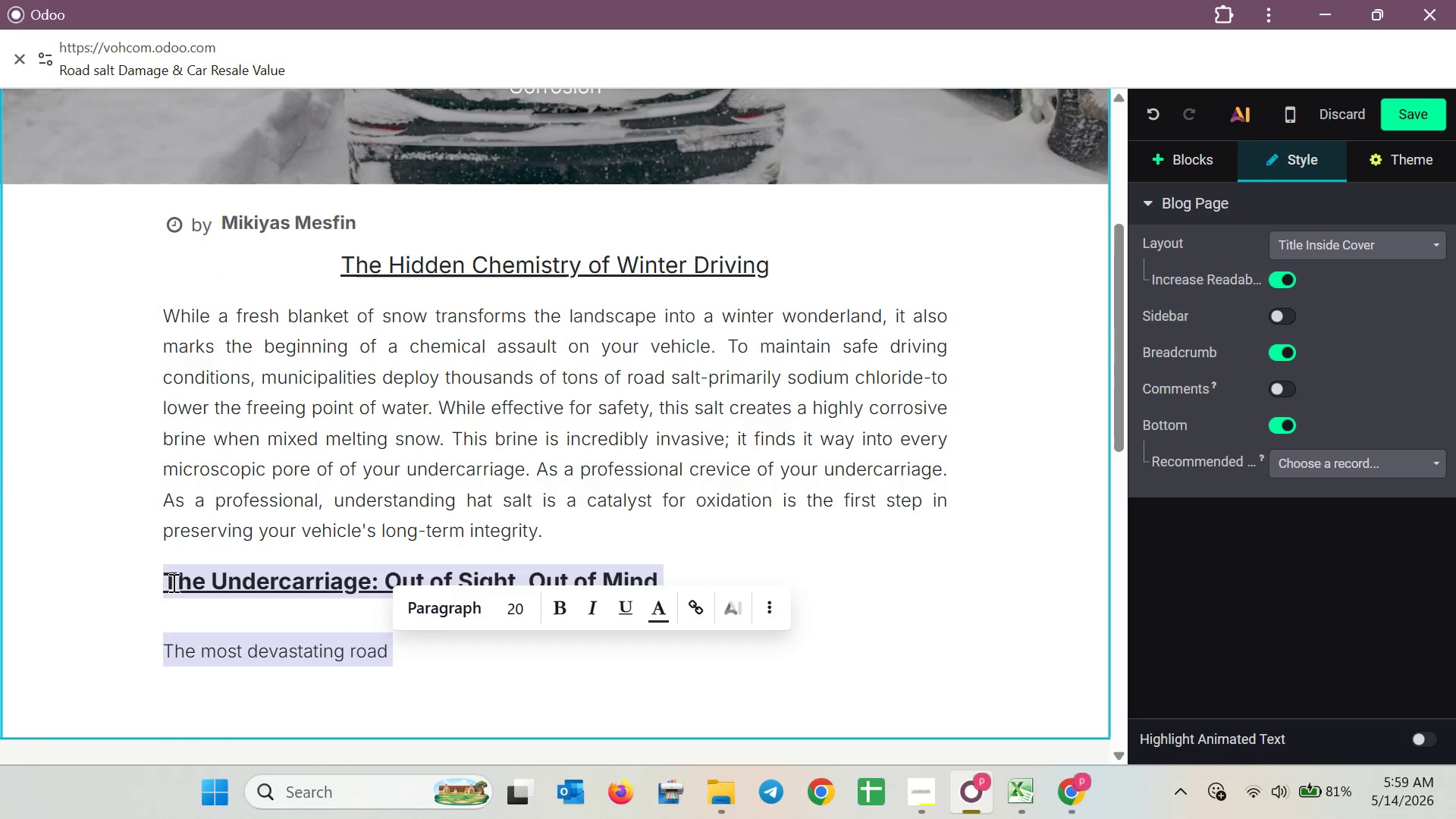 
left_click([184, 583])
 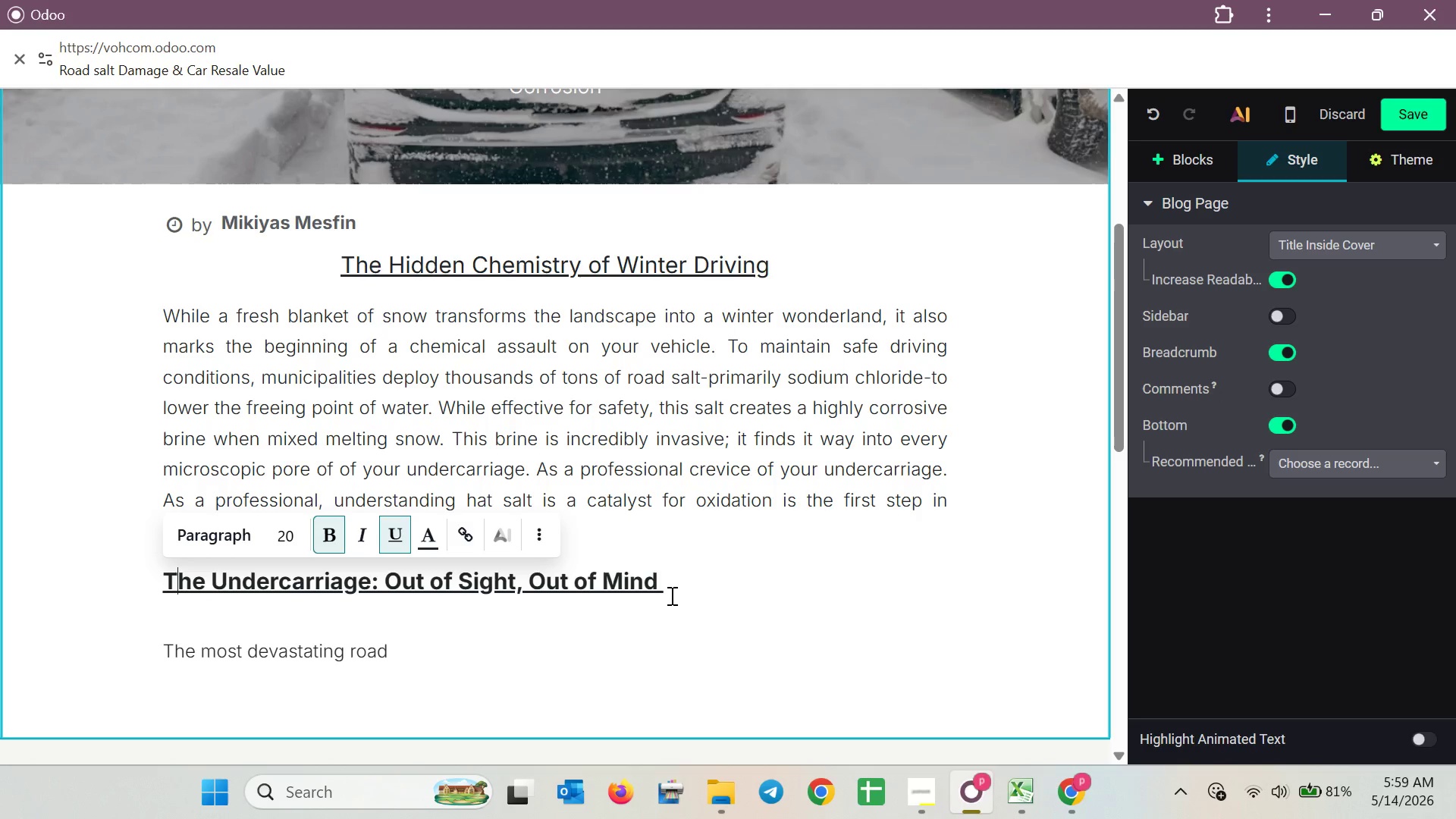 
left_click_drag(start_coordinate=[663, 590], to_coordinate=[160, 589])
 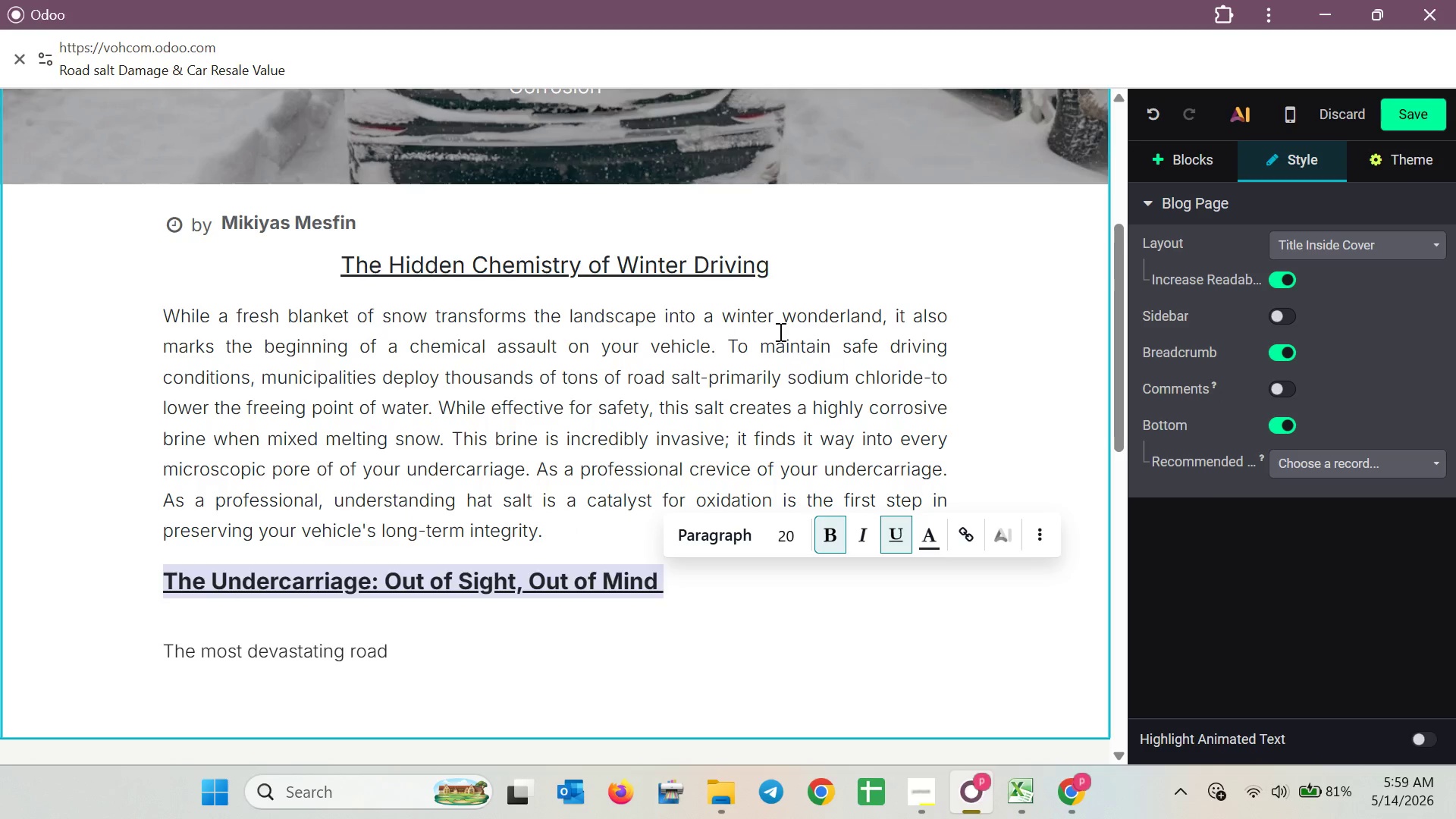 
left_click_drag(start_coordinate=[789, 270], to_coordinate=[343, 264])
 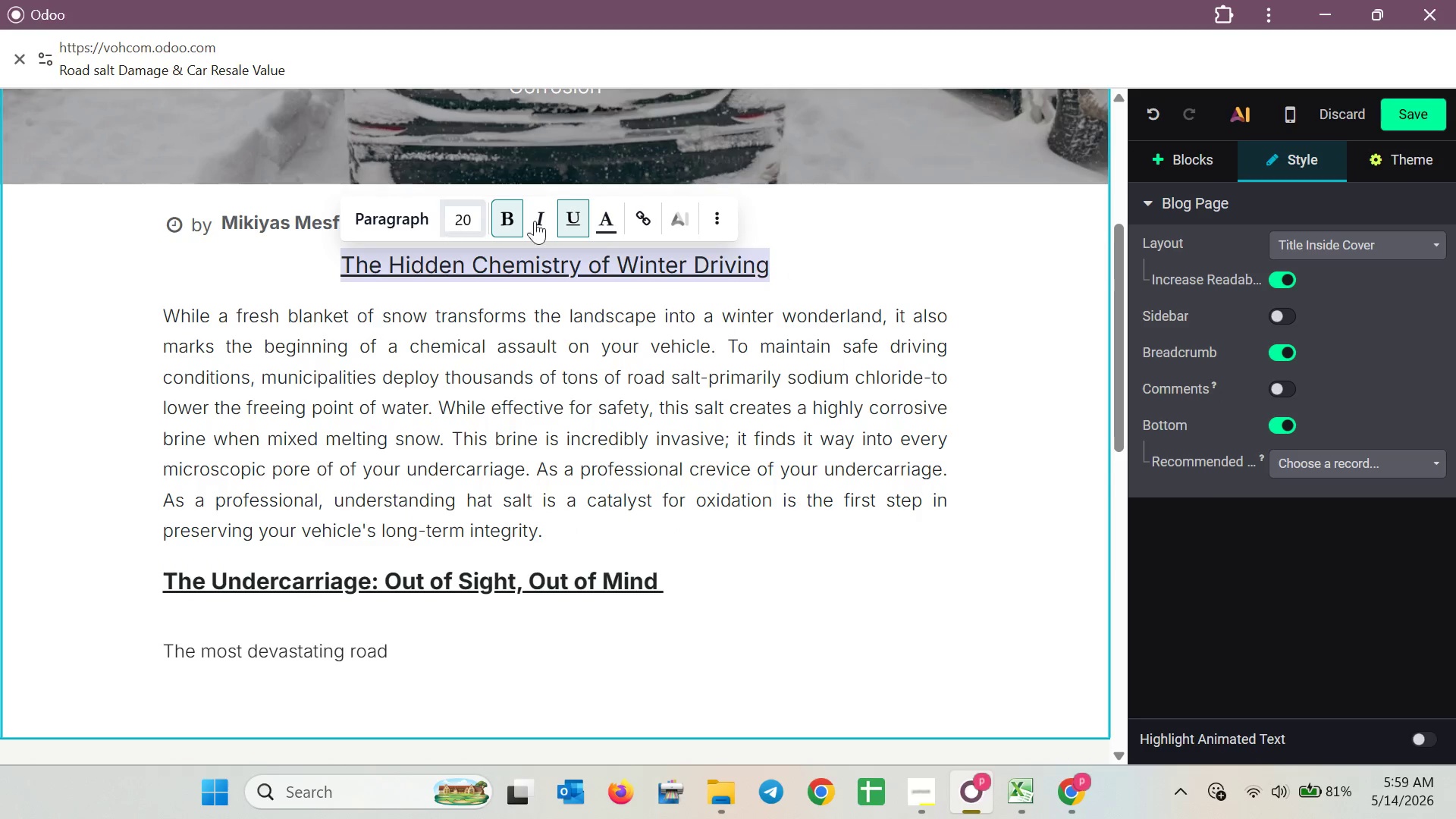 
mouse_move([711, 218])
 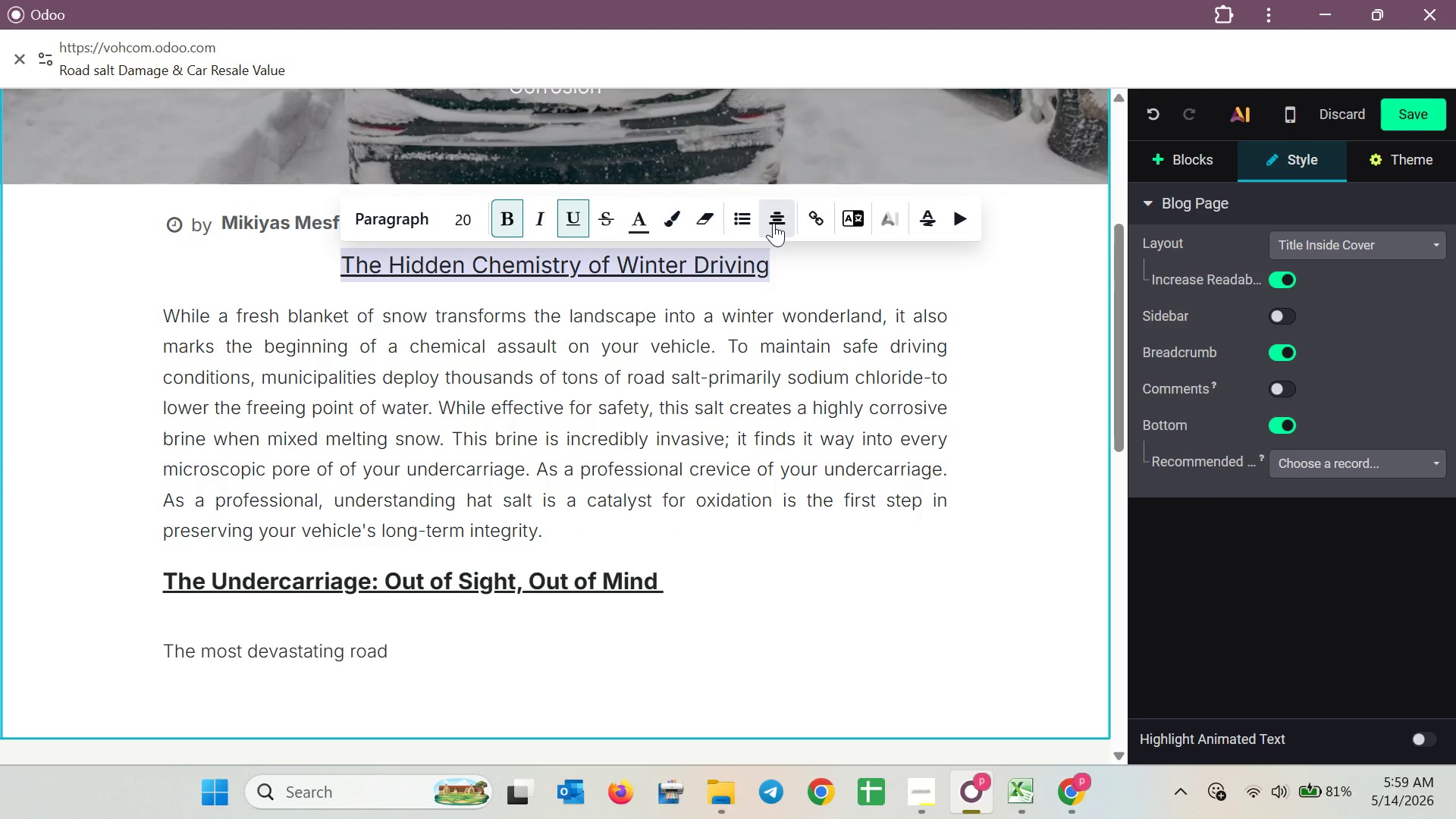 
left_click([787, 255])
 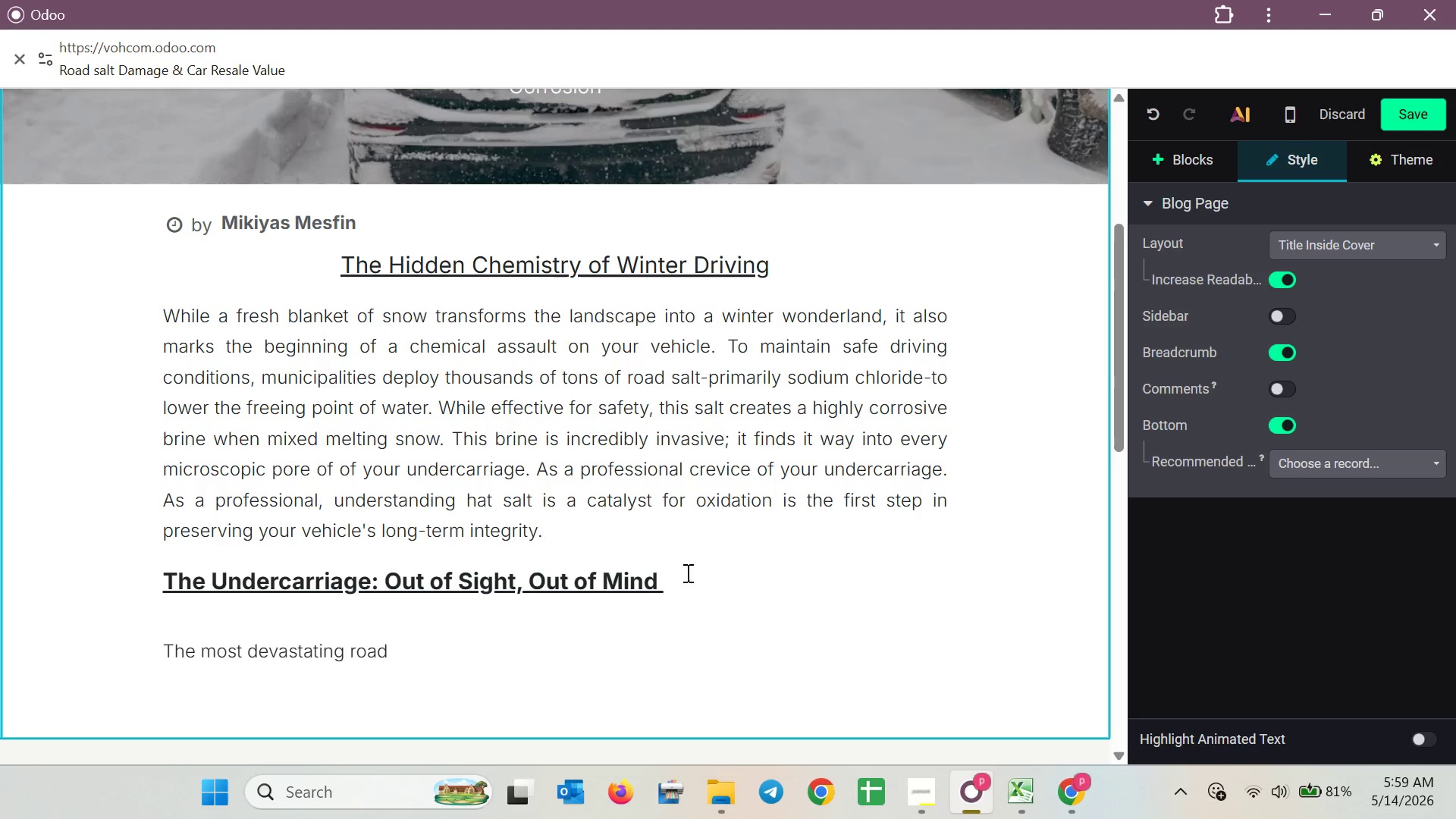 
left_click_drag(start_coordinate=[686, 576], to_coordinate=[437, 601])
 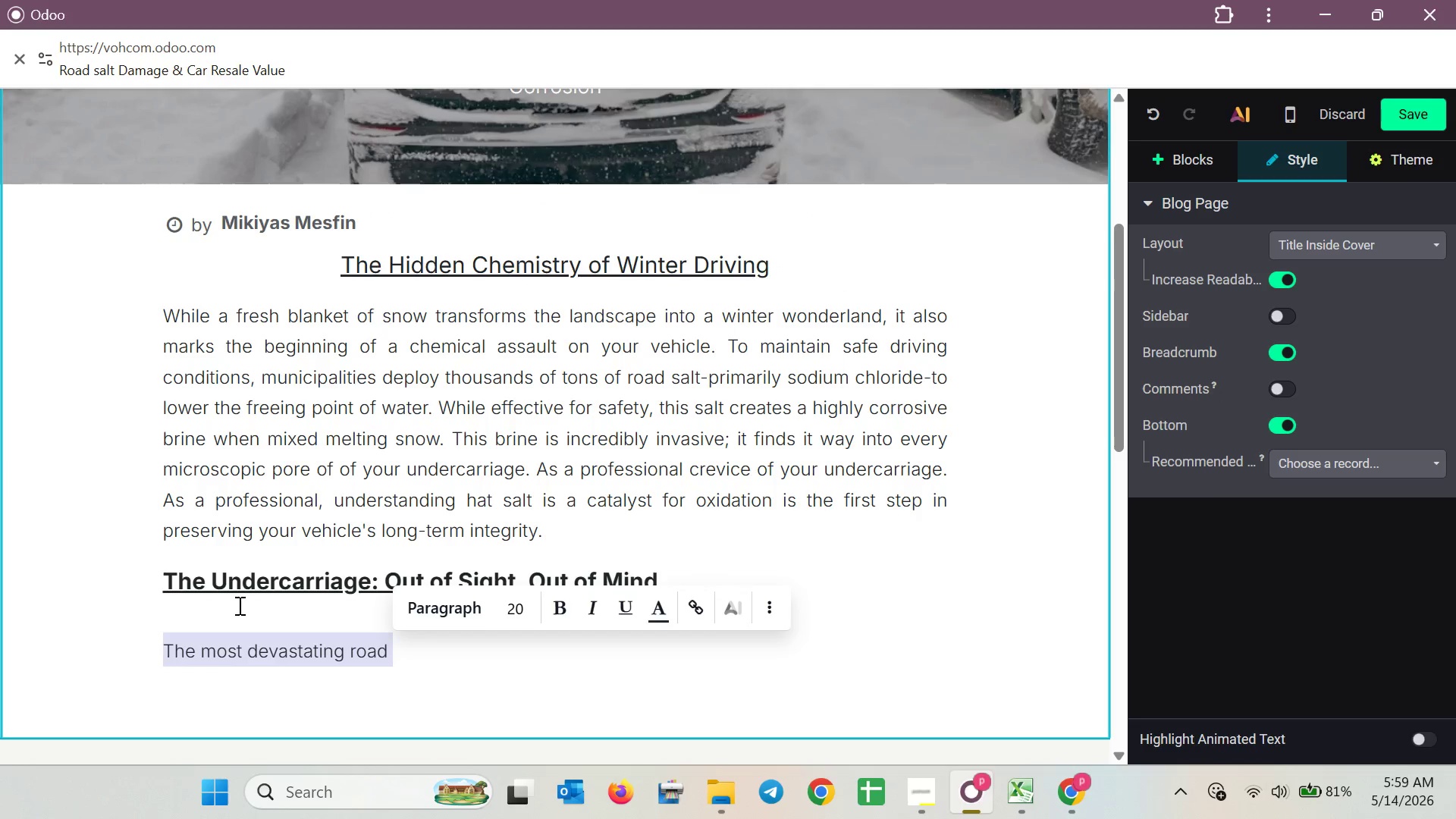 
left_click([238, 605])
 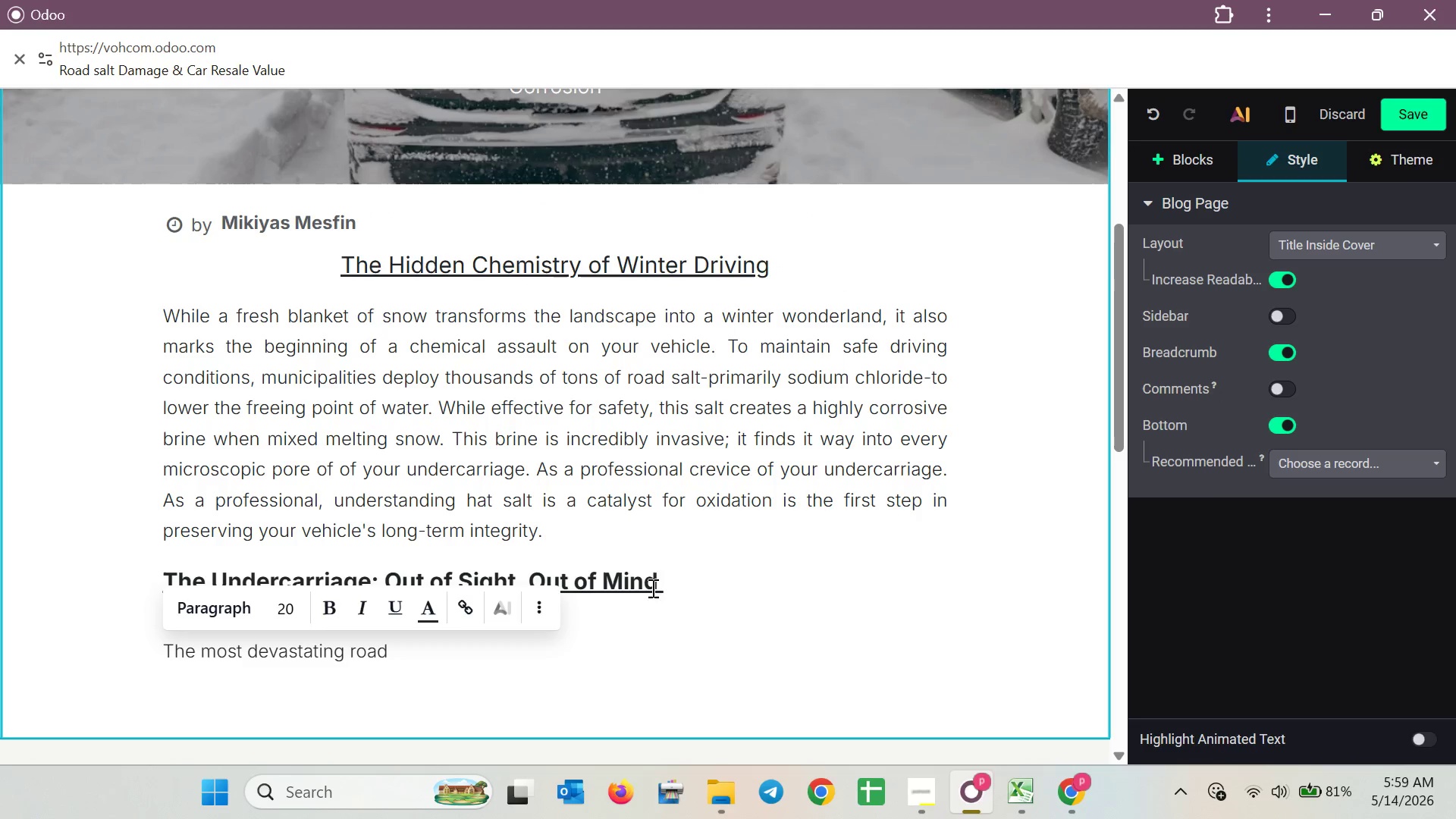 
left_click_drag(start_coordinate=[668, 586], to_coordinate=[215, 600])
 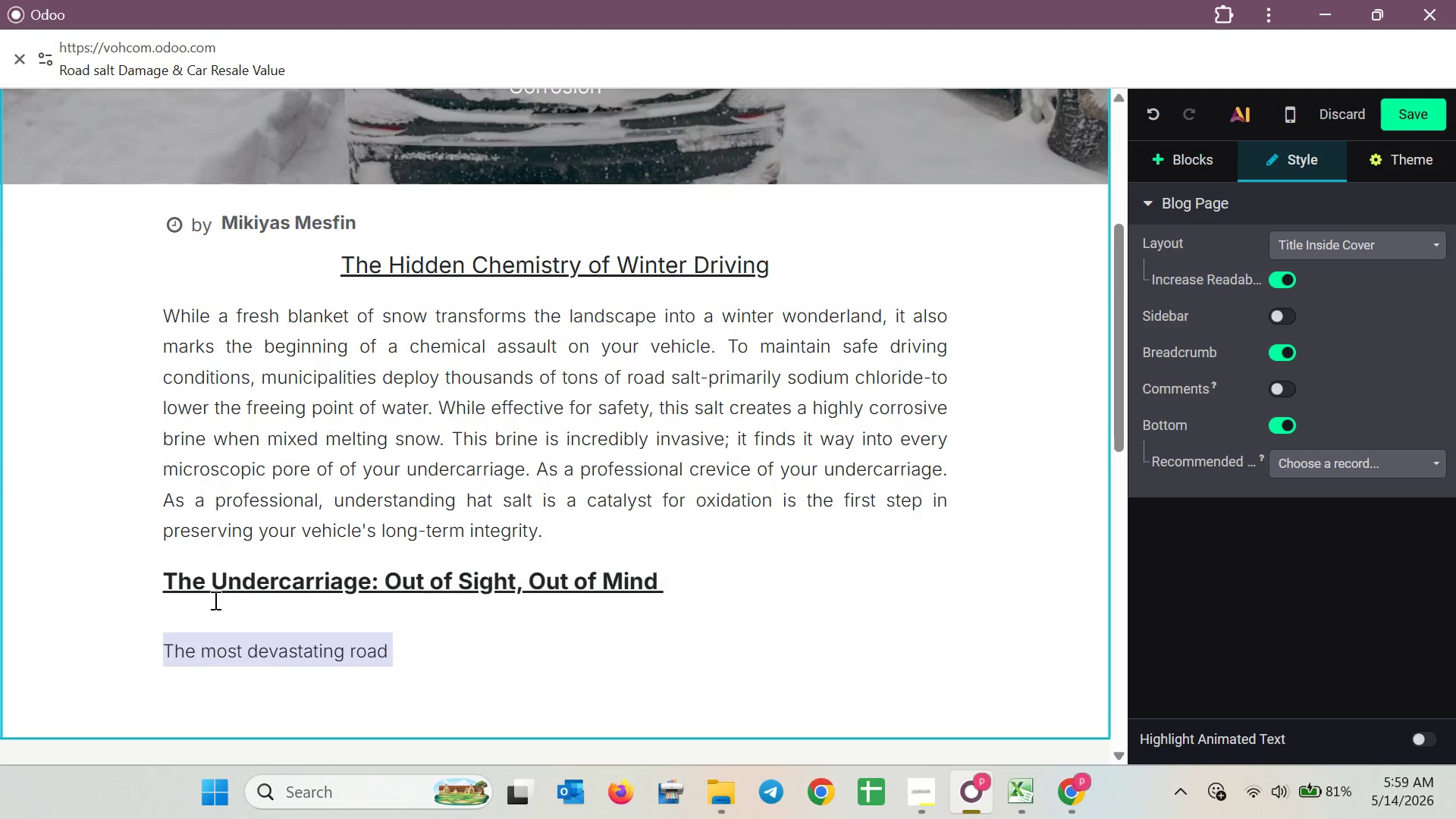 
left_click([214, 600])
 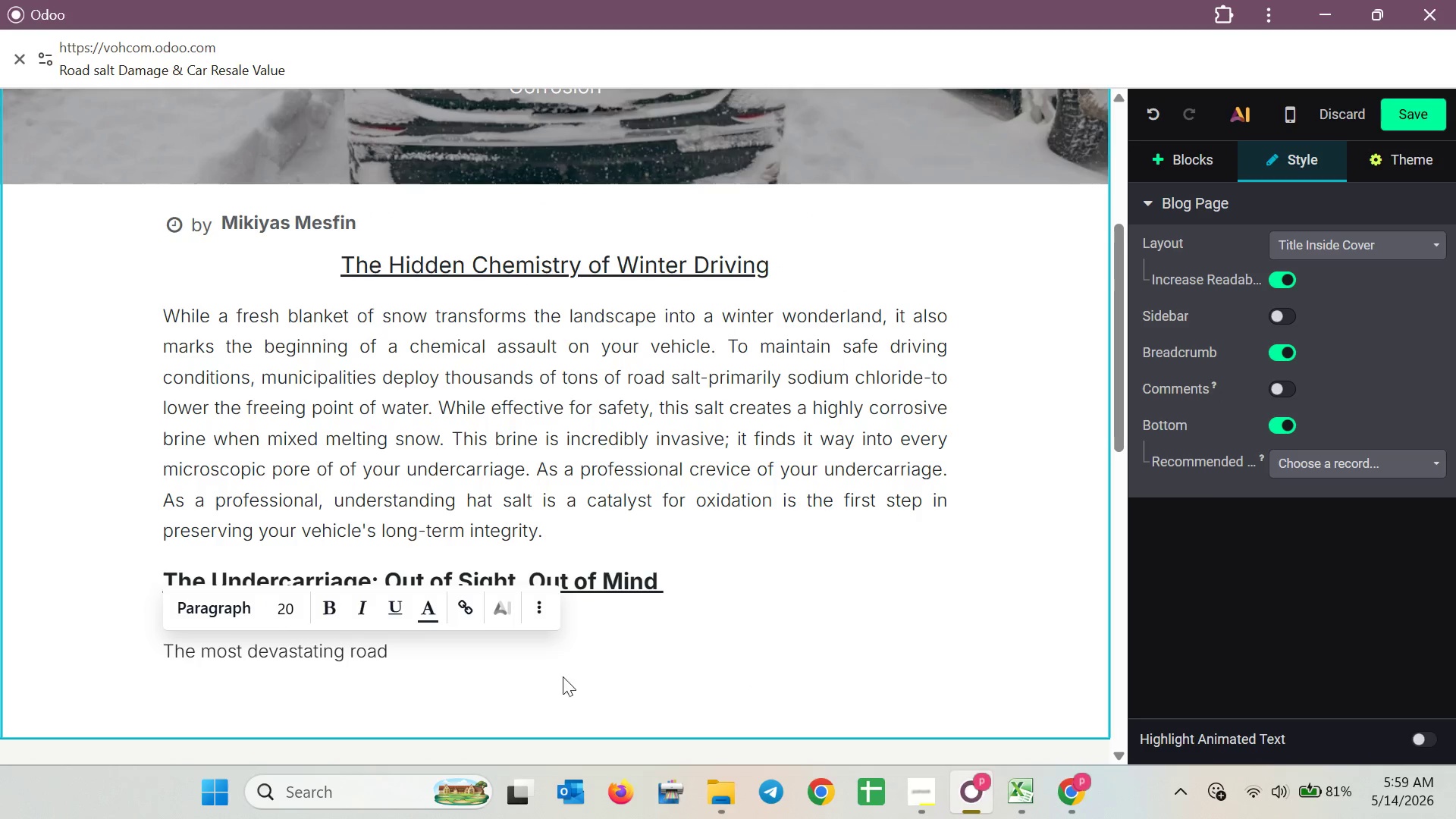 
left_click([526, 698])
 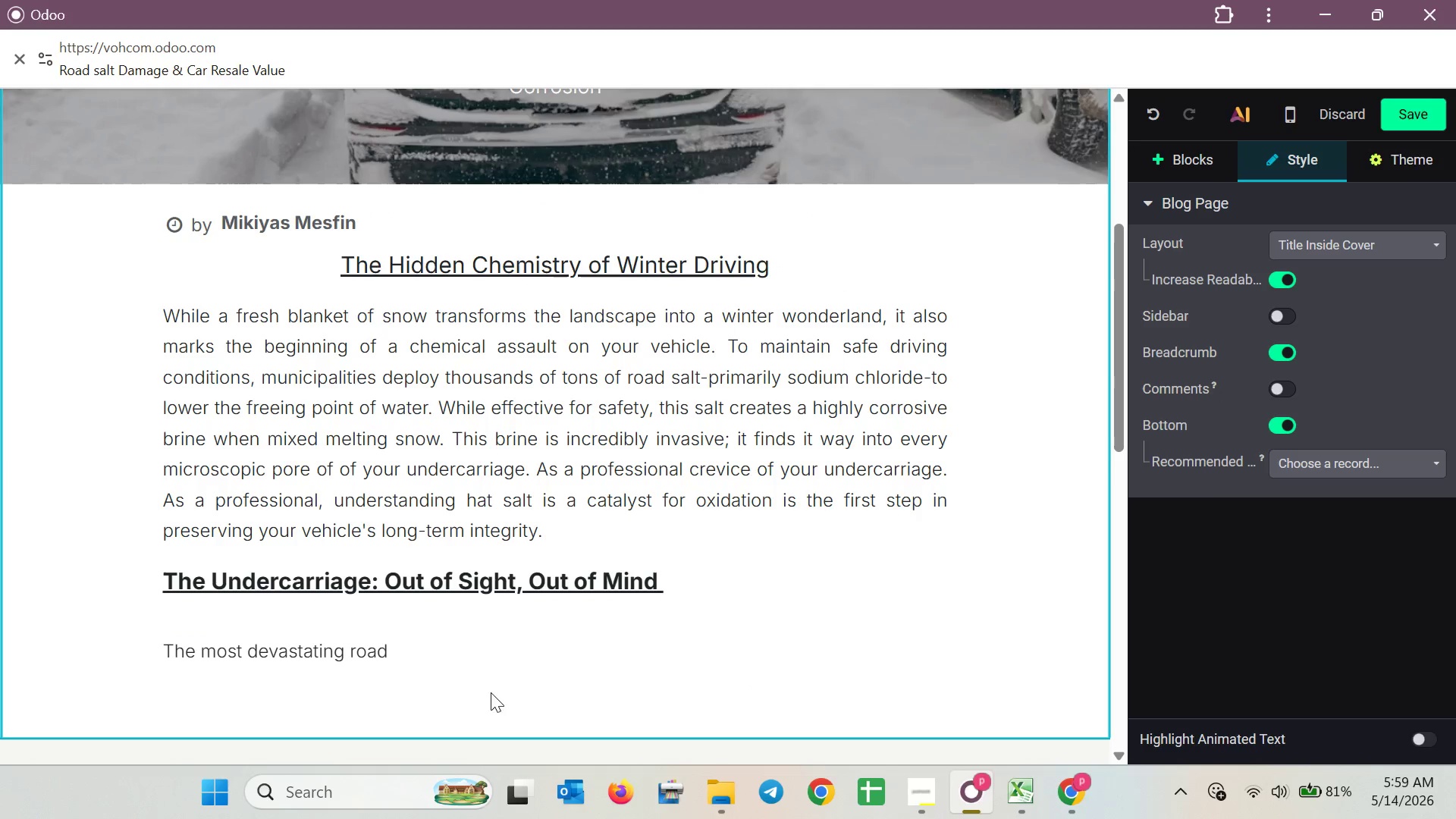 
left_click_drag(start_coordinate=[469, 692], to_coordinate=[237, 585])
 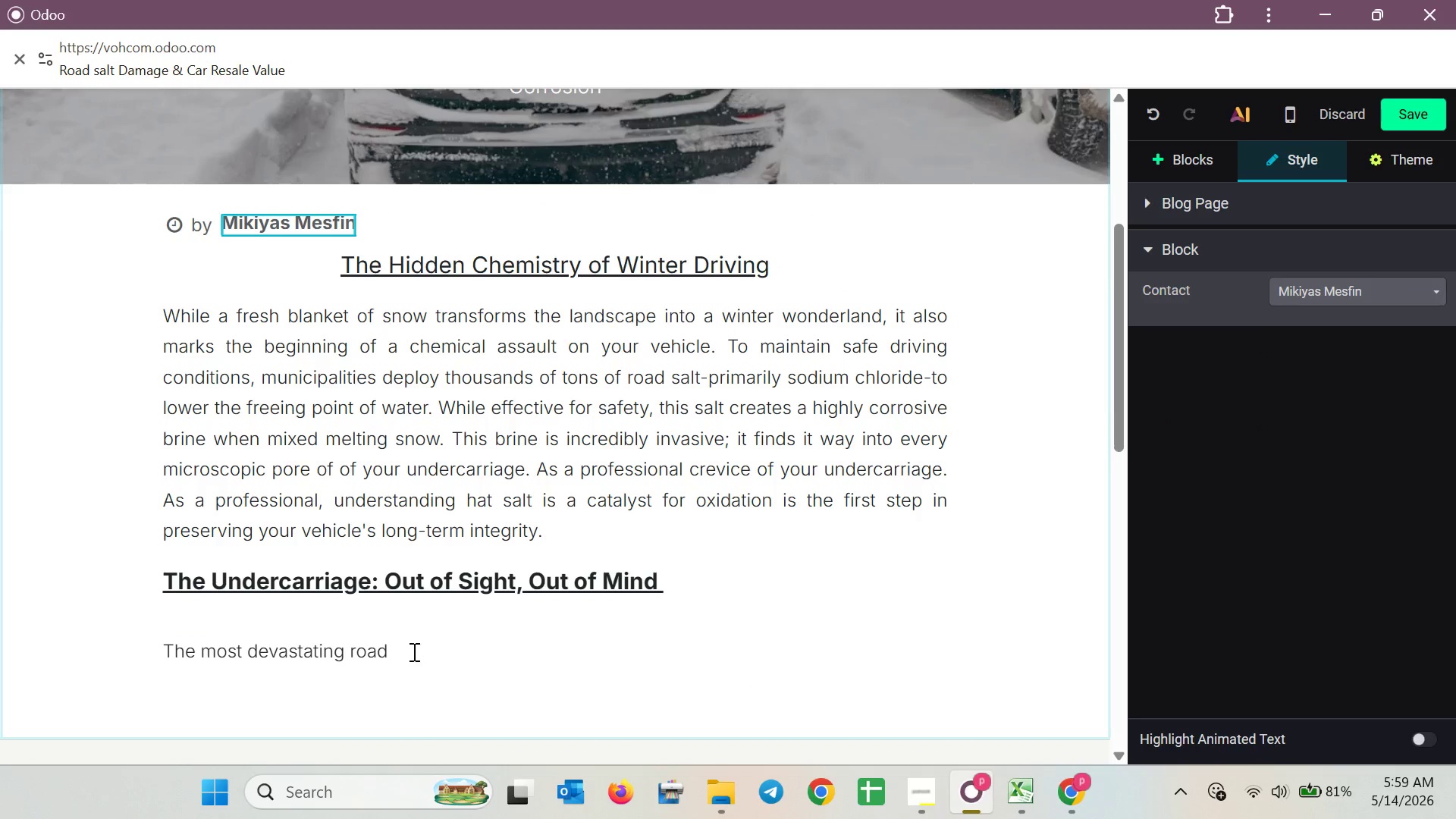 
left_click_drag(start_coordinate=[408, 656], to_coordinate=[535, 524])
 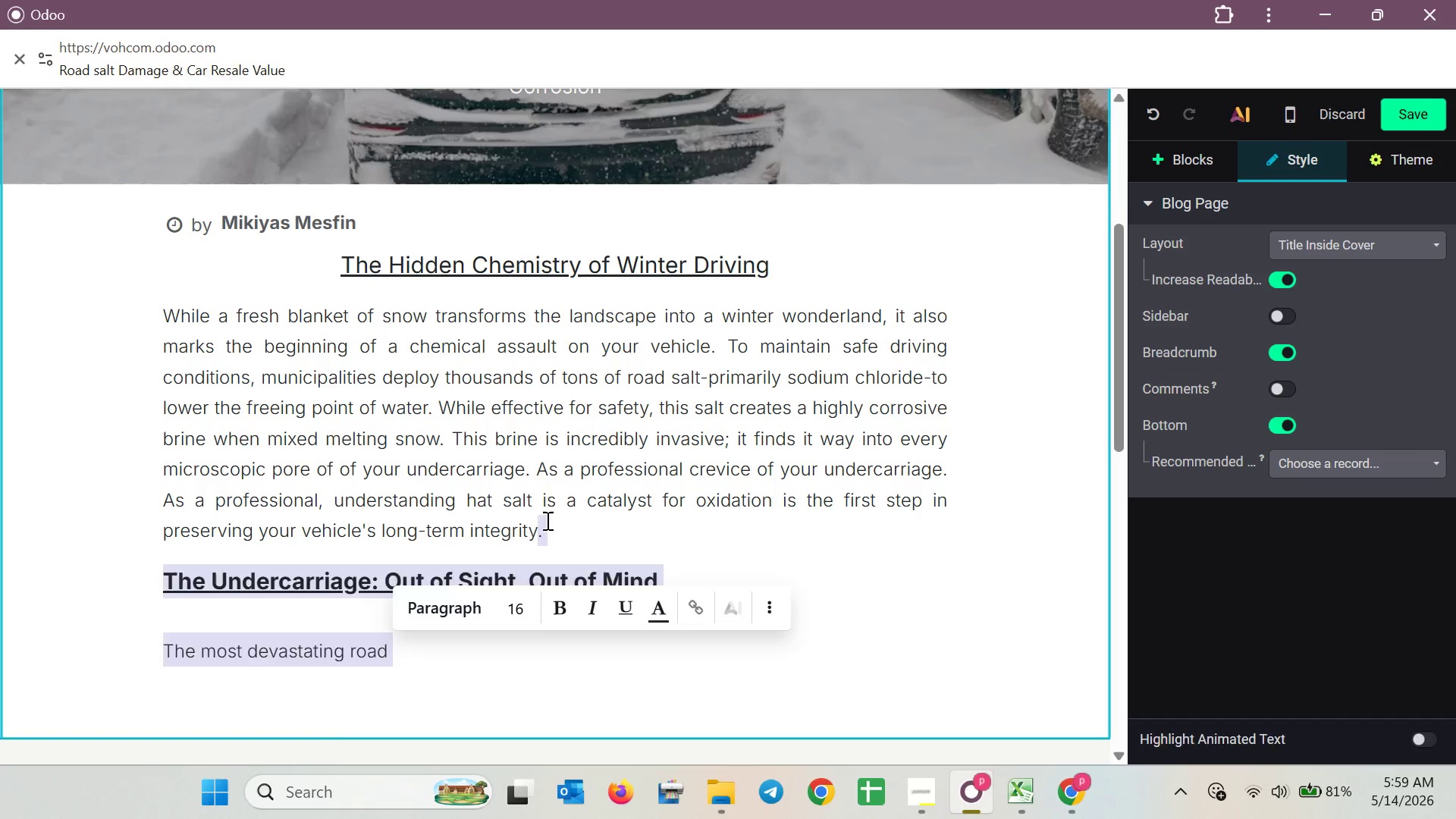 
key(Backspace)
 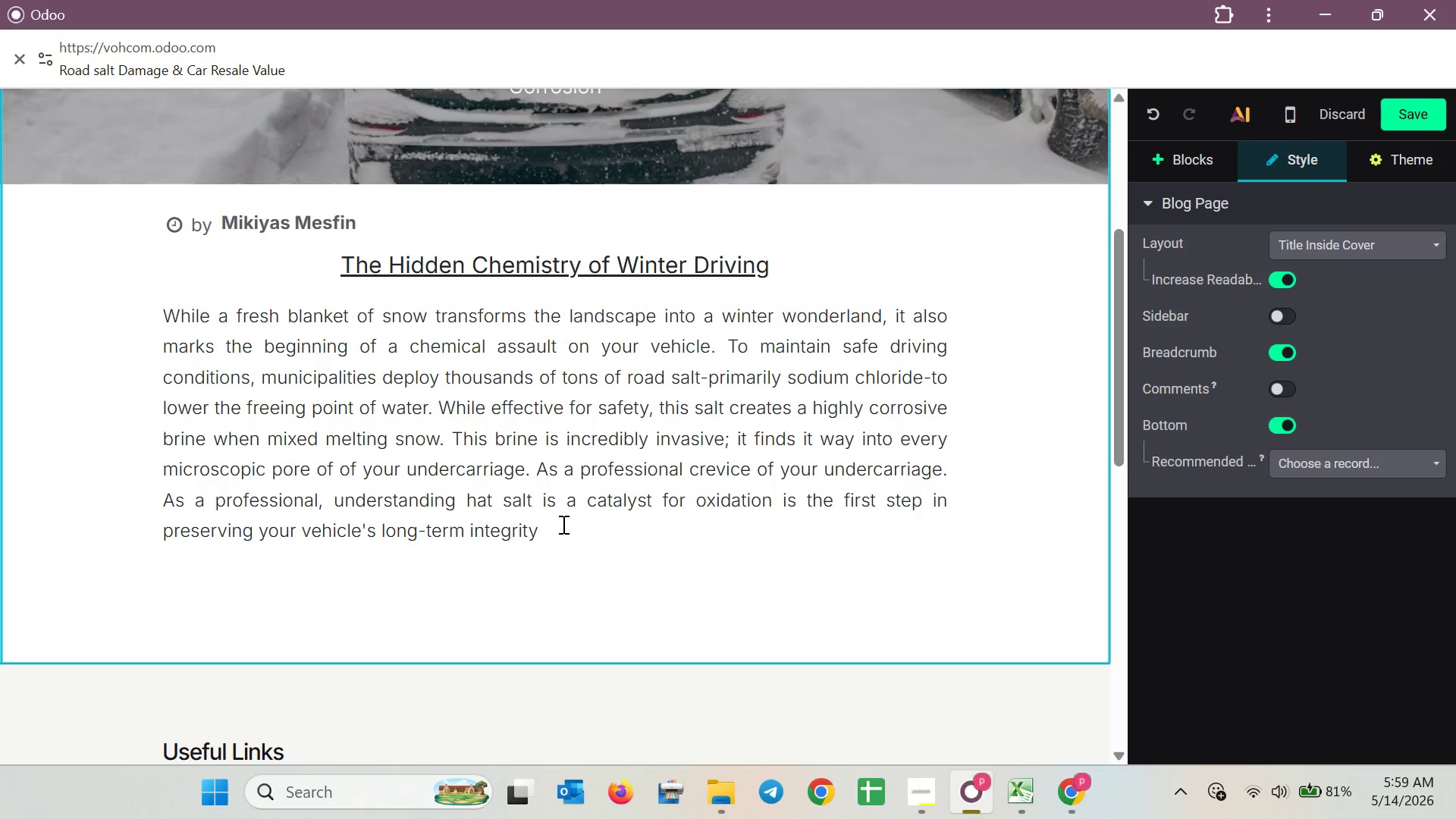 
key(Period)
 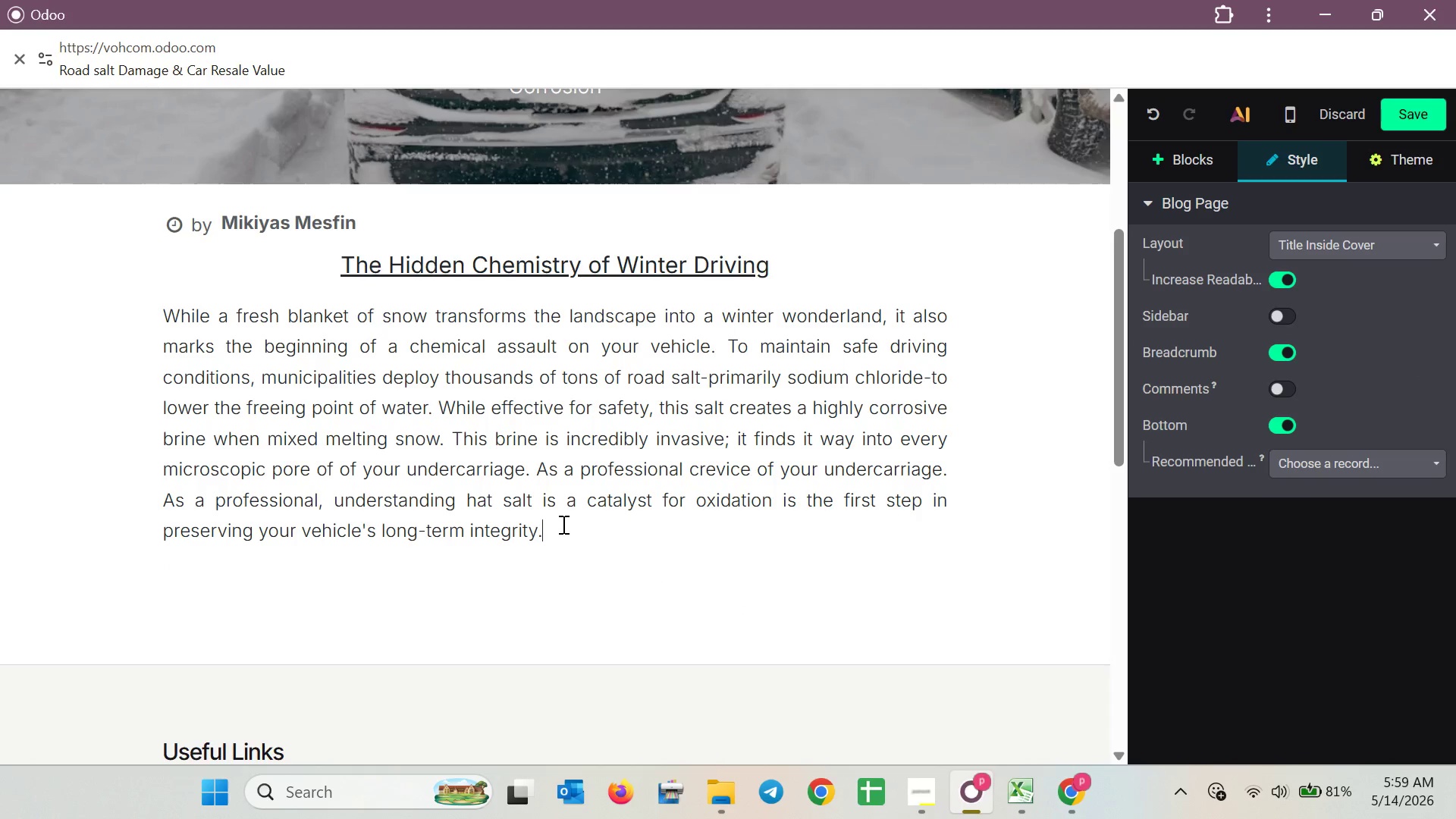 
key(Enter)
 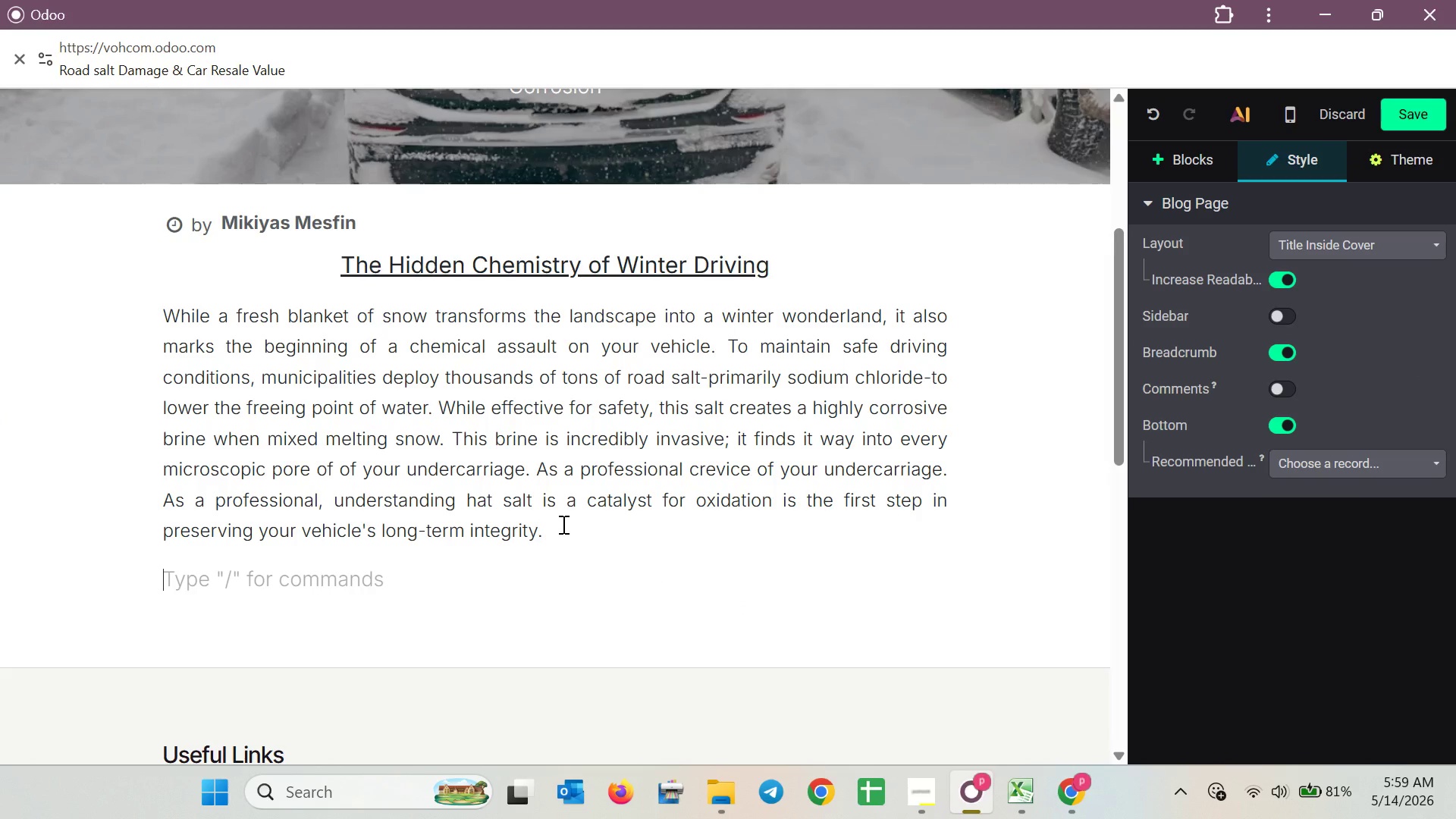 
type(The )
key(Backspace)
key(Backspace)
key(Backspace)
key(Backspace)
 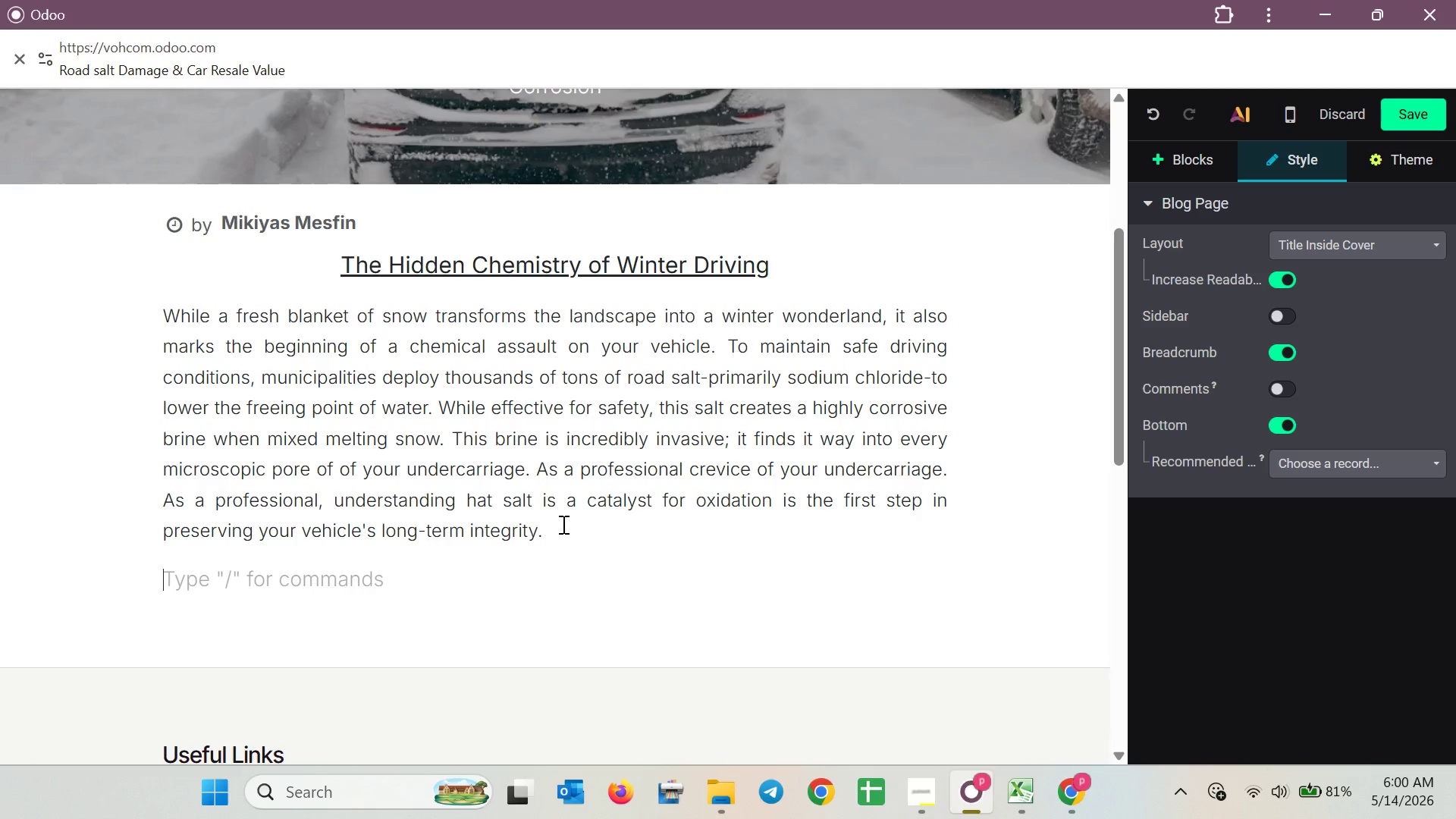 
left_click_drag(start_coordinate=[774, 265], to_coordinate=[340, 268])
 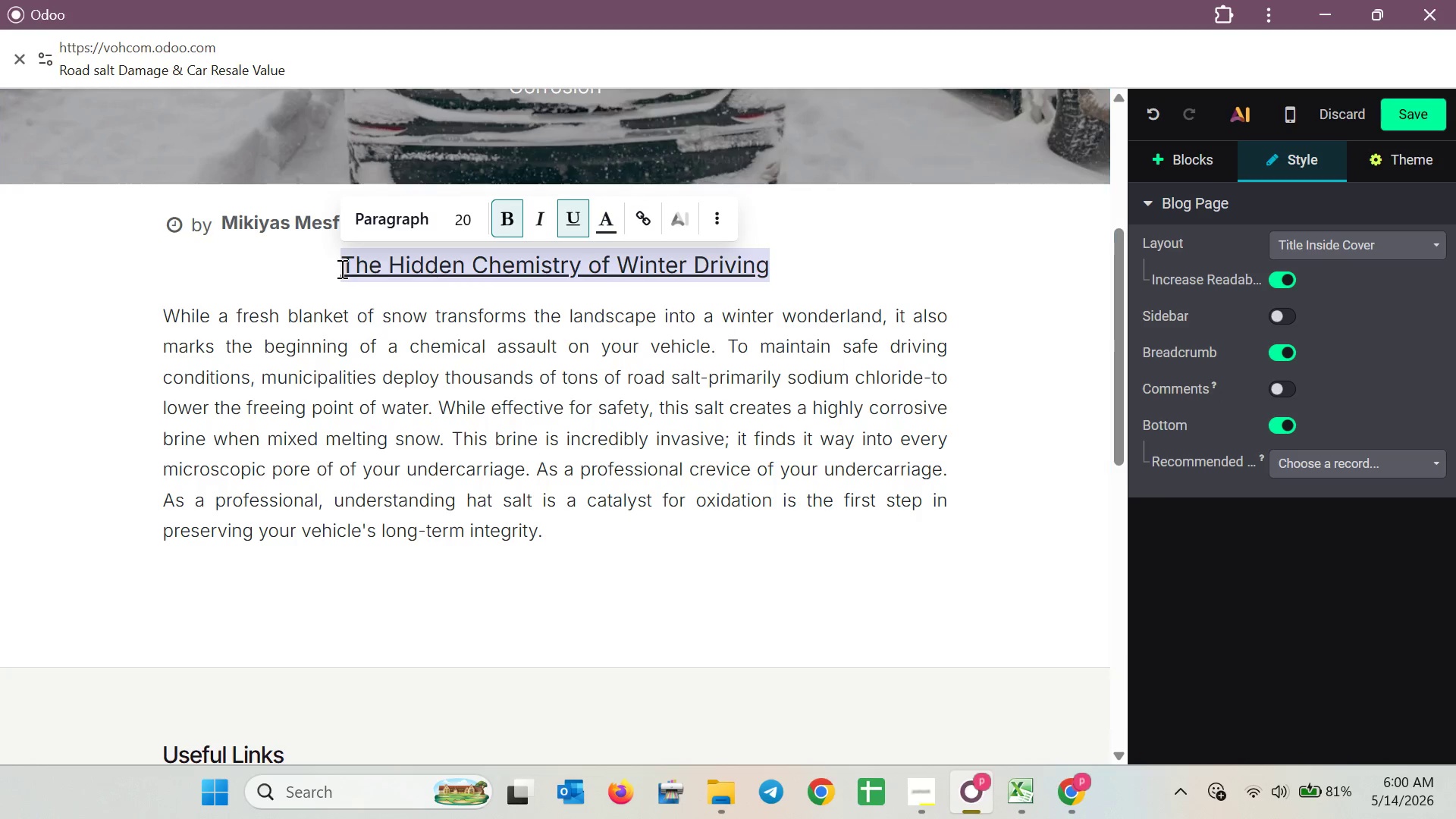 
key(Control+C)
 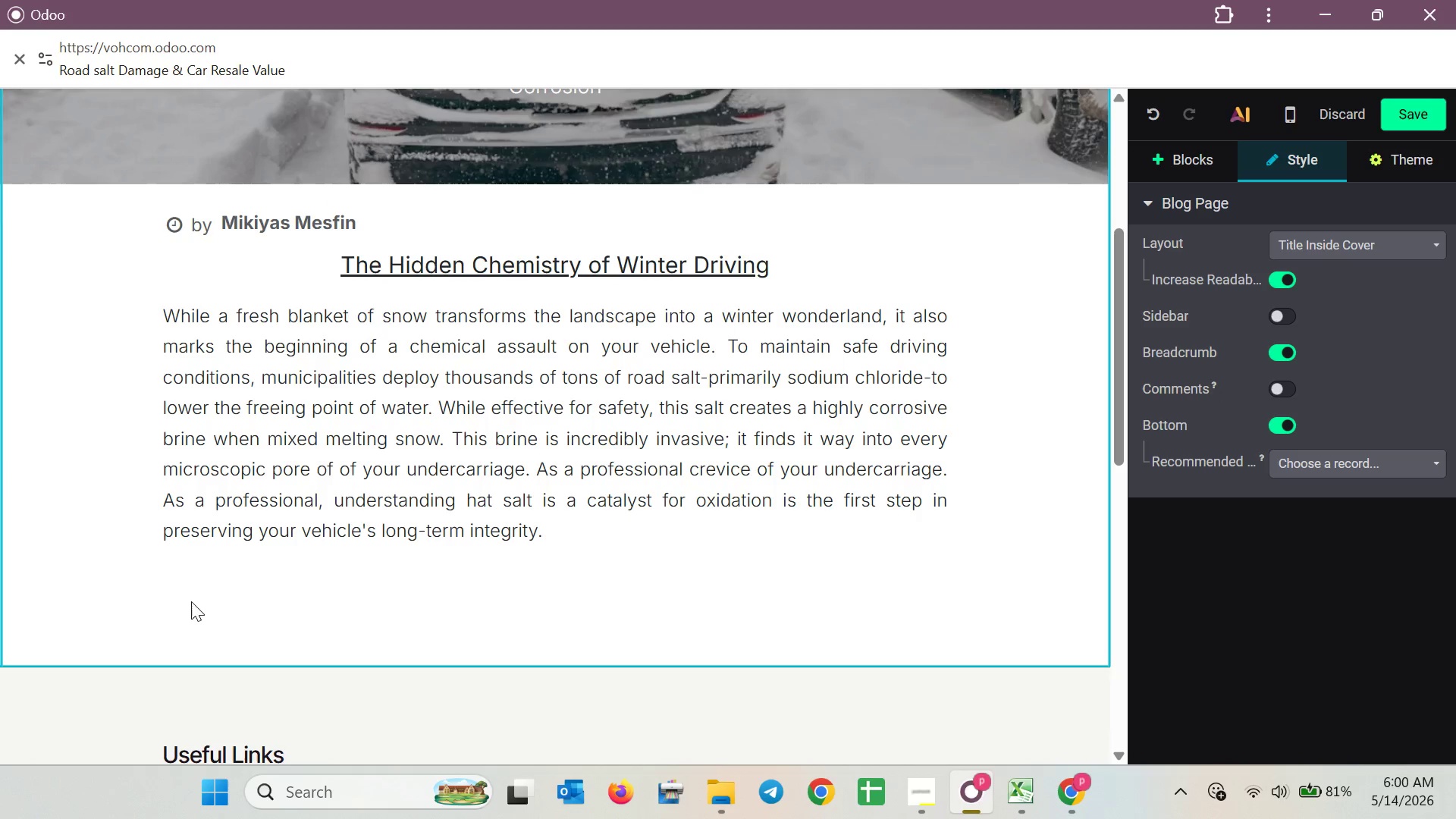 
double_click([193, 585])
 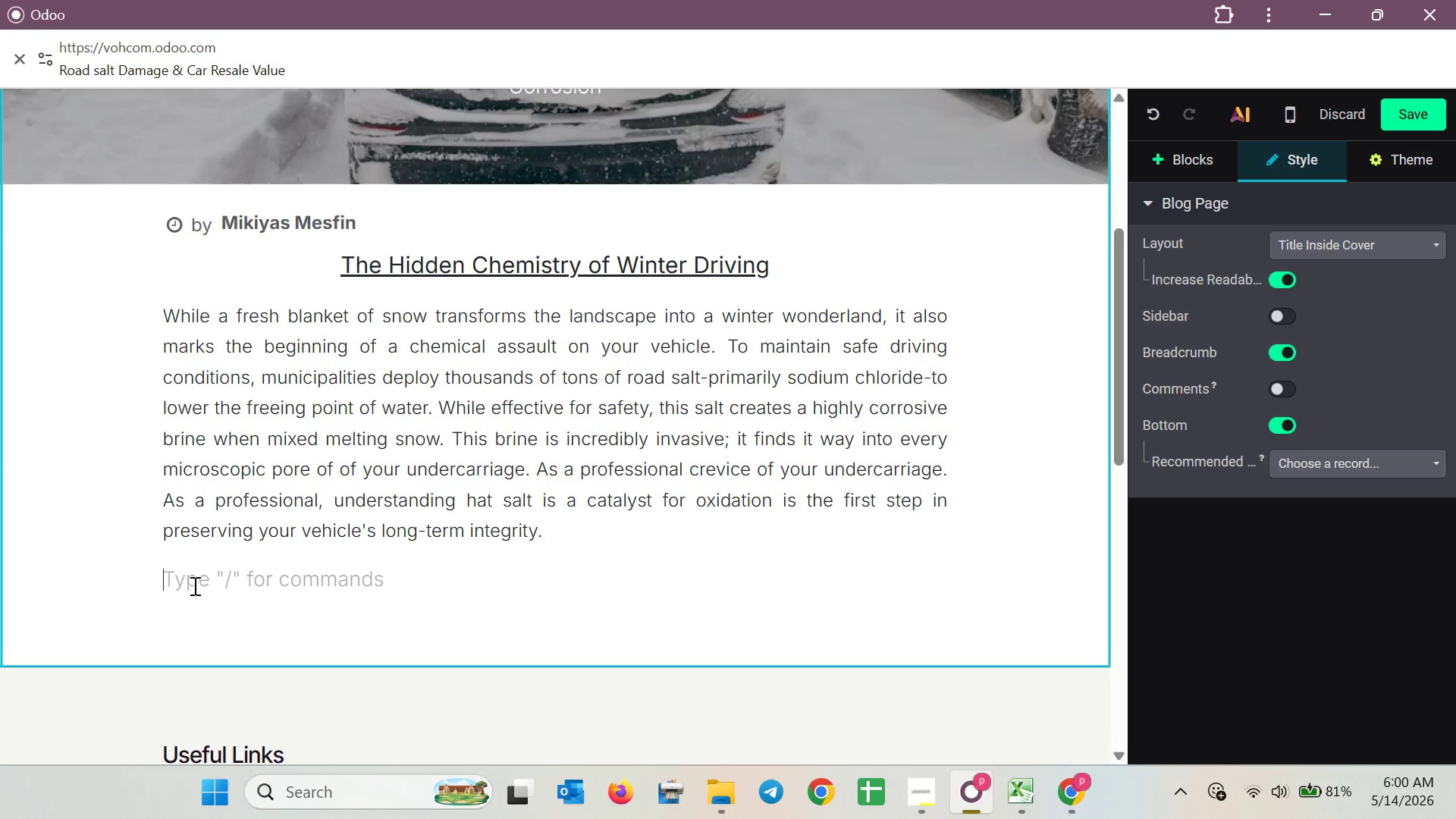 
key(Control+V)
 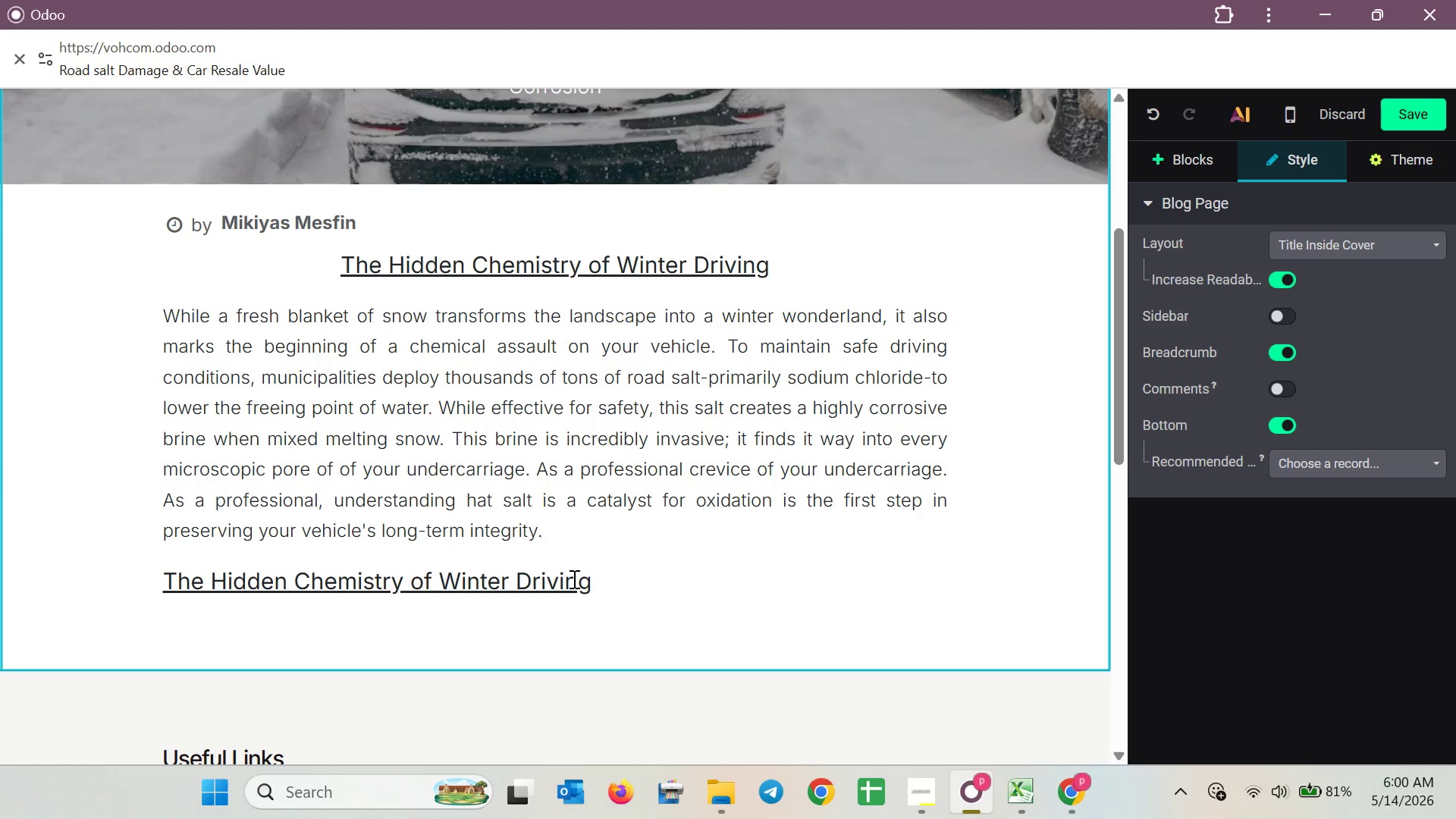 
left_click_drag(start_coordinate=[582, 579], to_coordinate=[211, 580])
 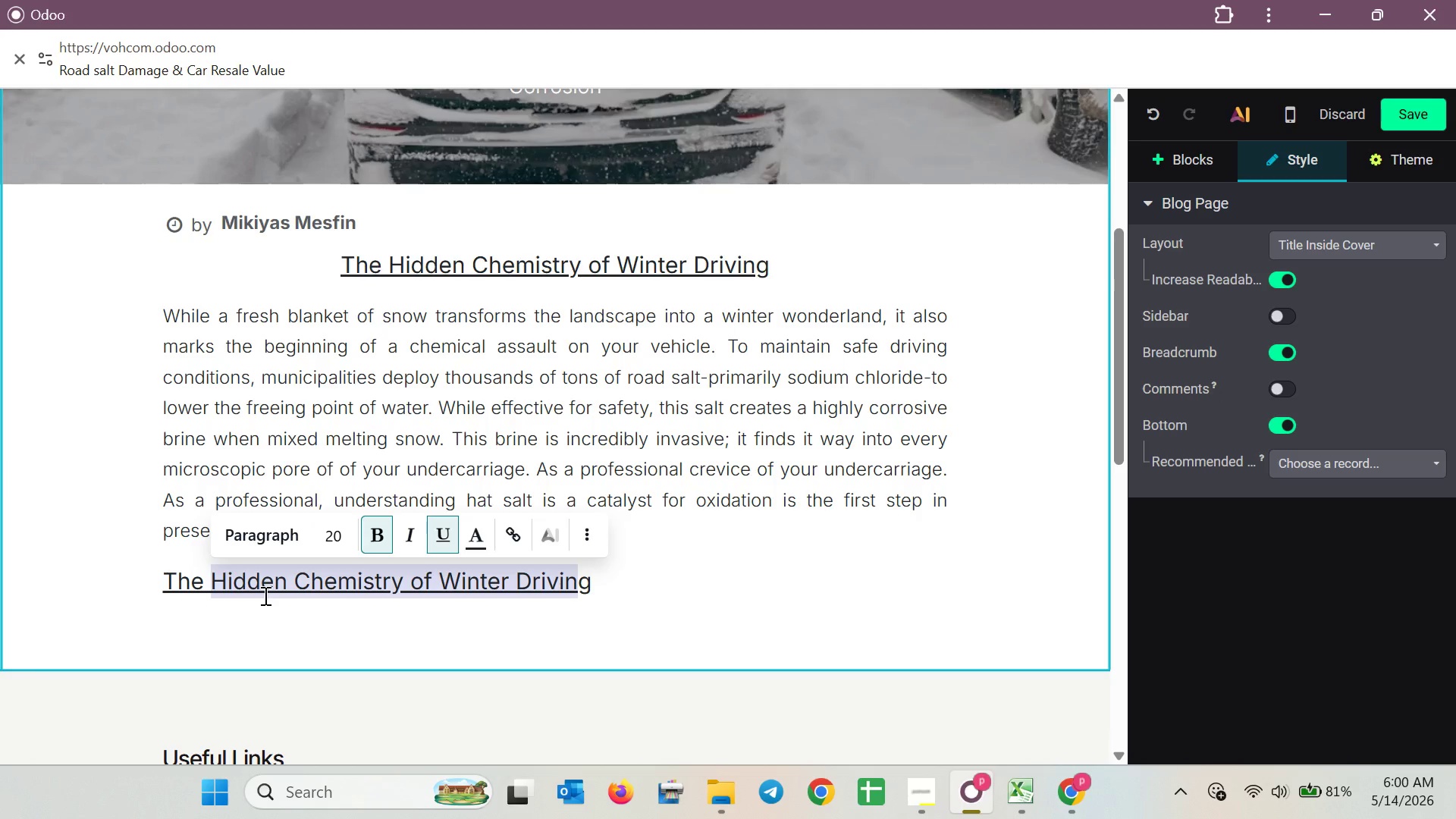 
type(Unde[Delete]r)
 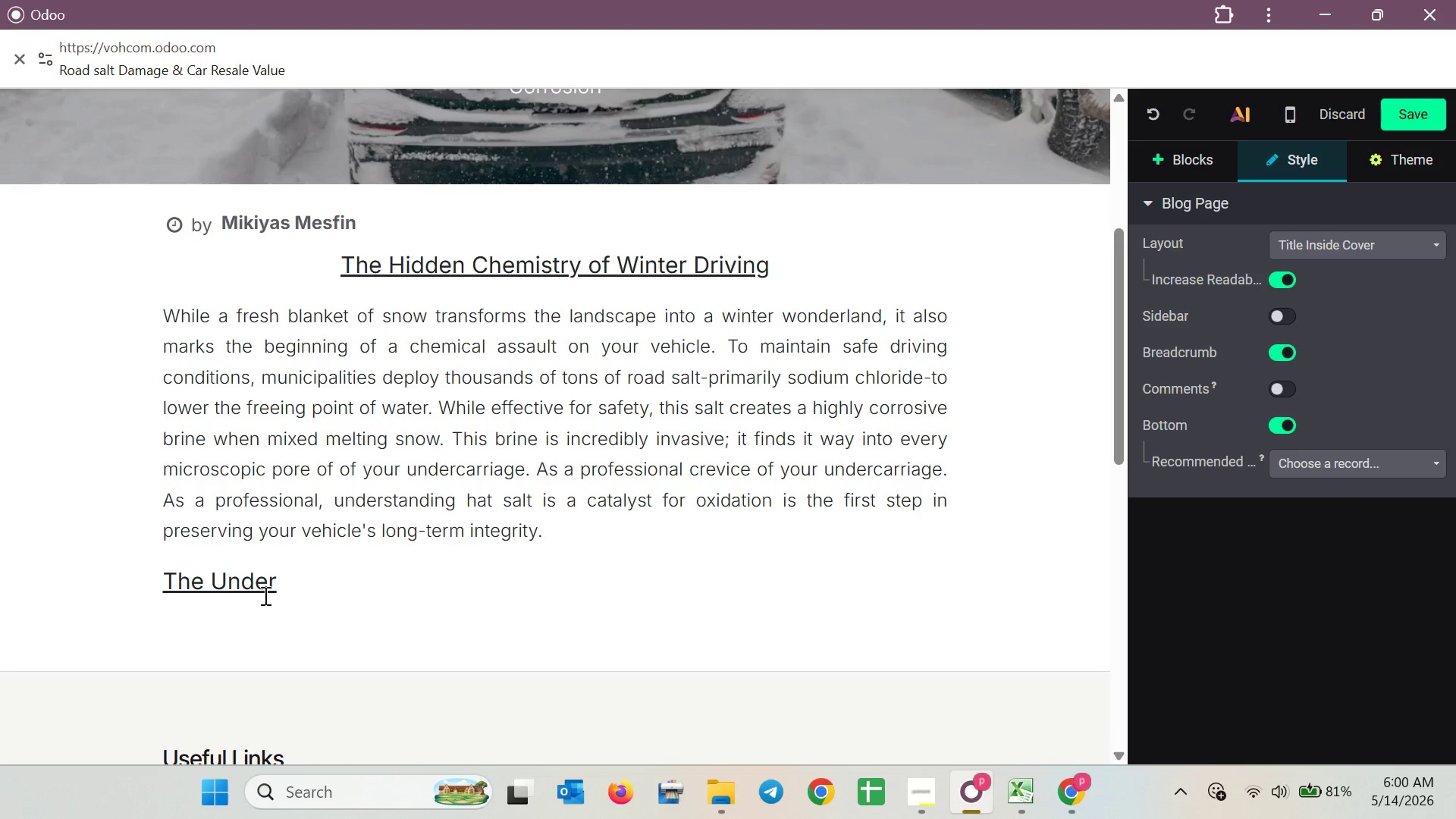 
type(carriage: Out of Sight, Out of Mind )
key(Backspace)
 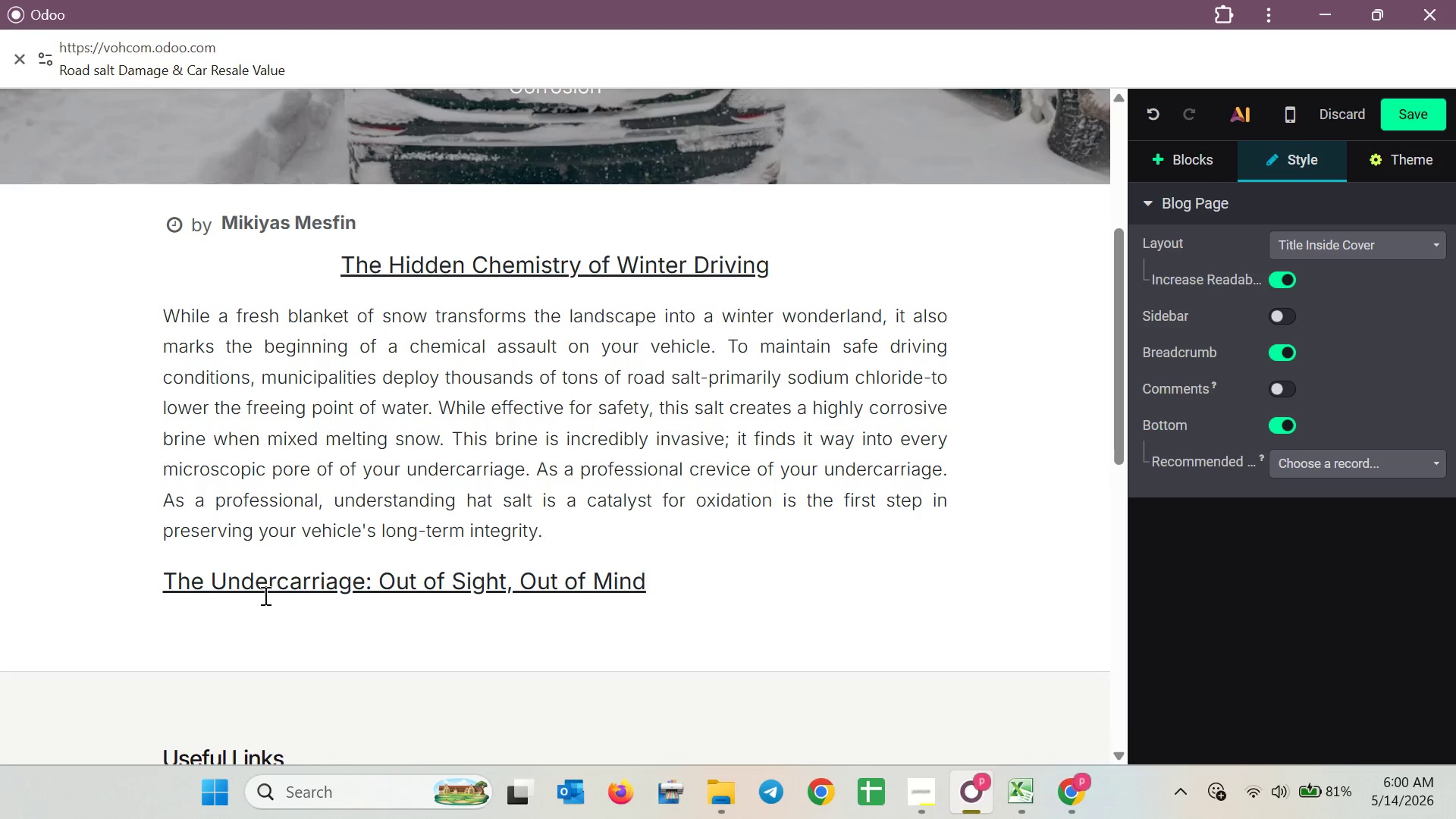 
left_click_drag(start_coordinate=[164, 583], to_coordinate=[684, 583])
 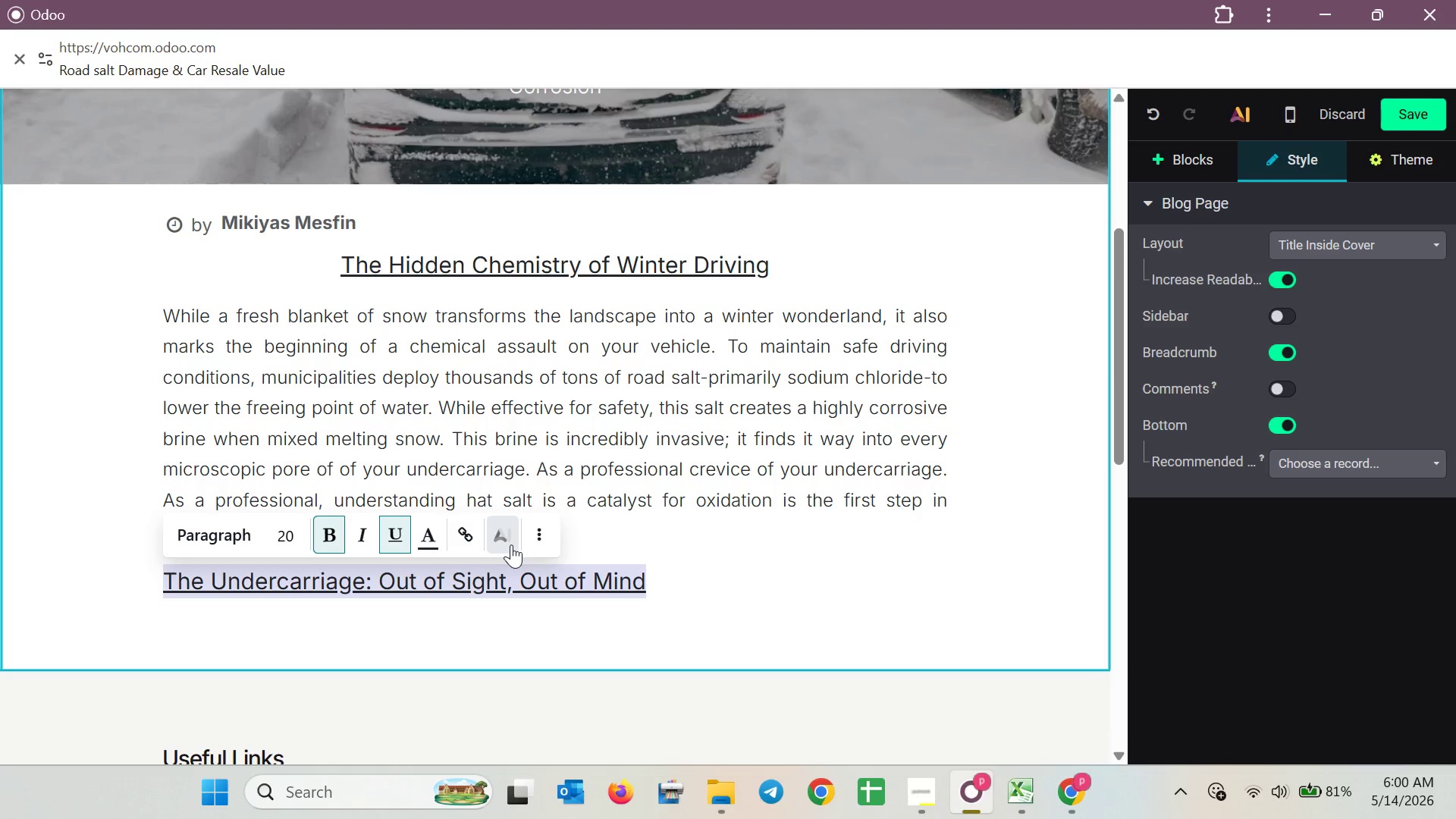 
left_click([534, 543])
 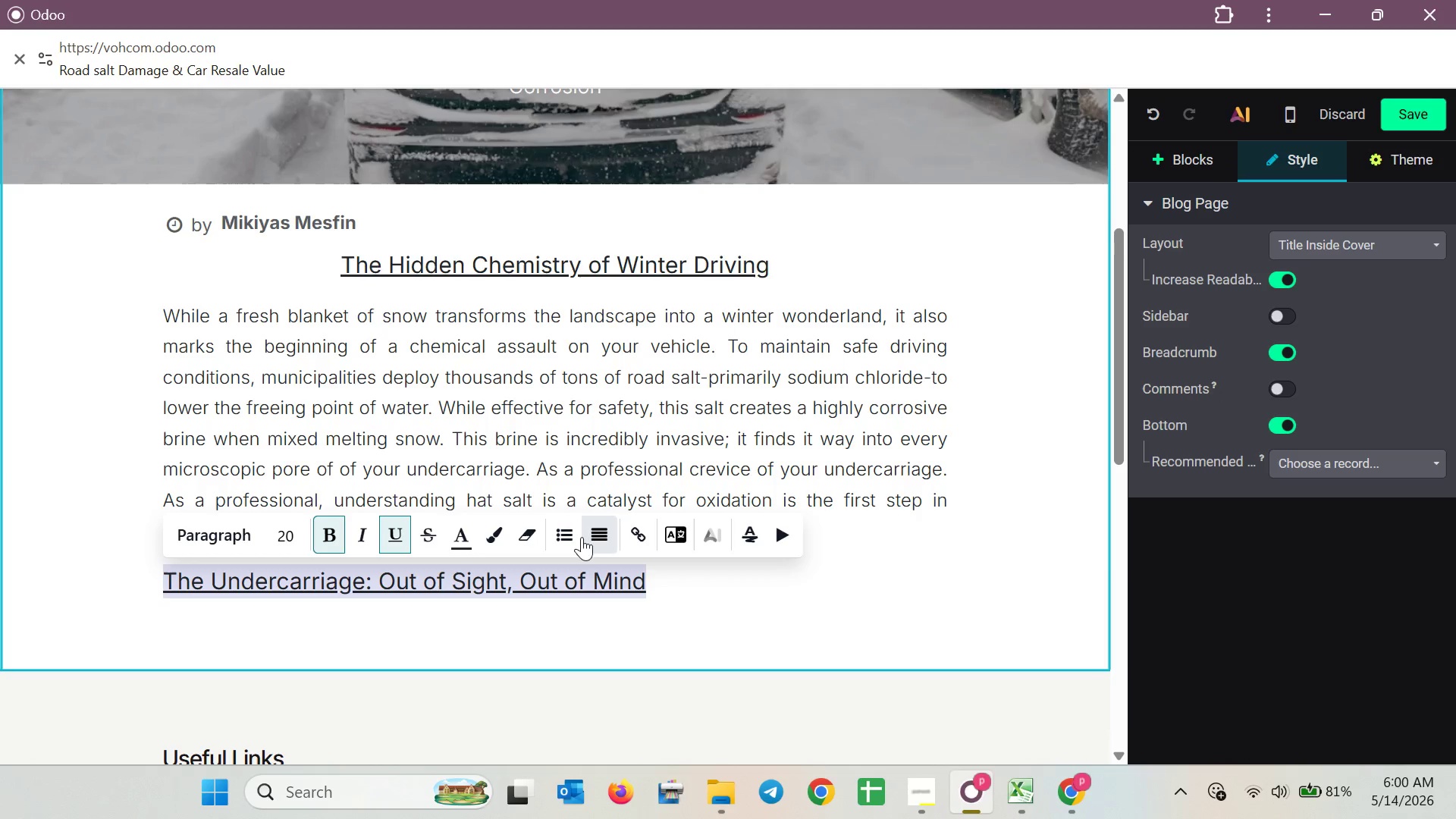 
left_click([598, 533])
 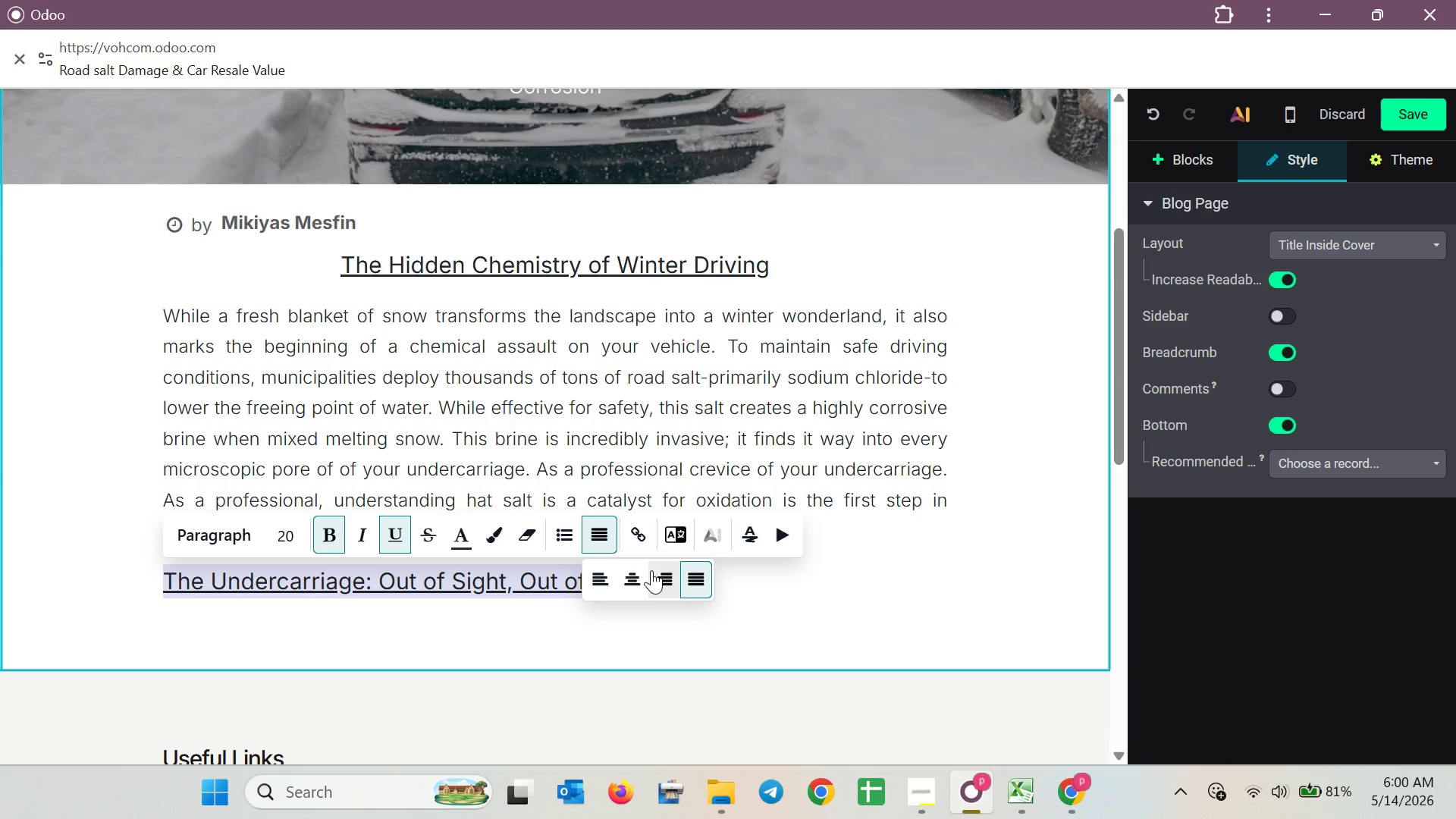 
left_click([641, 574])
 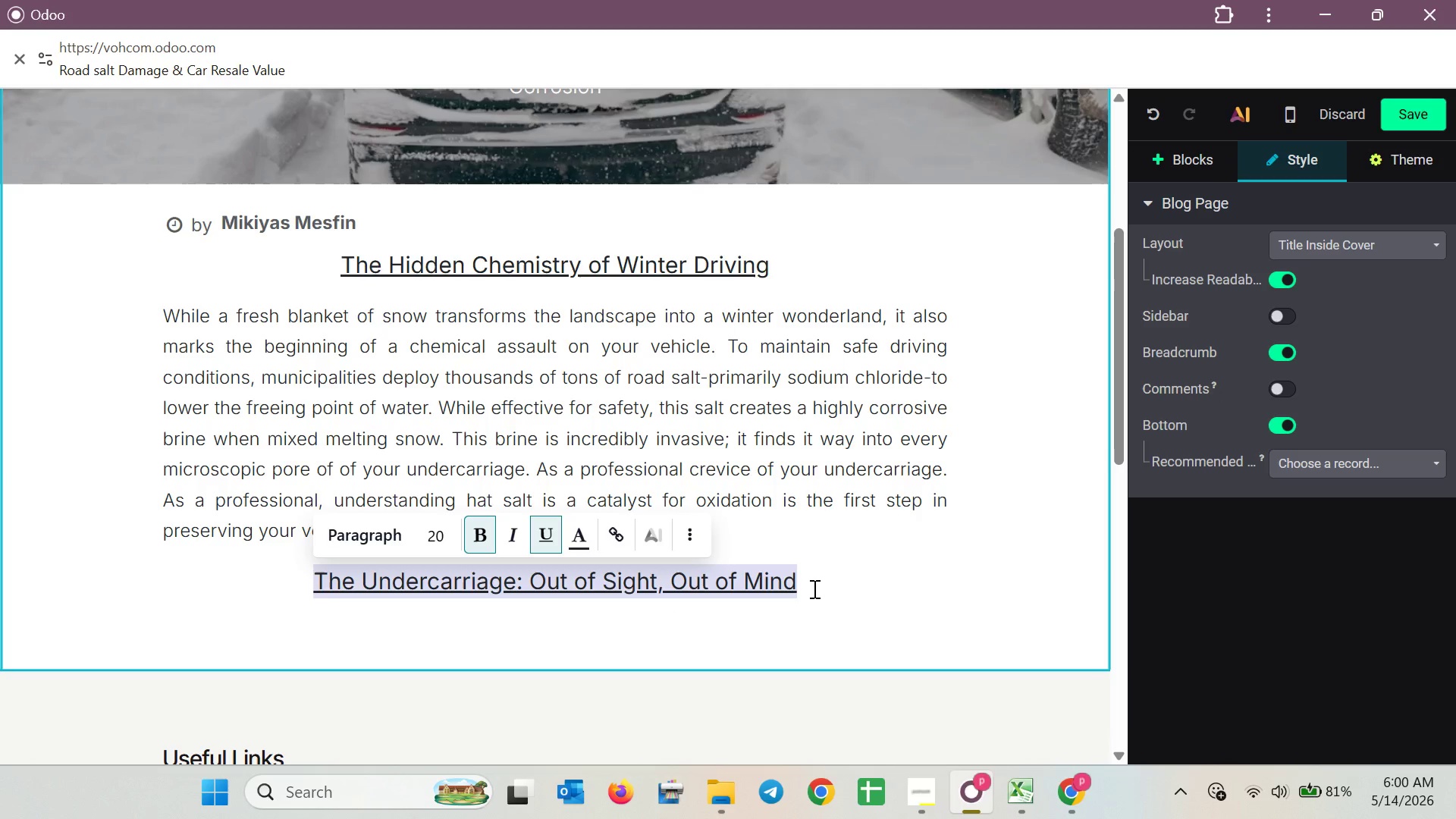 
double_click([813, 587])
 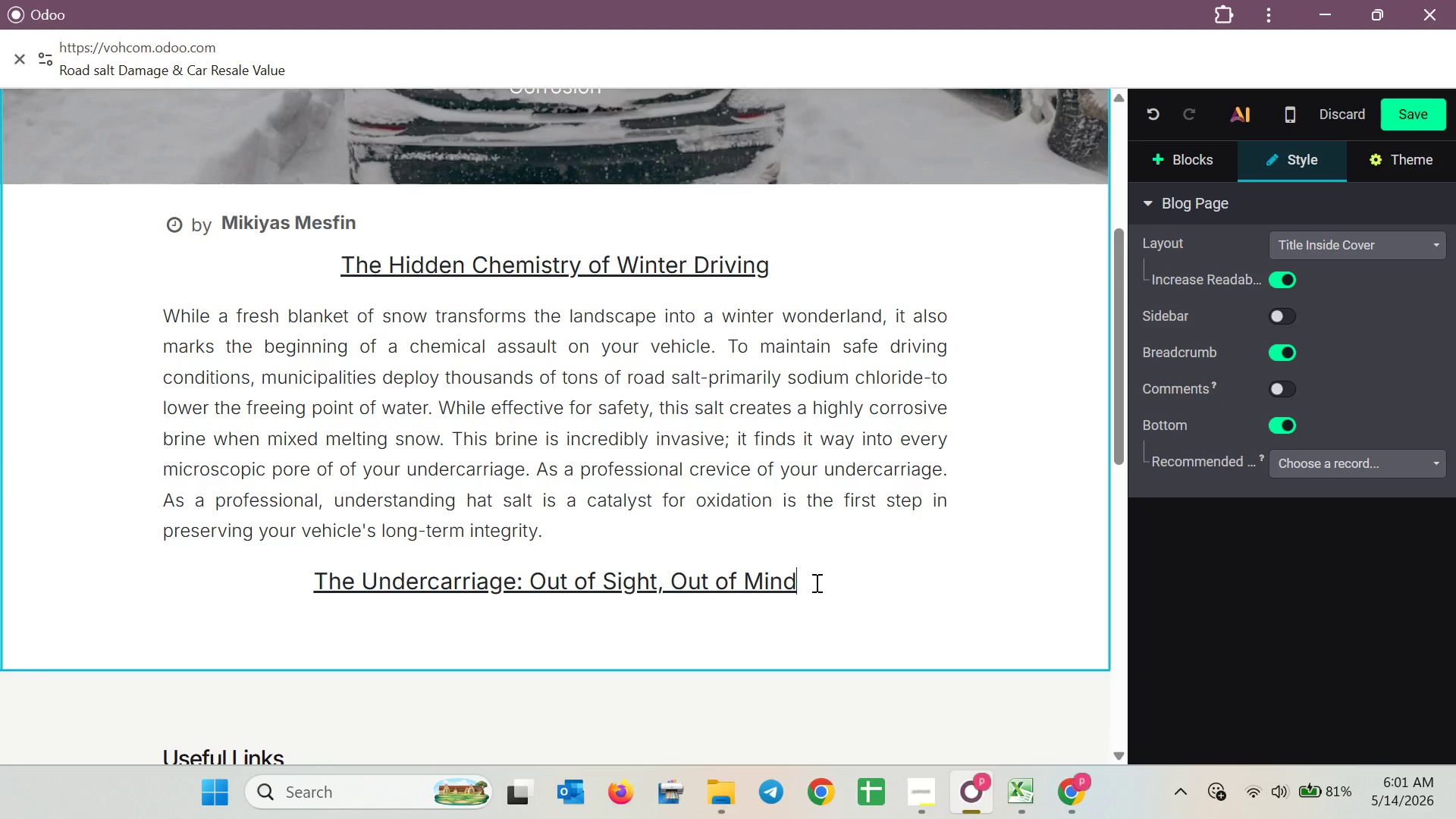 
key(Enter)
 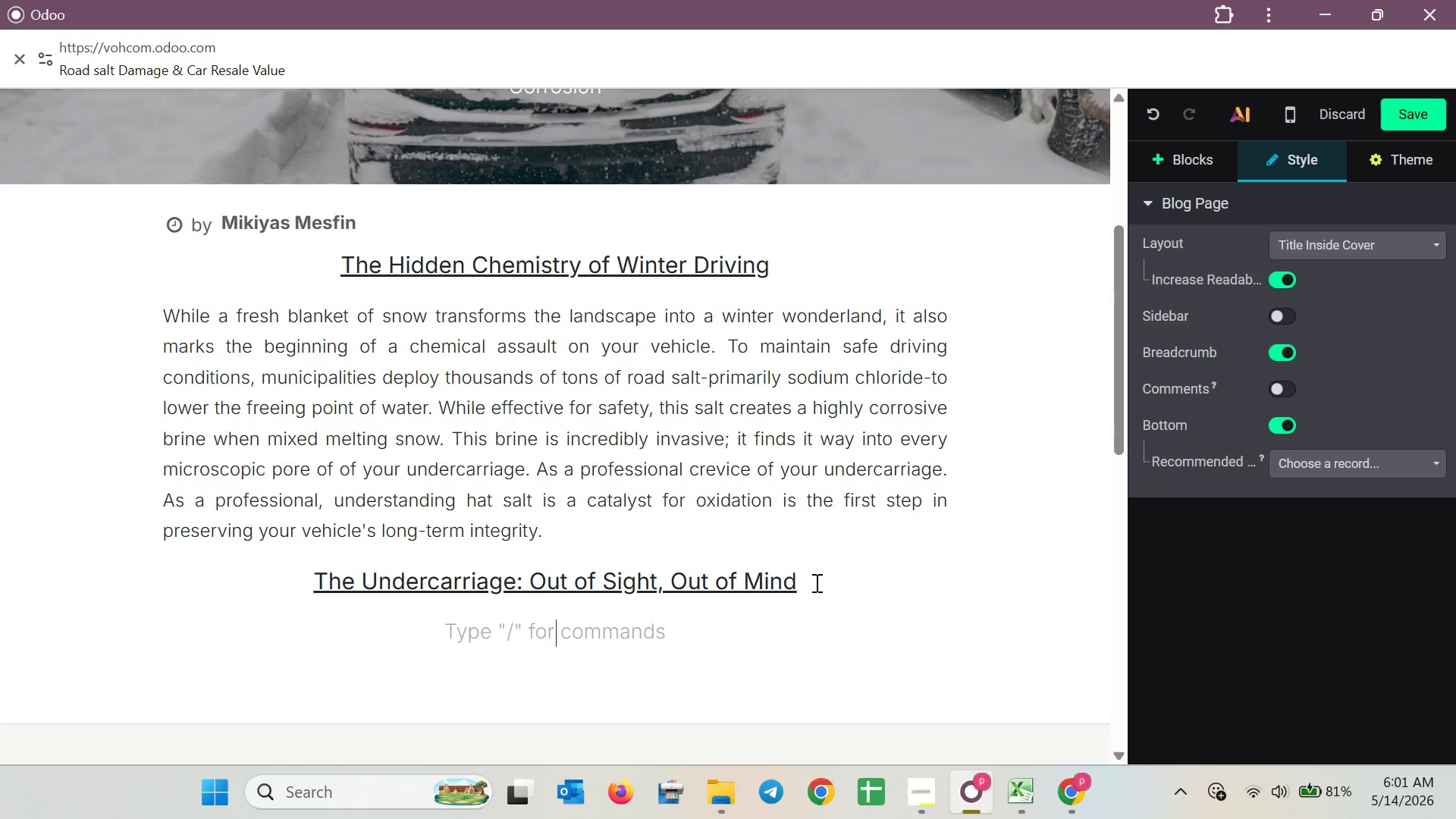 
type(The most )
 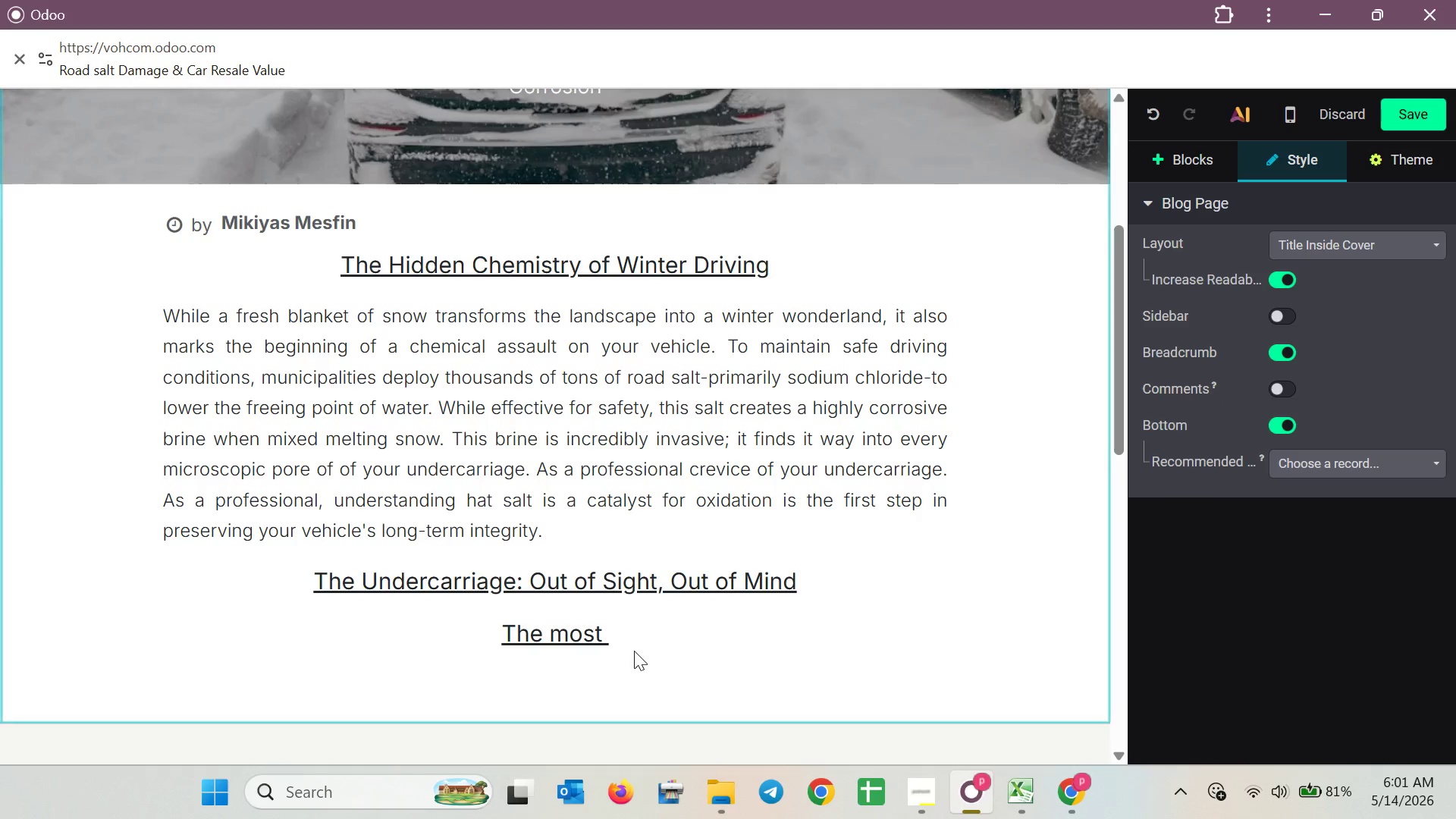 
left_click_drag(start_coordinate=[622, 648], to_coordinate=[507, 642])
 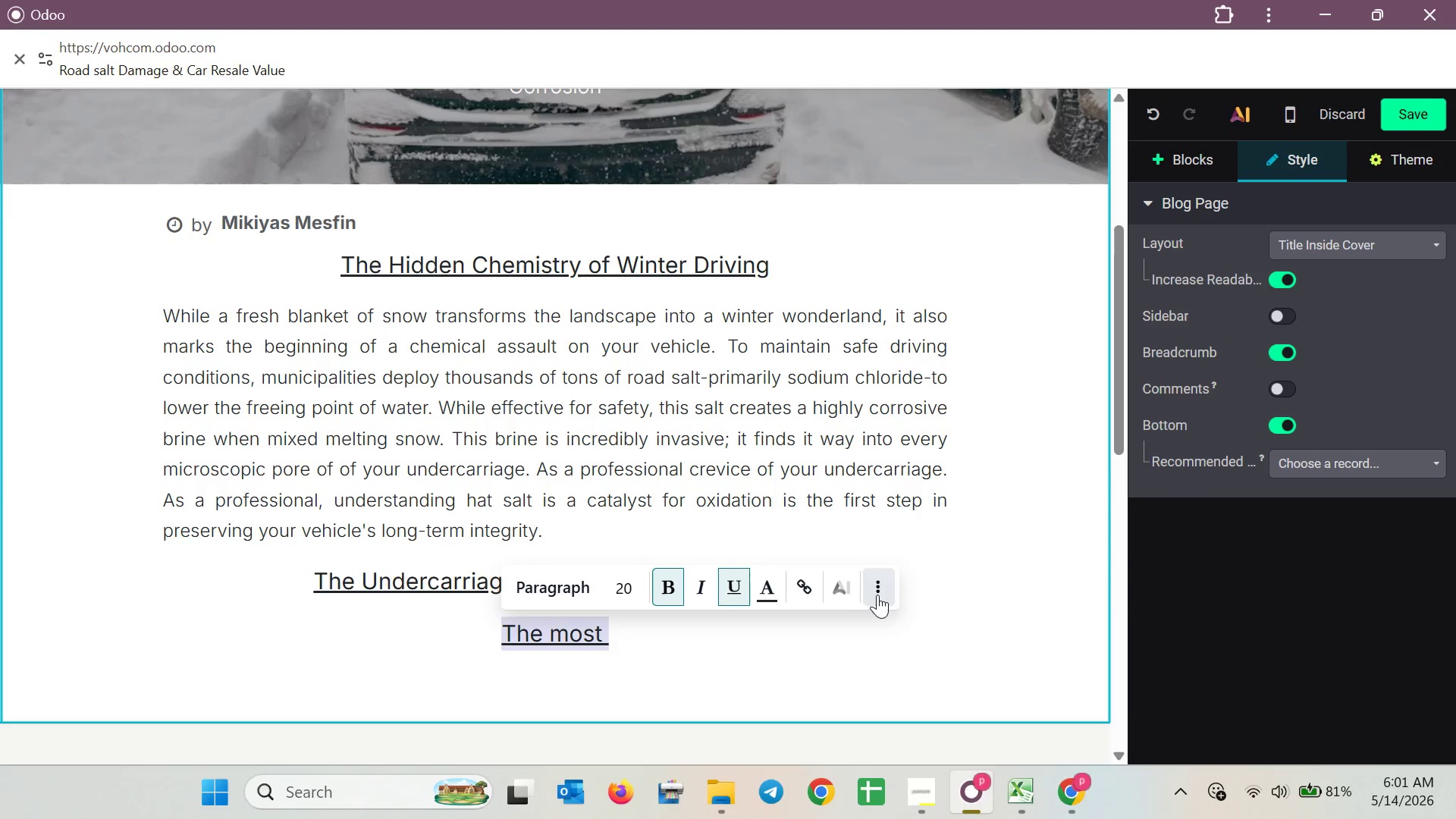 
left_click([878, 594])
 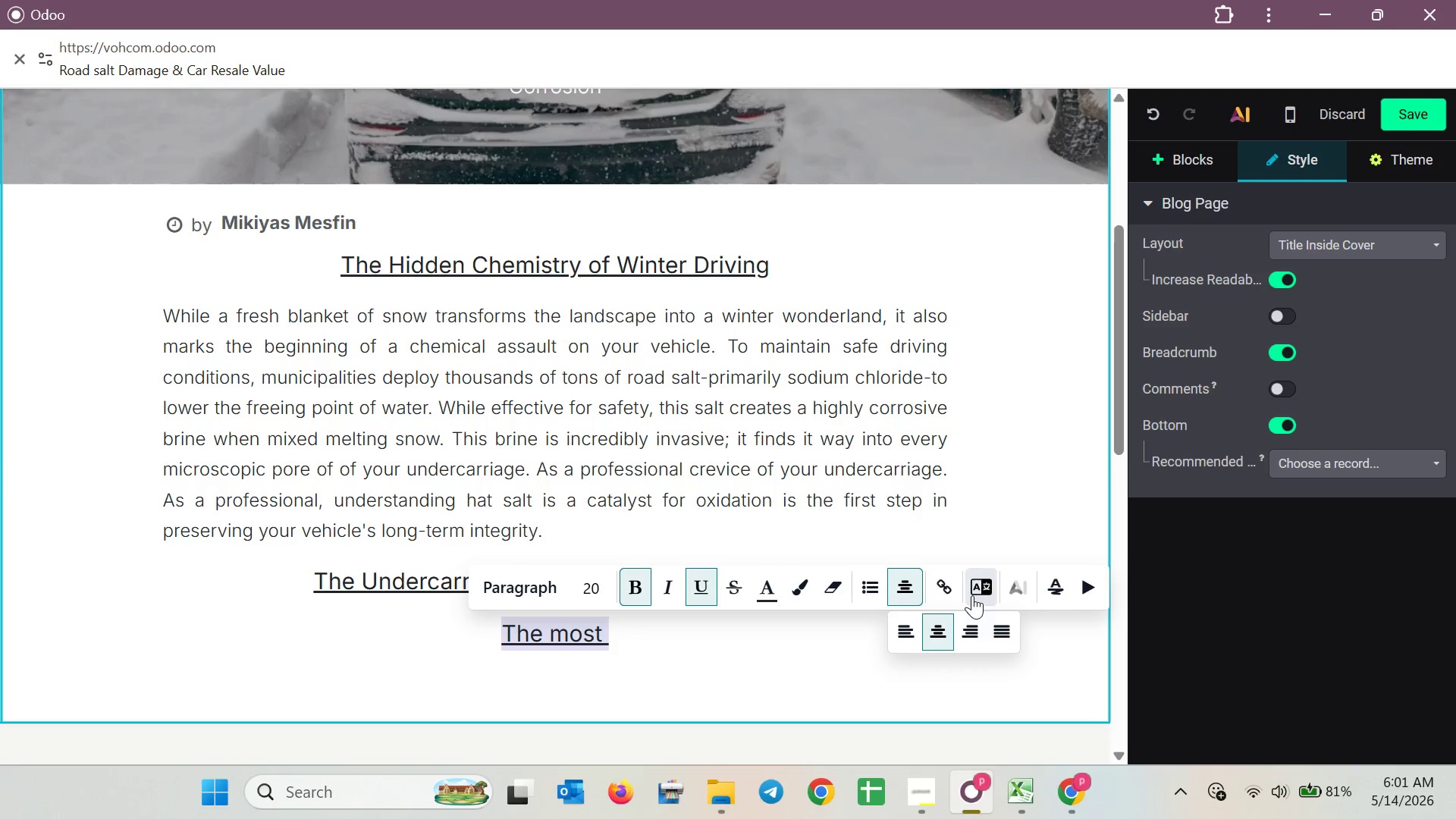 
left_click([991, 635])
 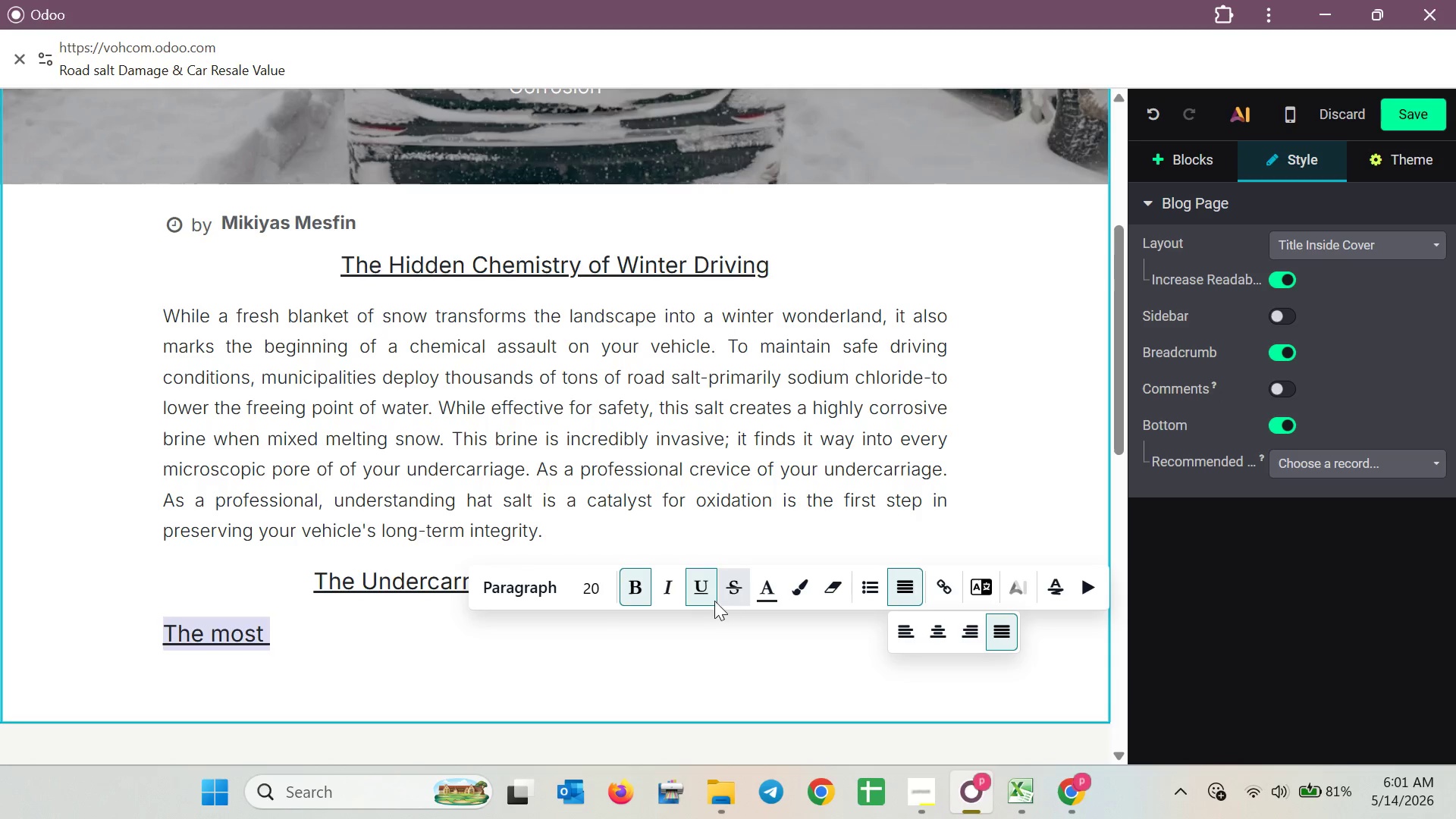 
left_click([692, 595])
 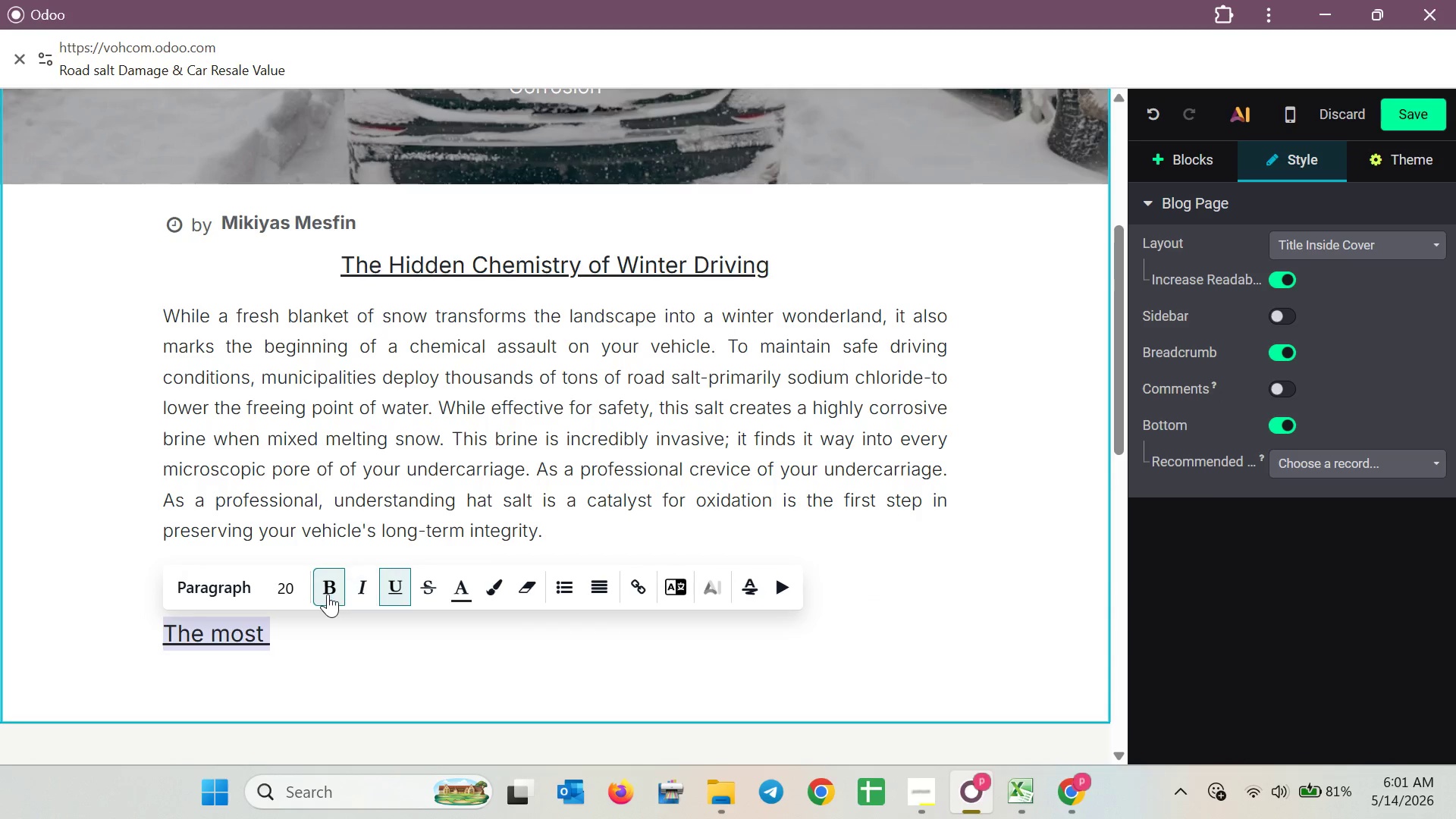 
left_click([327, 590])
 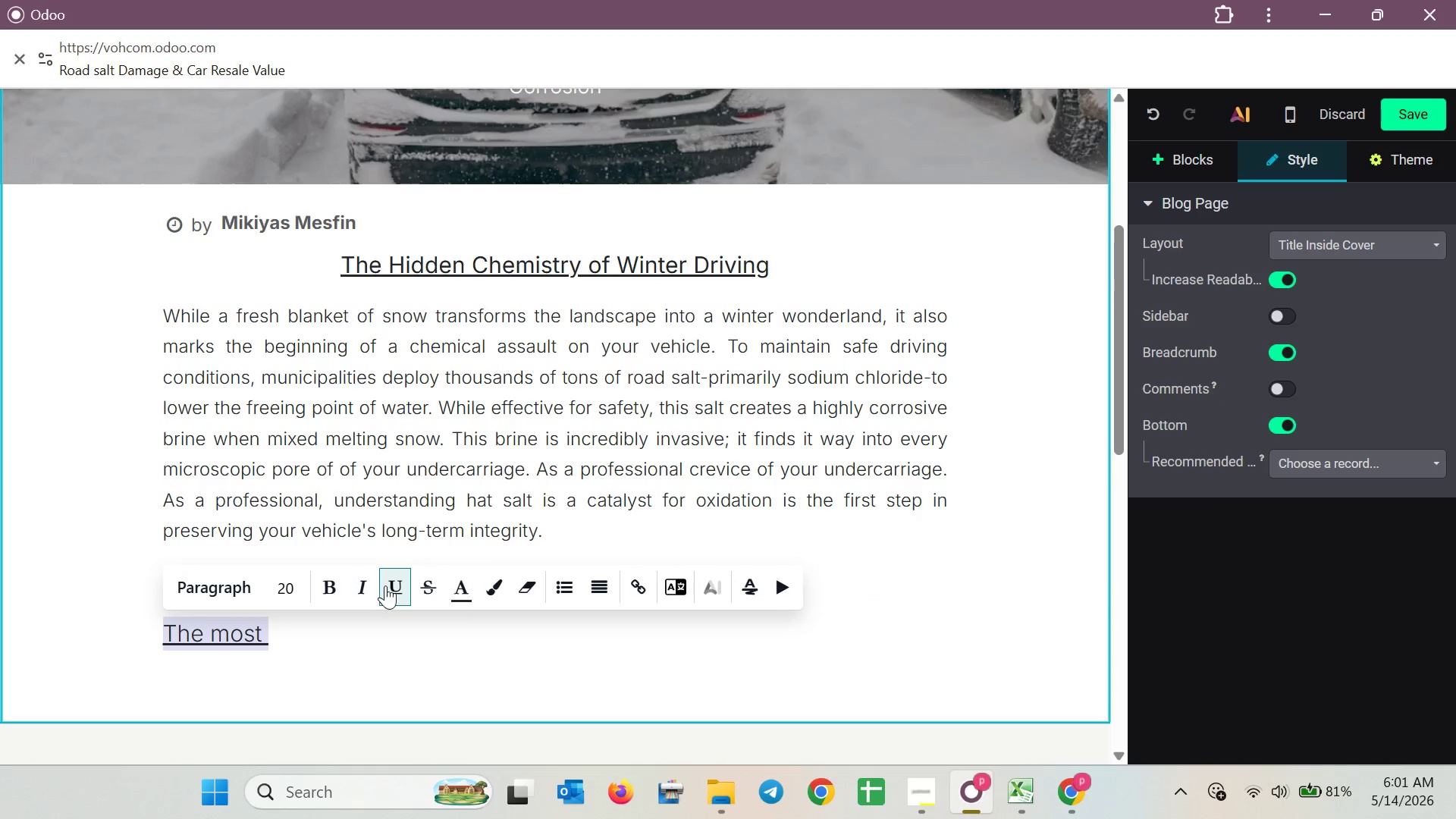 
left_click([386, 585])
 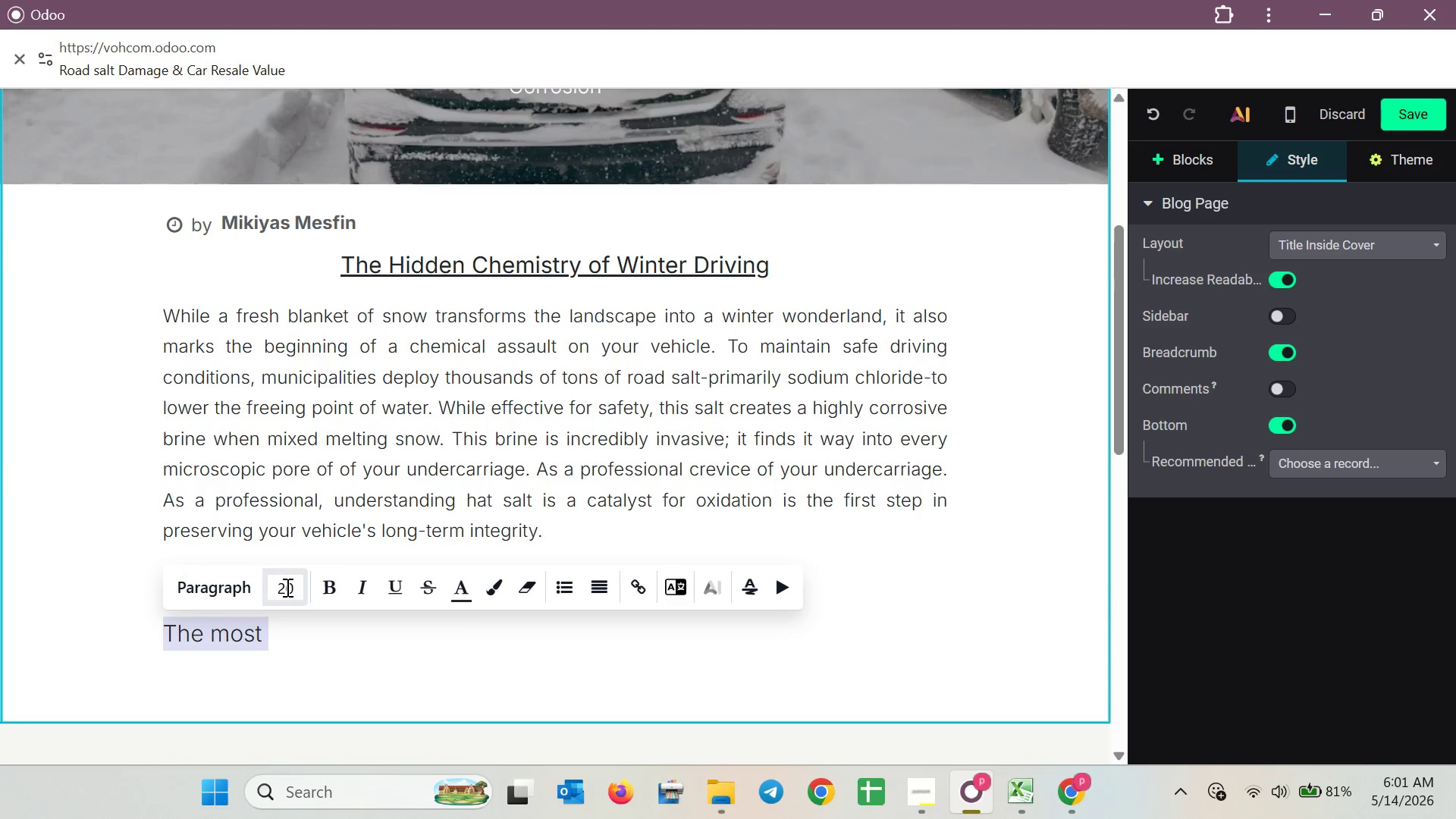 
left_click([287, 586])
 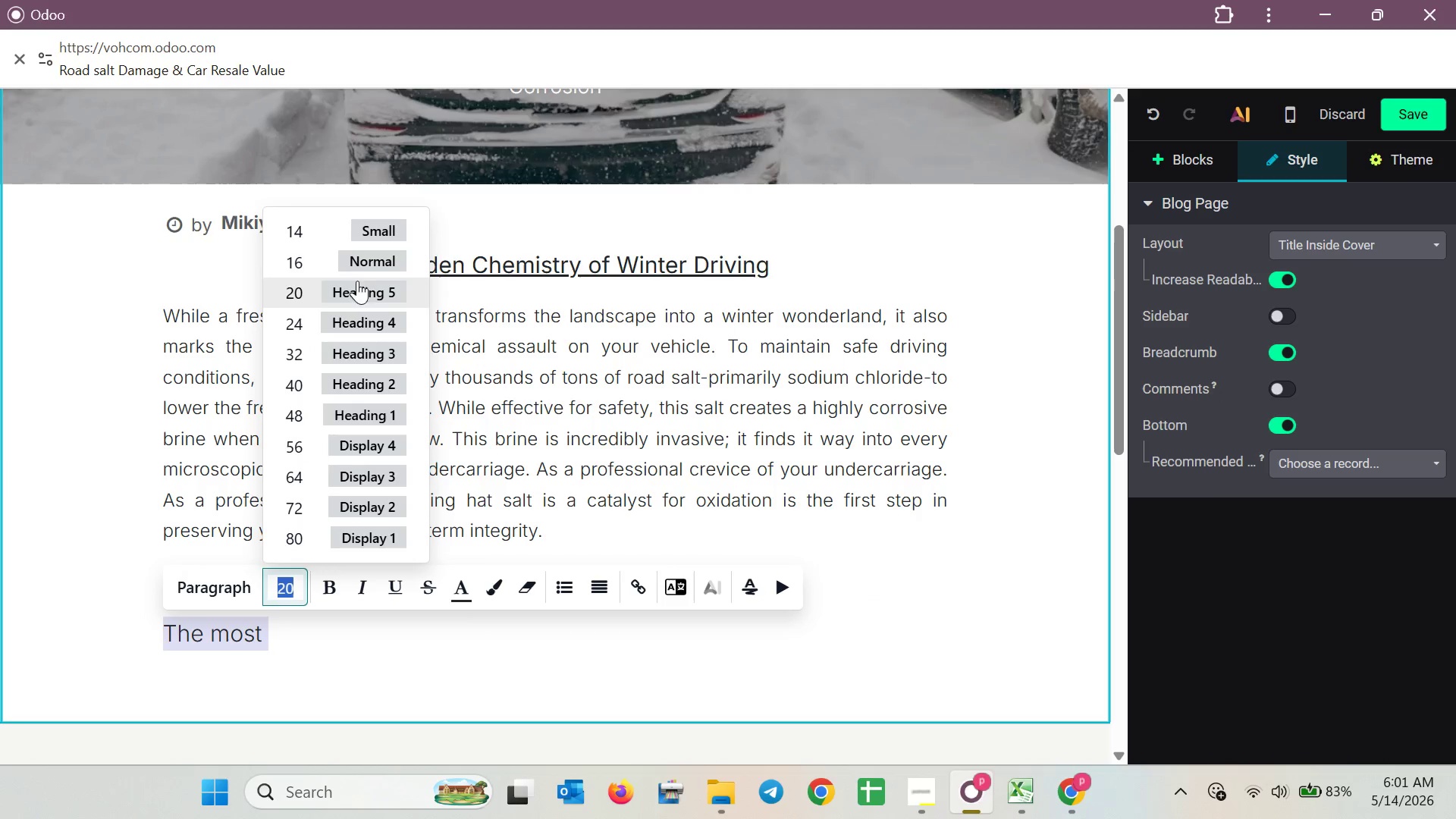 
left_click([356, 262])
 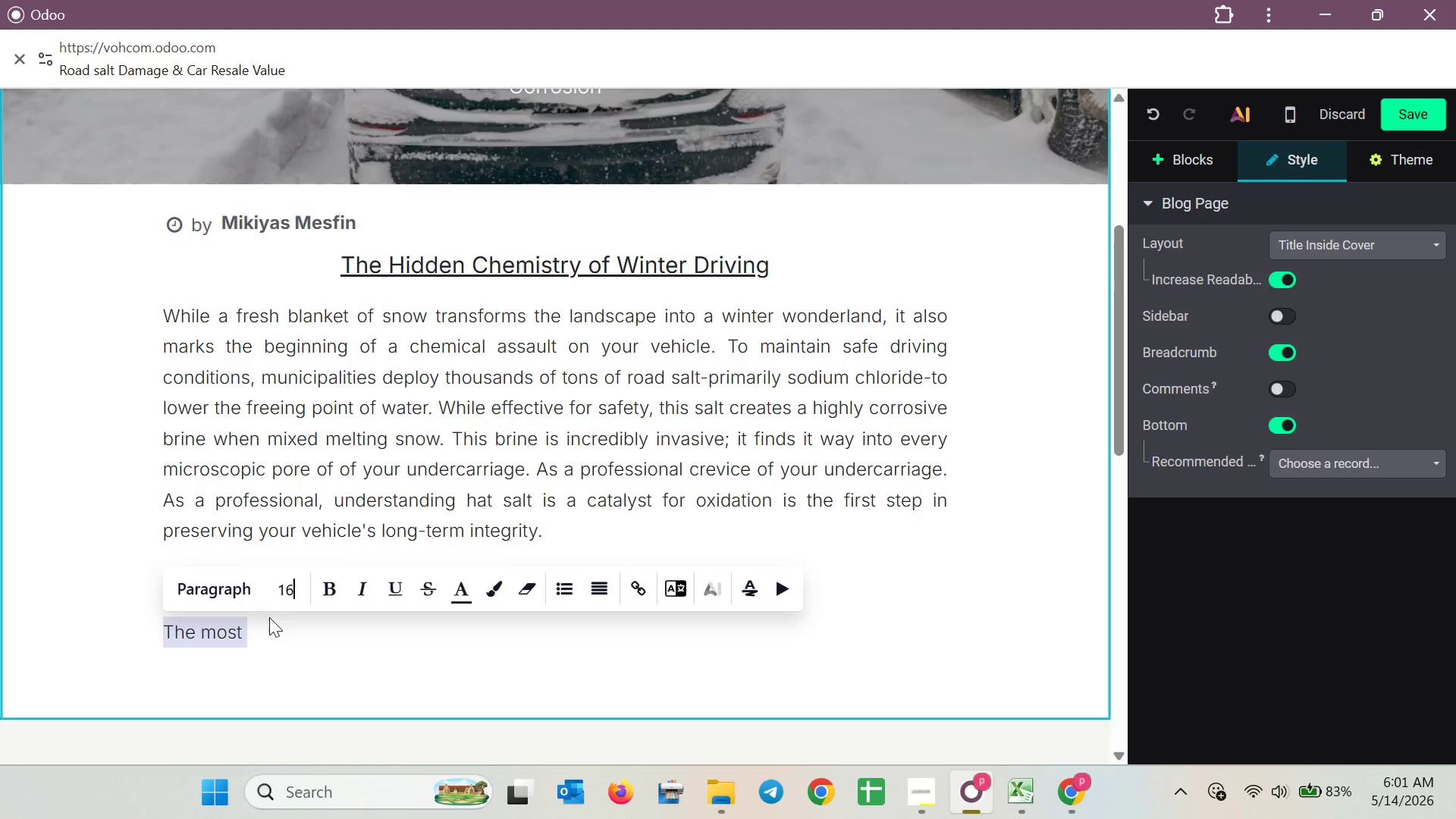 
left_click([262, 636])
 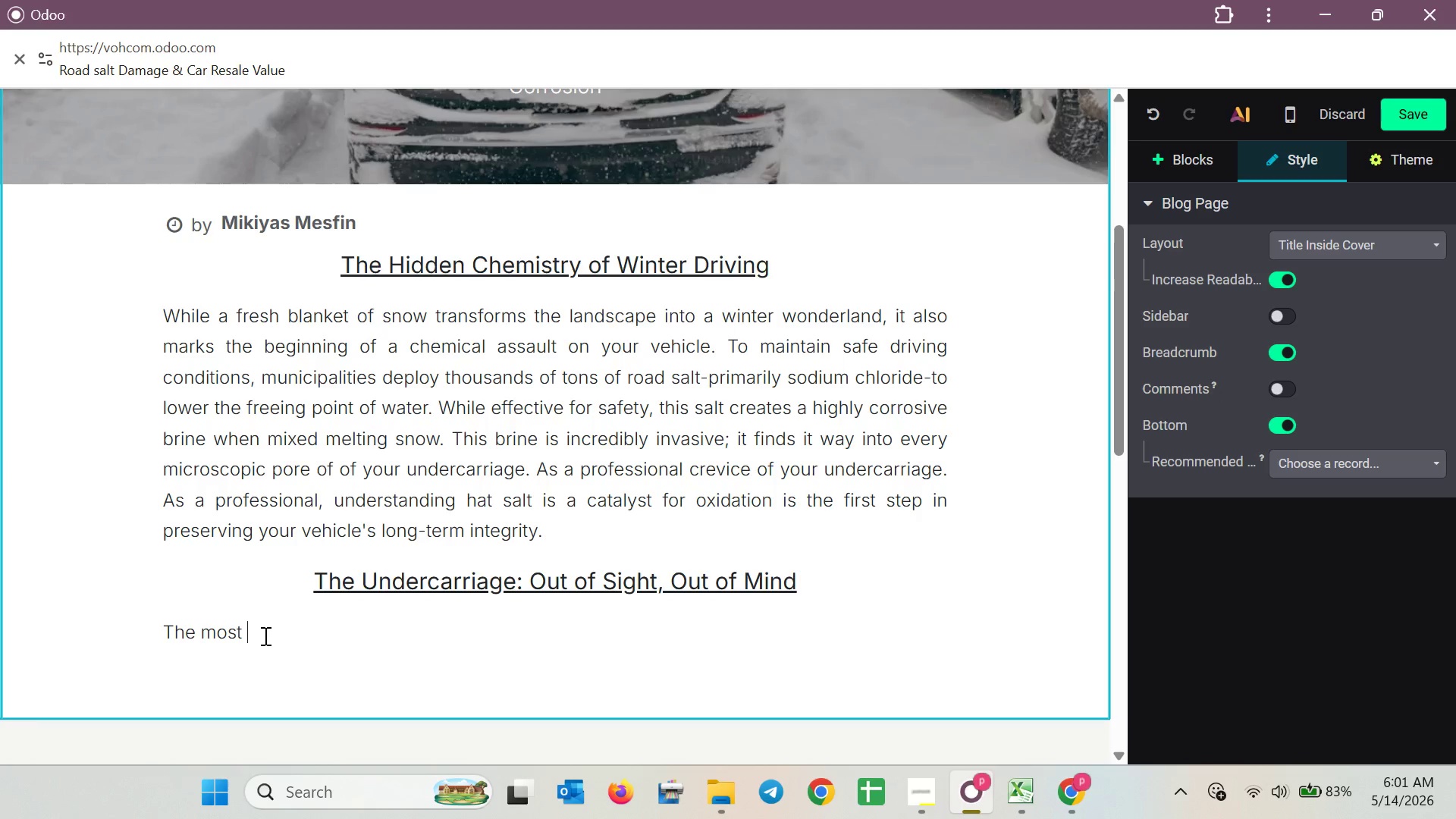 
type(devastating road salt damage to a car co)
 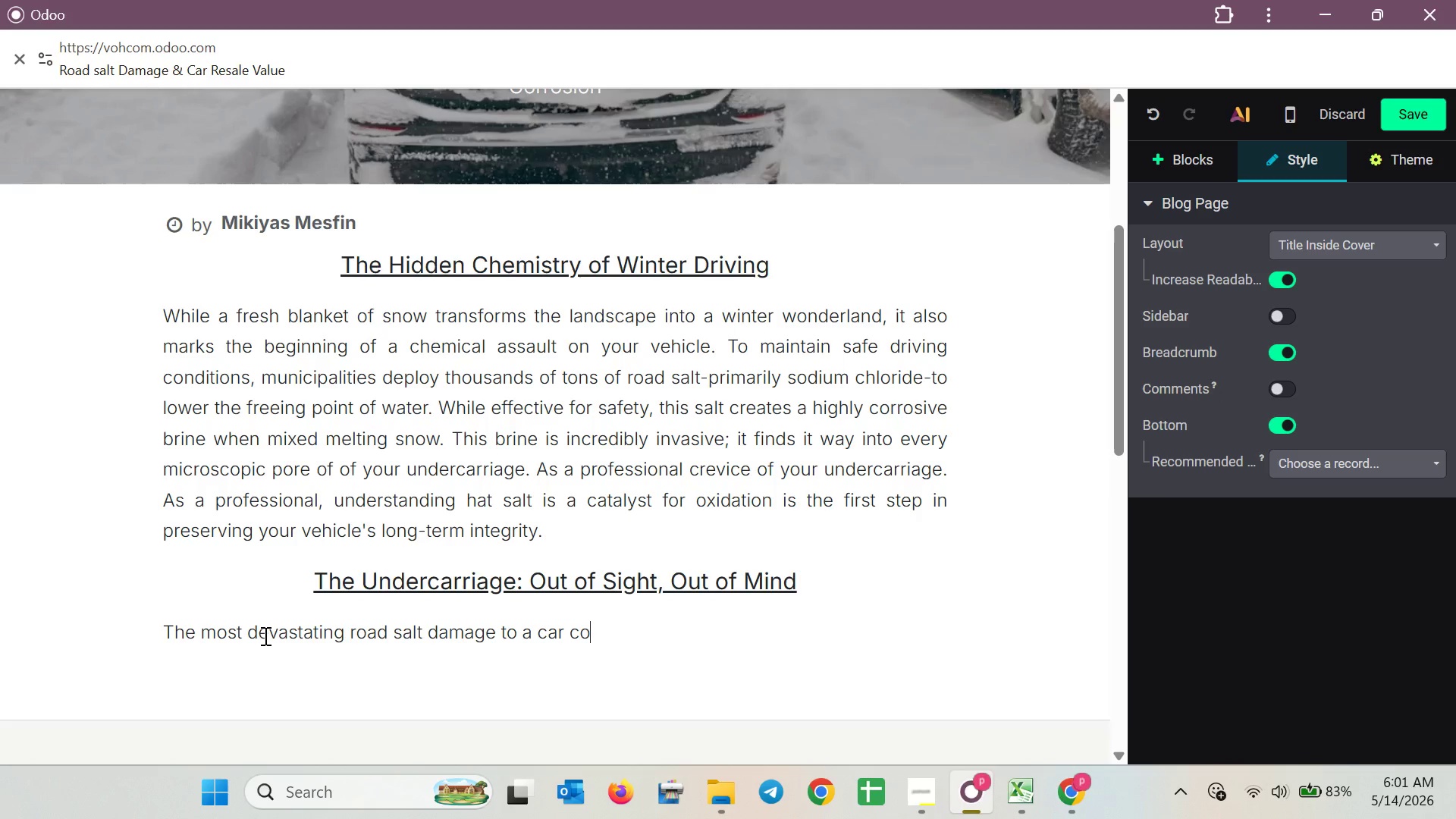 
key(Backspace)
key(Backspace)
type(occurs where the ou)
key(Backspace)
type(wner rerly looks)
 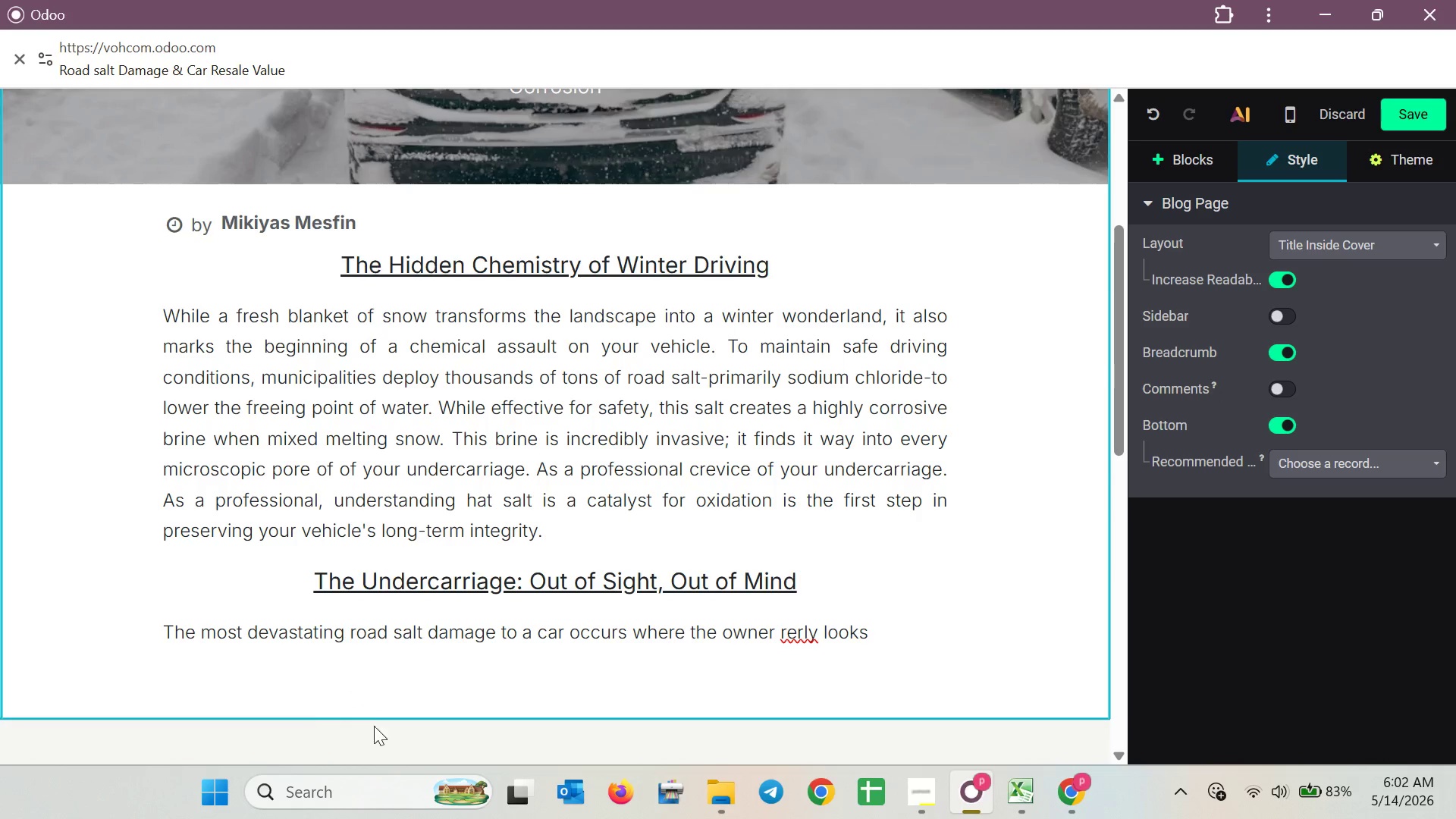 
wait(5.55)
 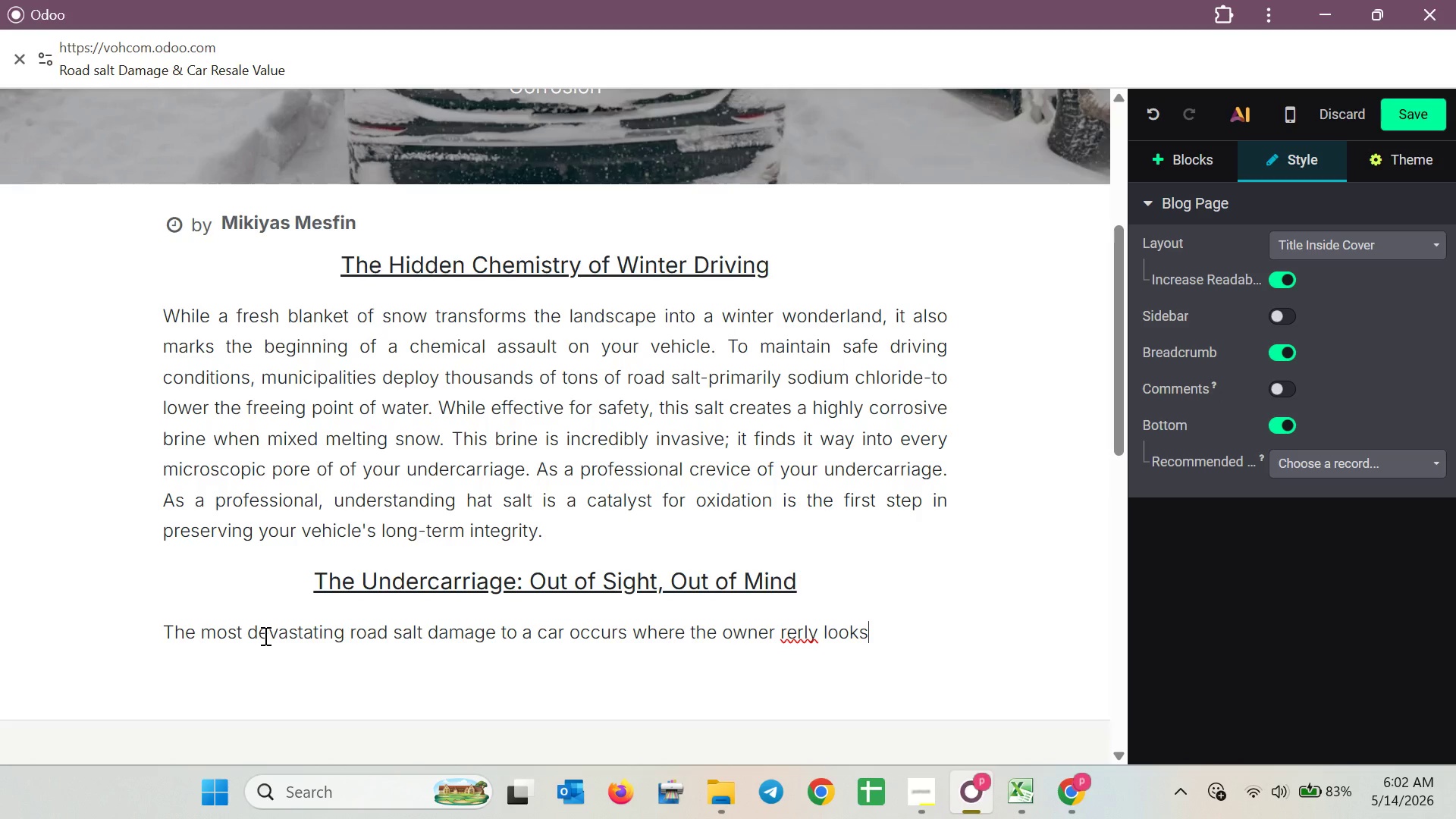 
double_click([800, 638])
 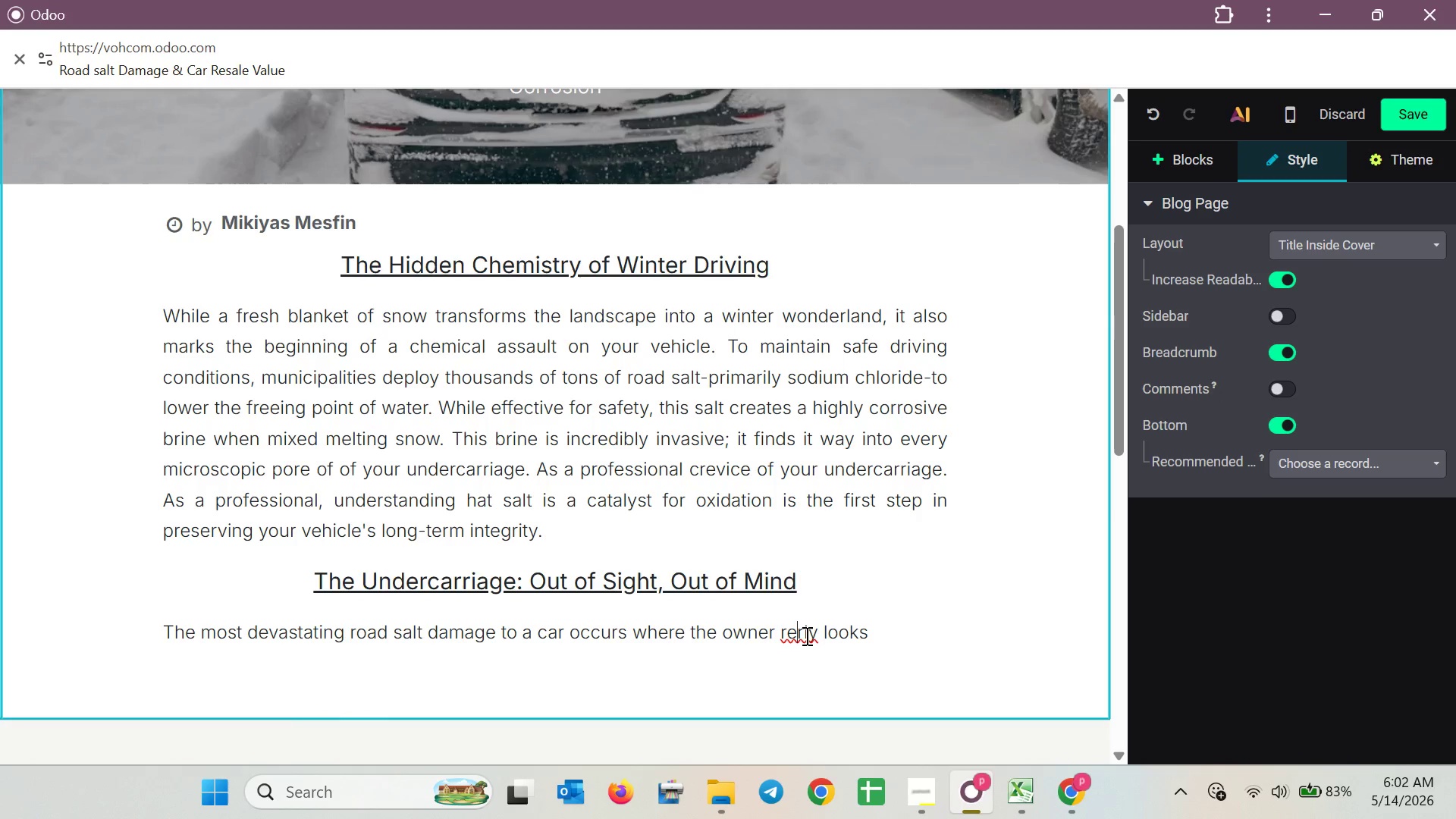 
triple_click([805, 635])
 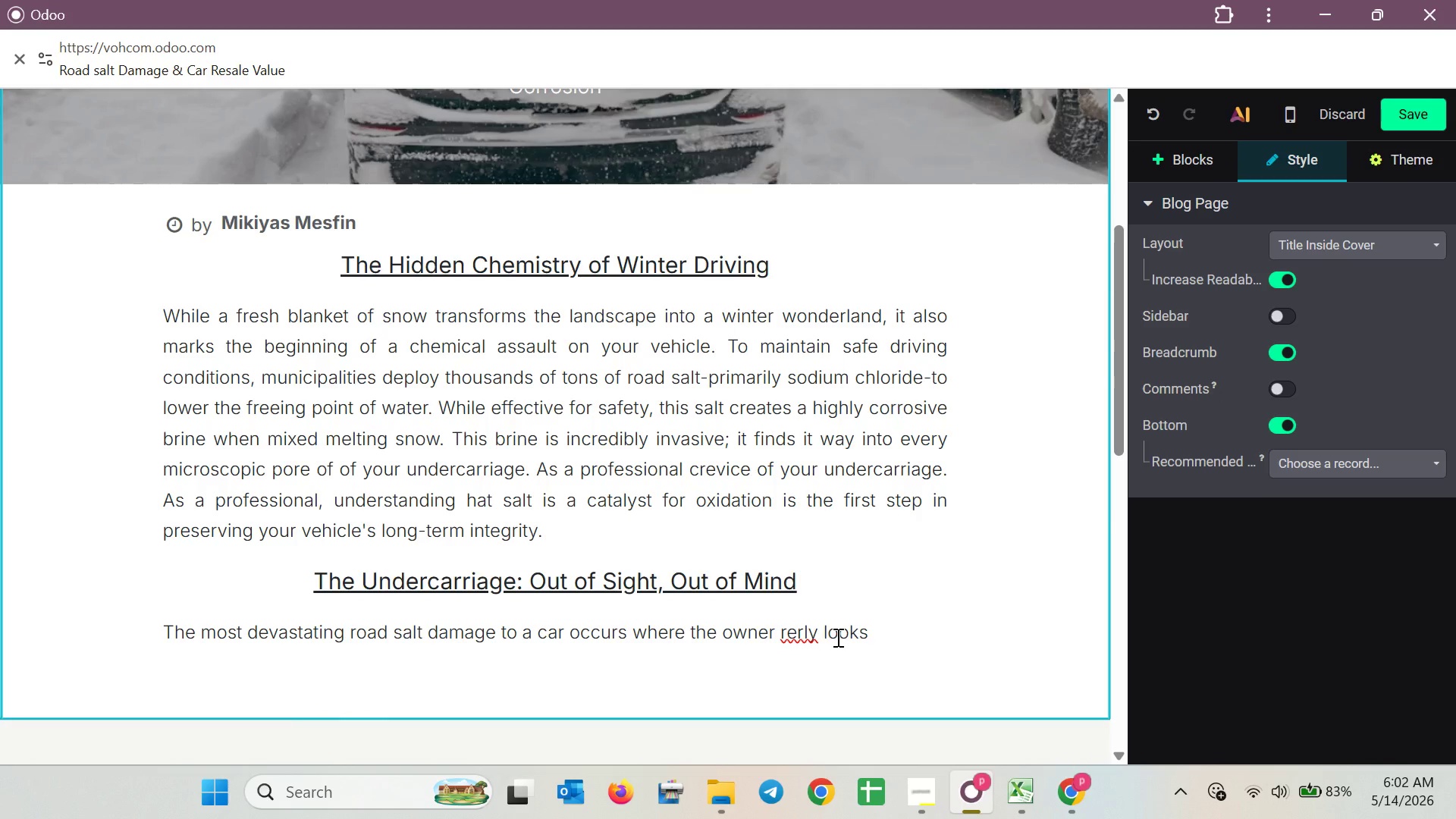 
key(E)
 